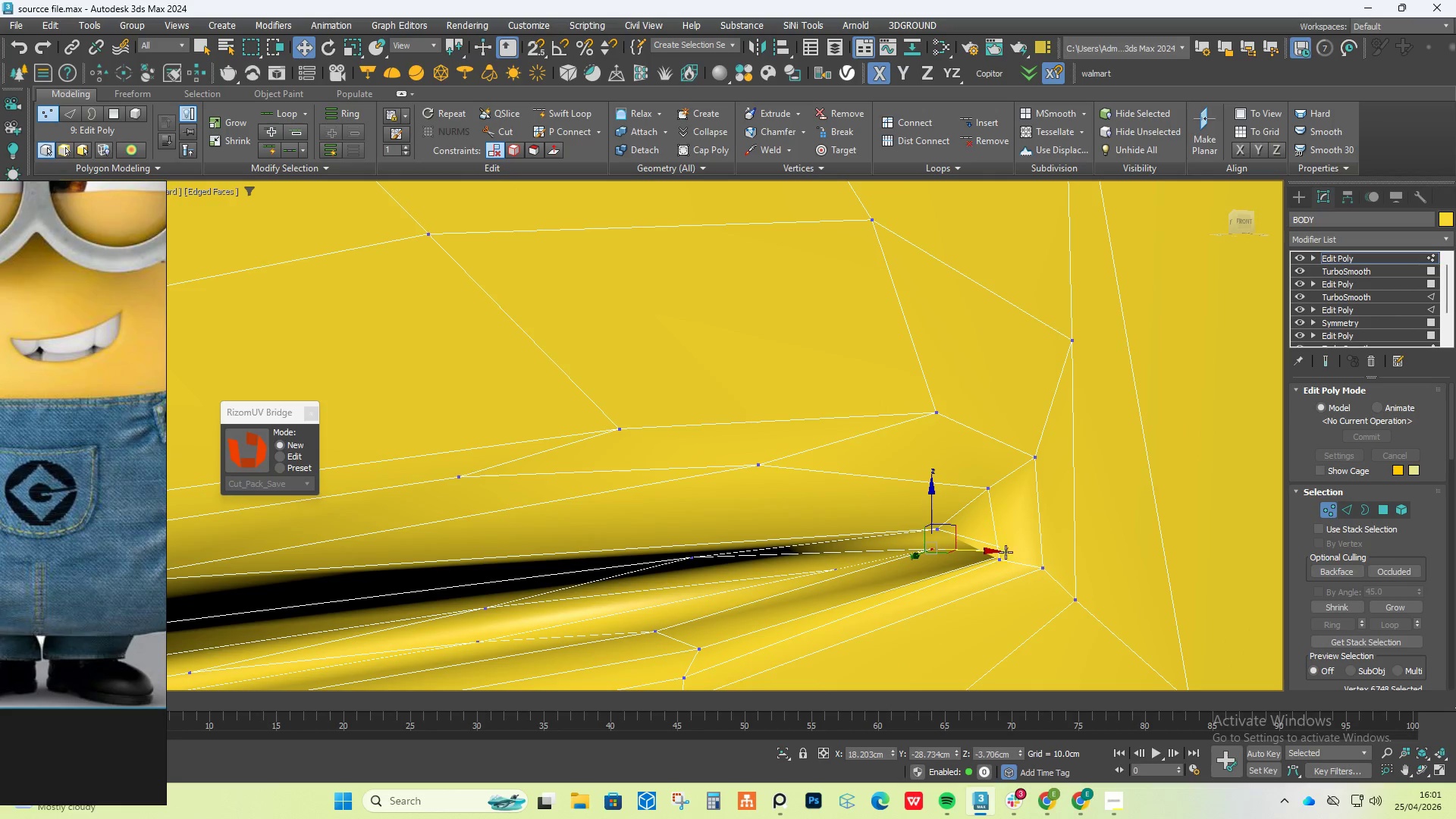 
left_click([1003, 554])
 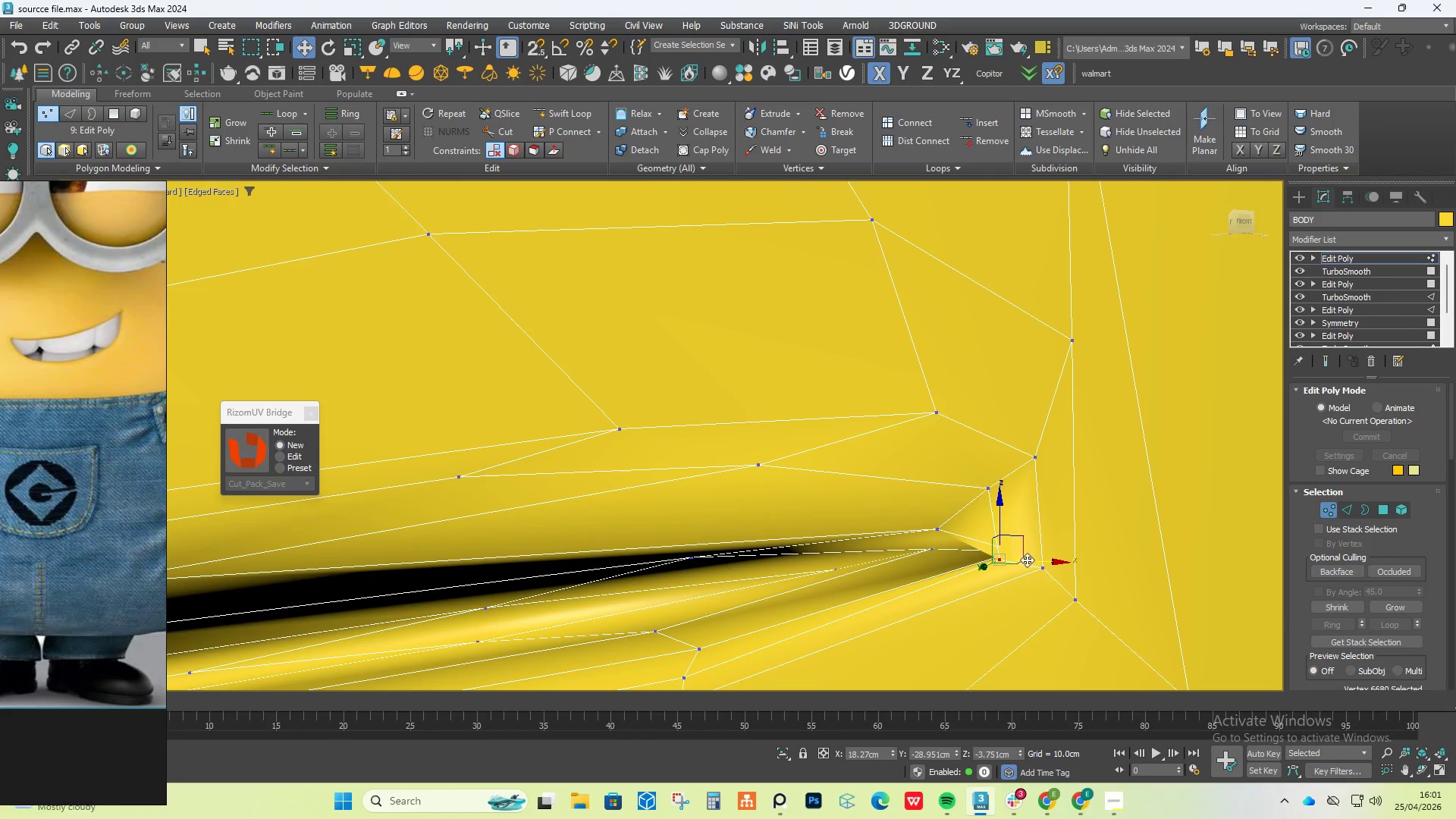 
left_click_drag(start_coordinate=[1031, 560], to_coordinate=[1053, 560])
 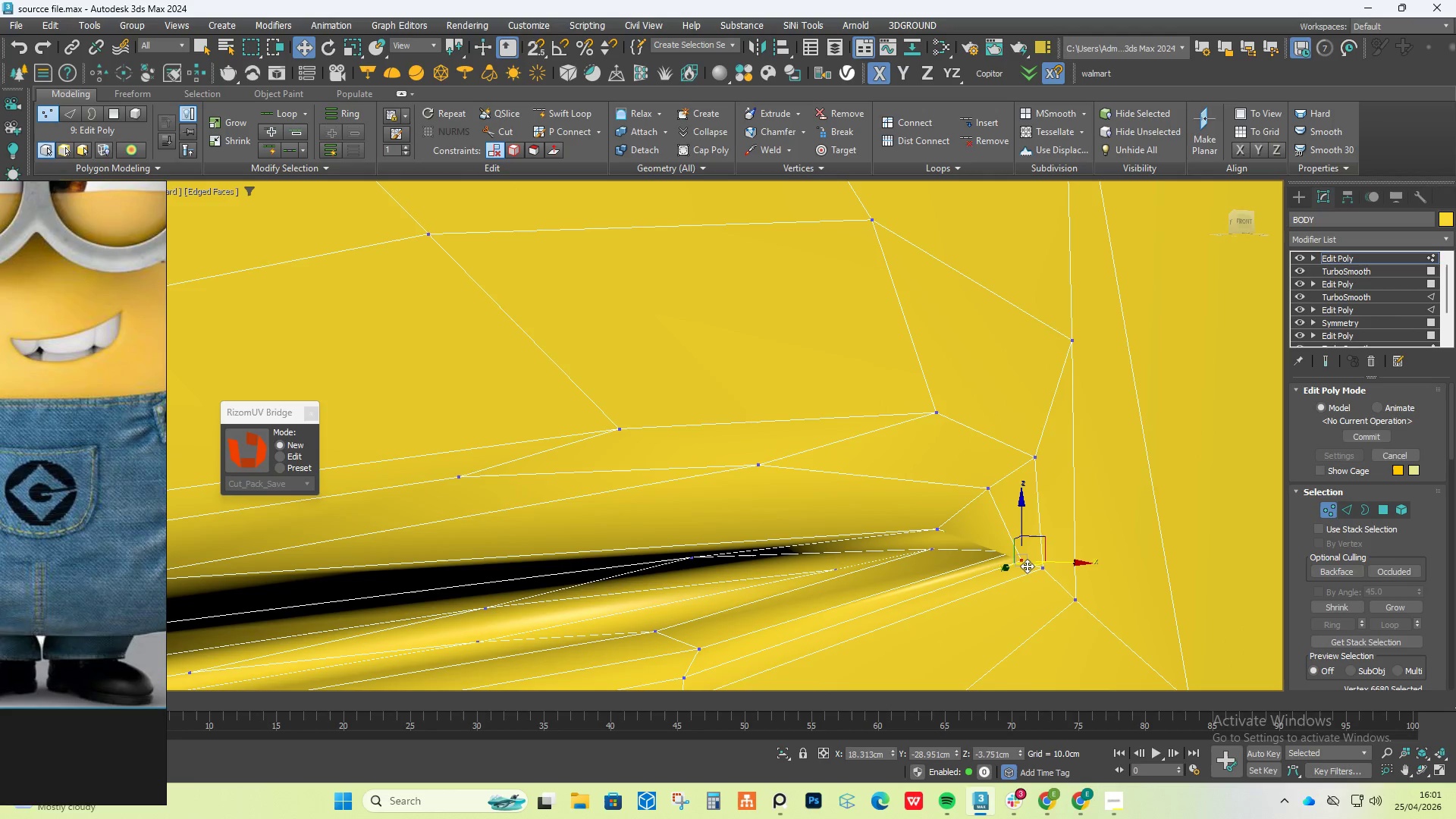 
hold_key(key=AltLeft, duration=1.19)
 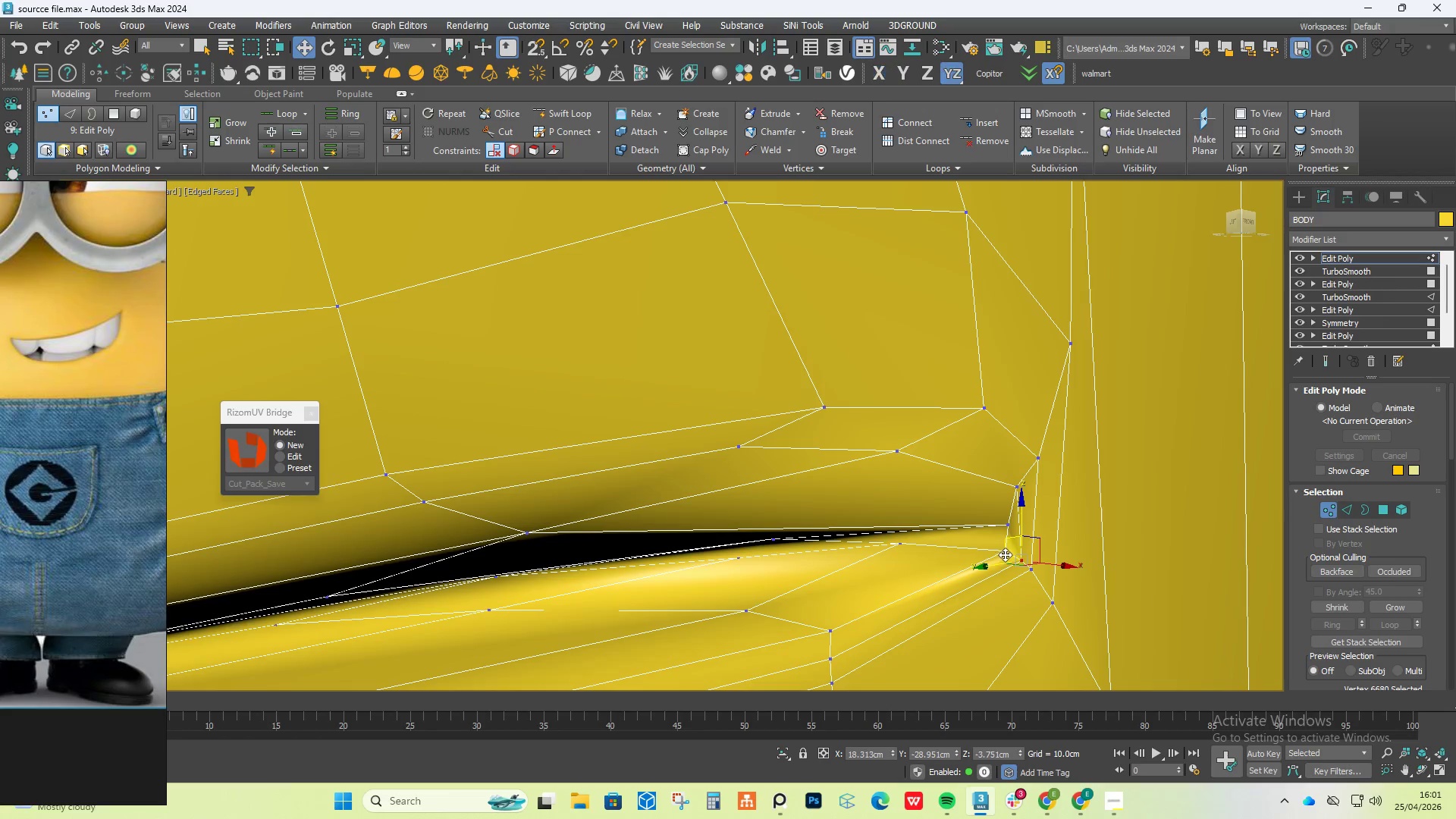 
hold_key(key=AltLeft, duration=0.53)
scroll: coordinate [1057, 576], scroll_direction: up, amount: 1.0
 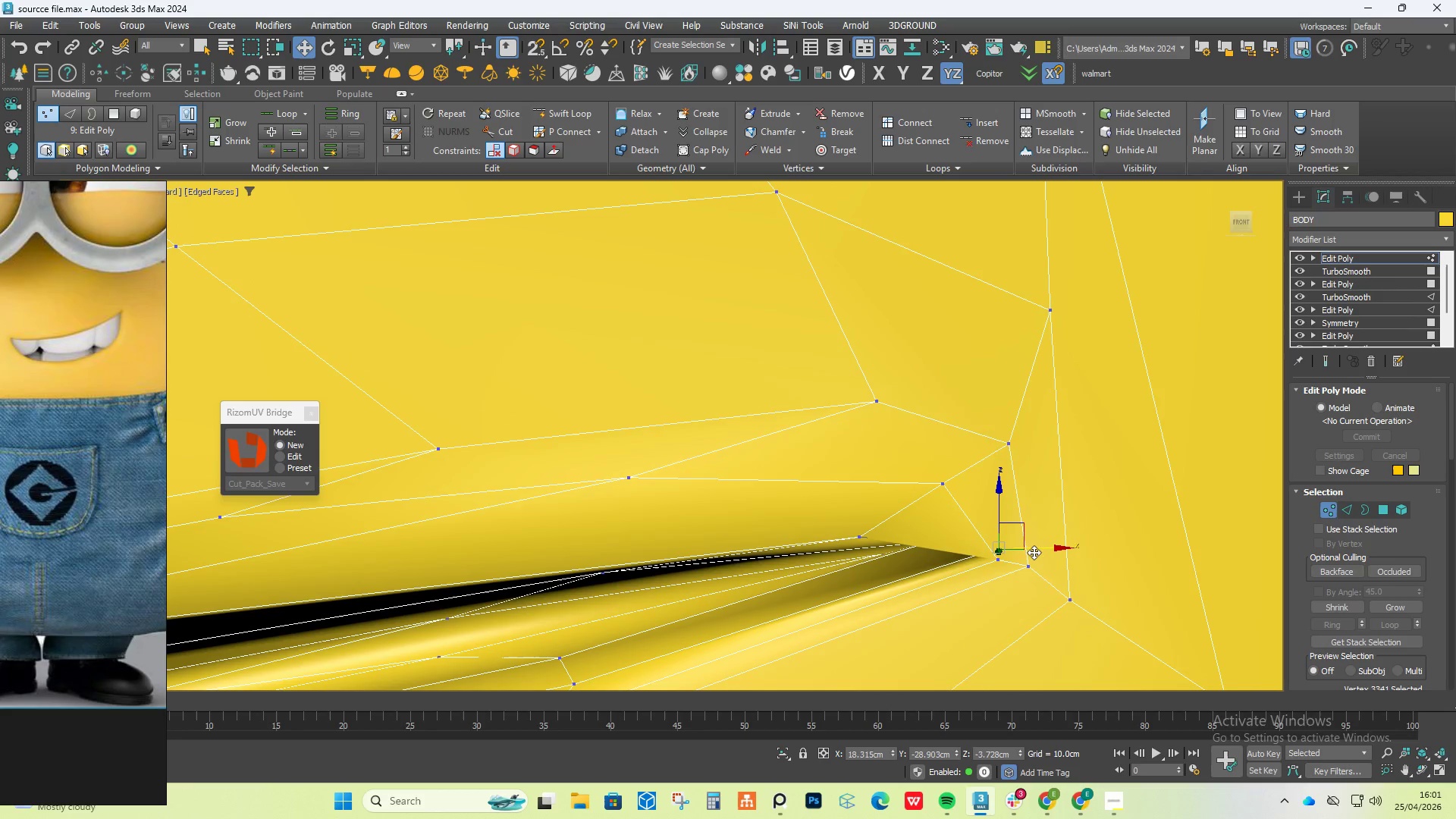 
left_click_drag(start_coordinate=[1036, 550], to_coordinate=[1037, 557])
 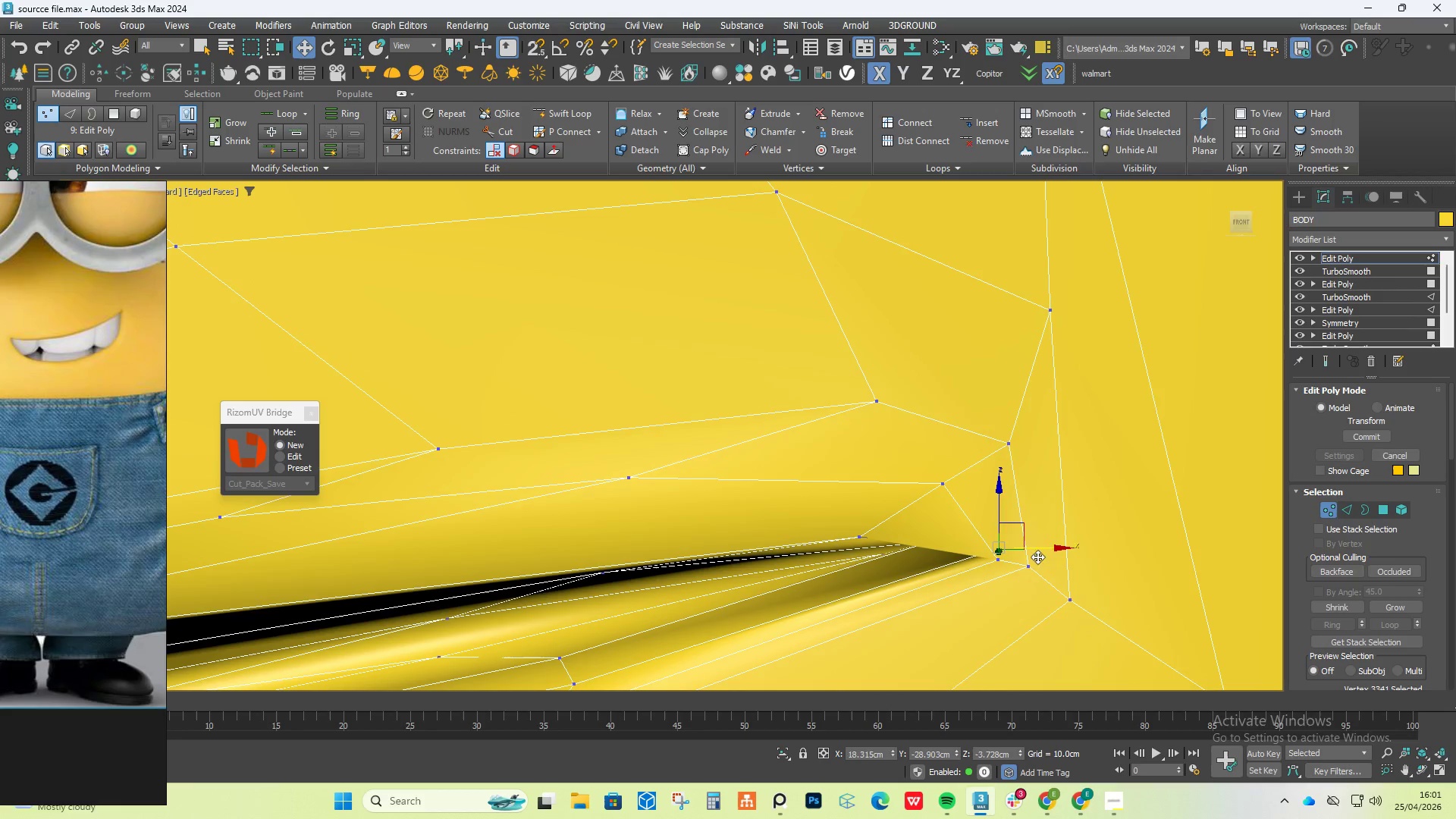 
key(Control+Z)
 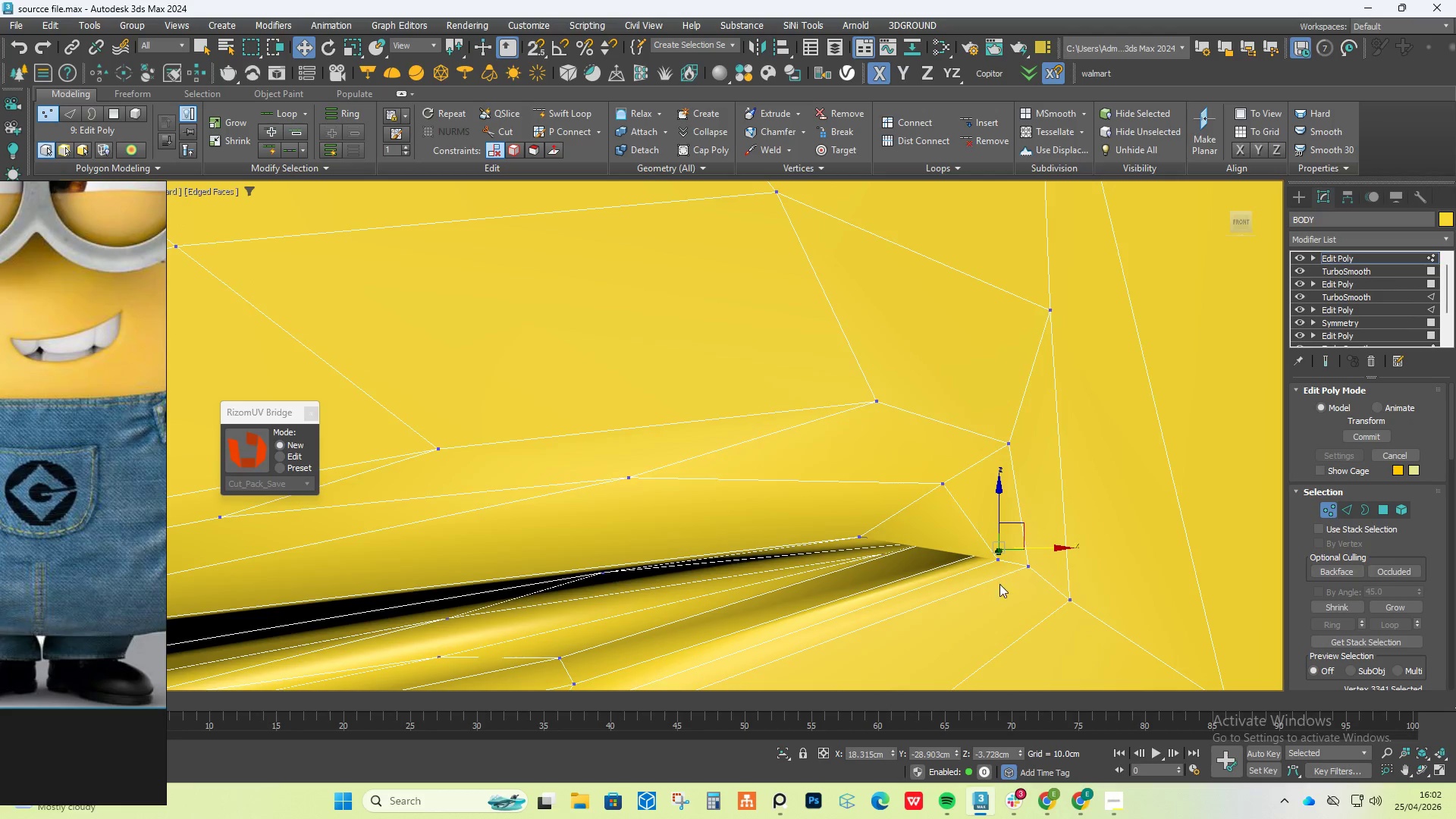 
hold_key(key=AltLeft, duration=0.69)
 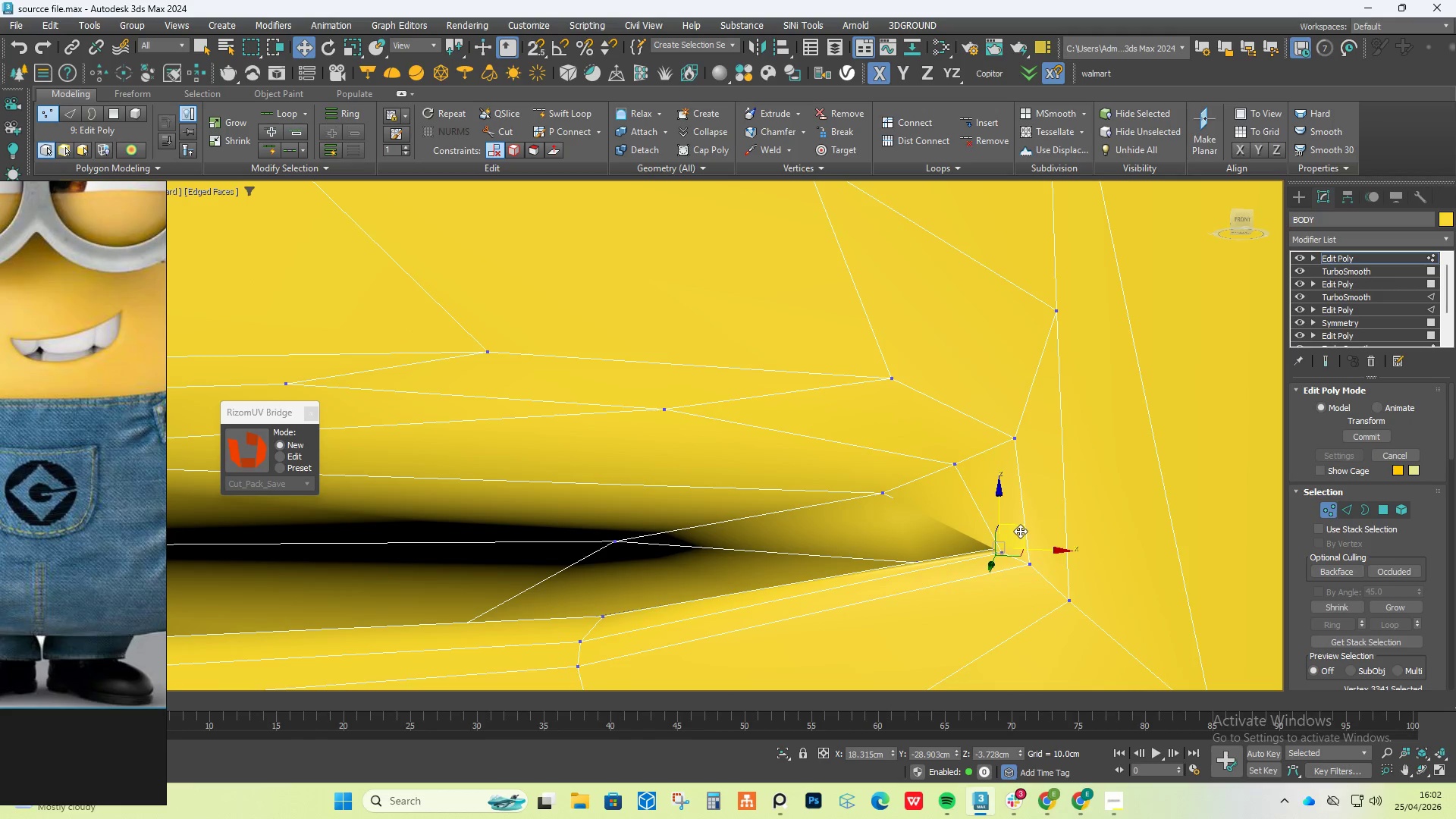 
left_click_drag(start_coordinate=[1020, 531], to_coordinate=[951, 538])
 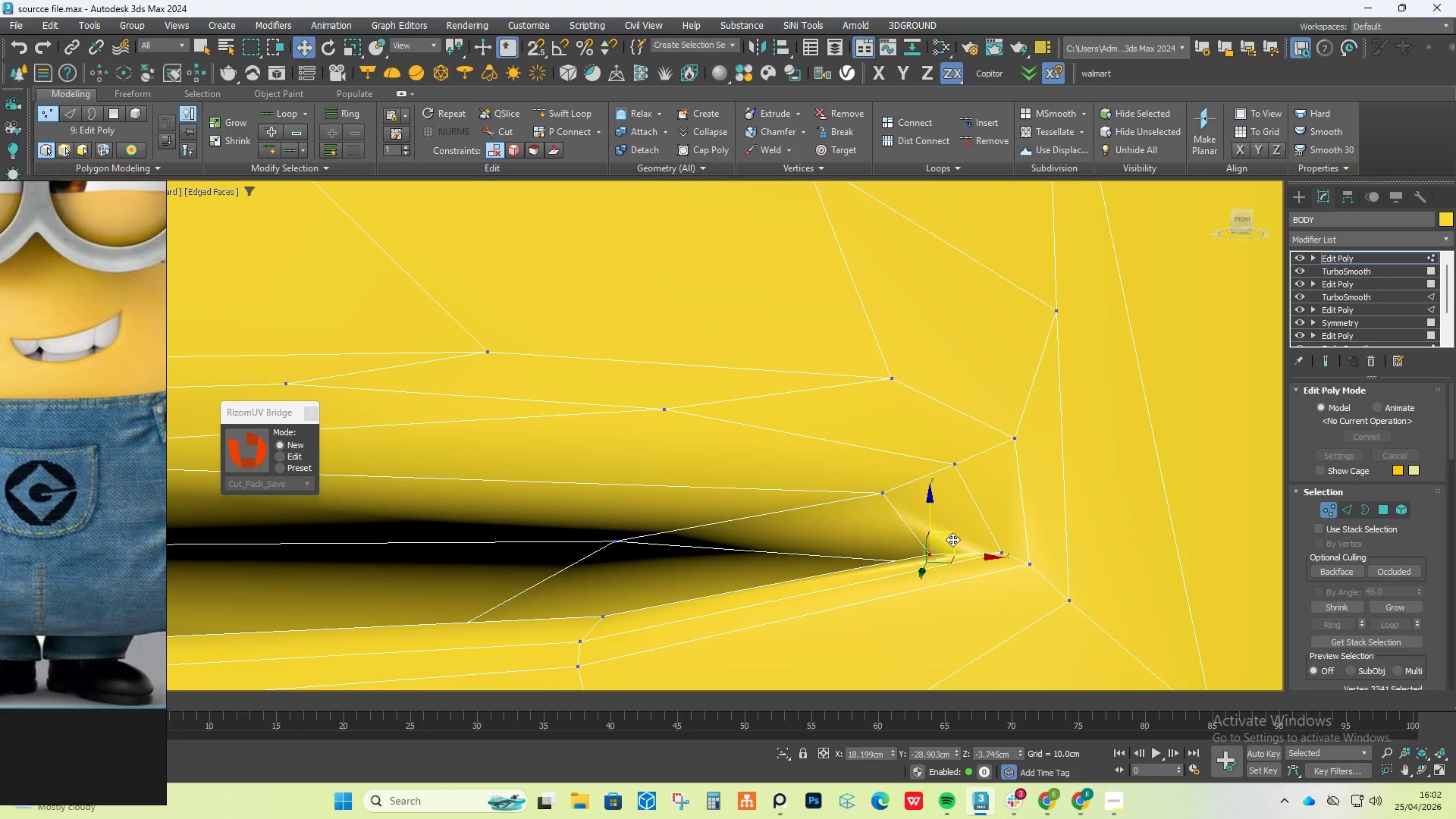 
hold_key(key=AltLeft, duration=1.09)
 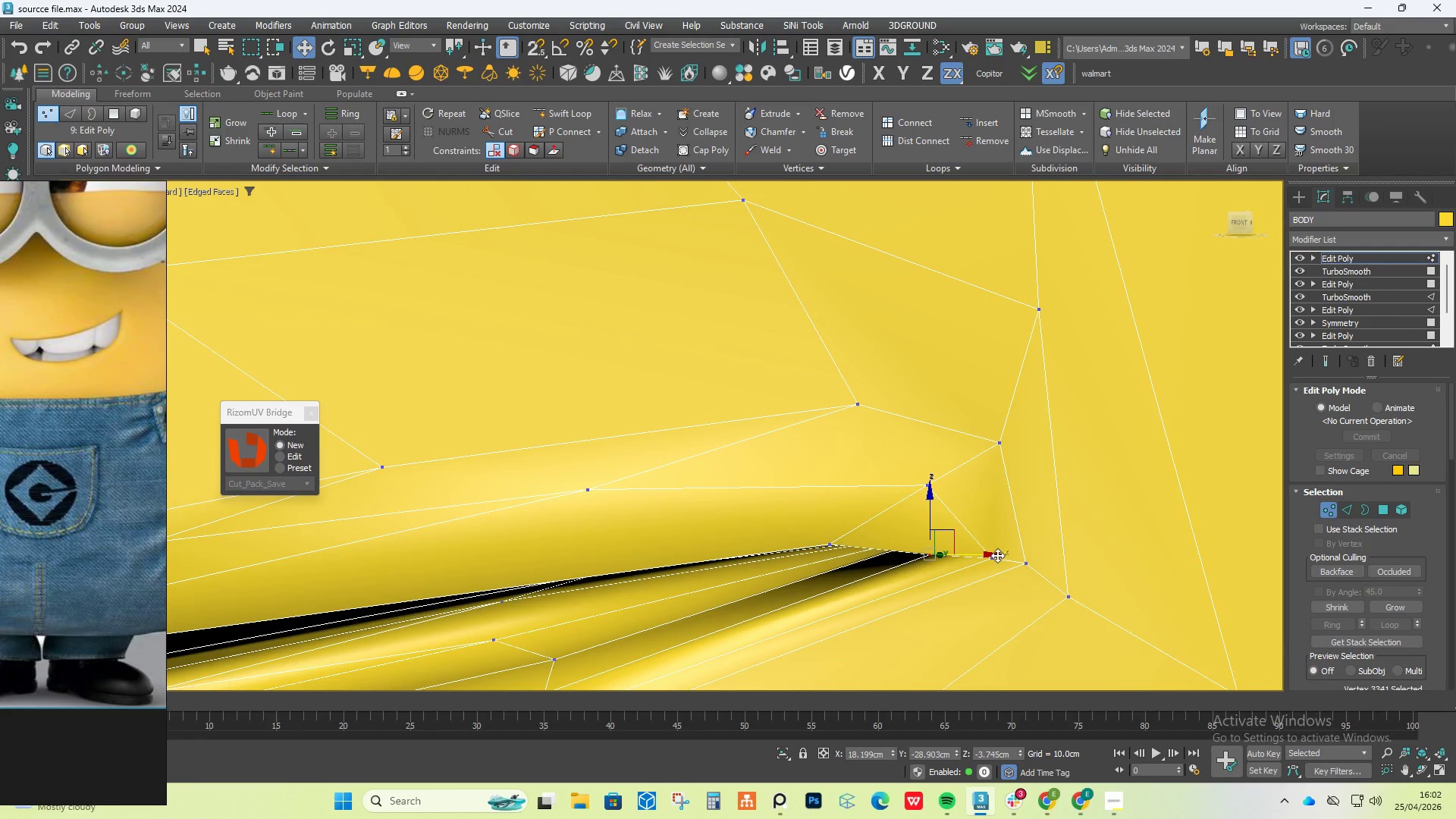 
left_click([997, 555])
 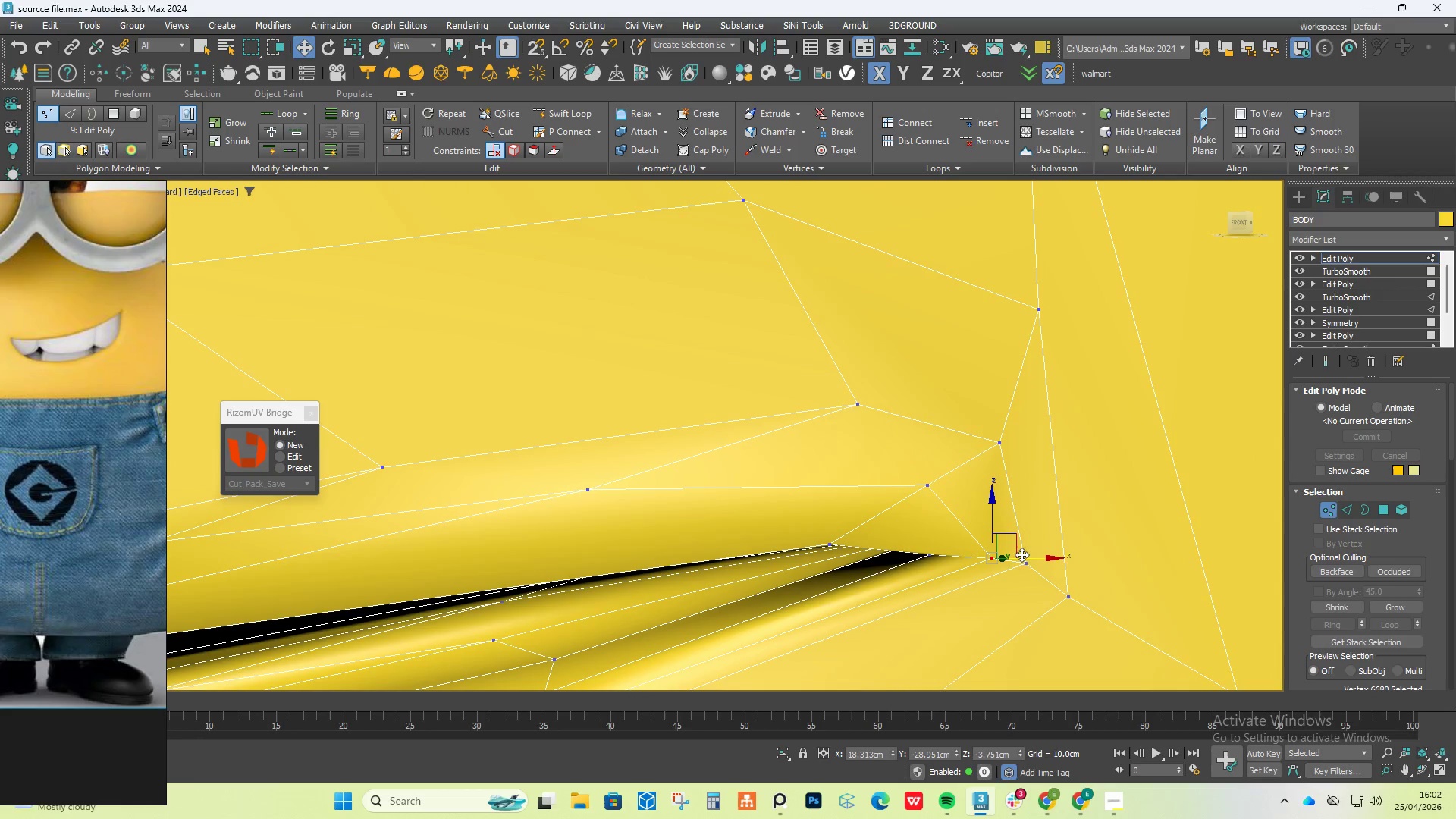 
left_click_drag(start_coordinate=[1025, 555], to_coordinate=[1004, 557])
 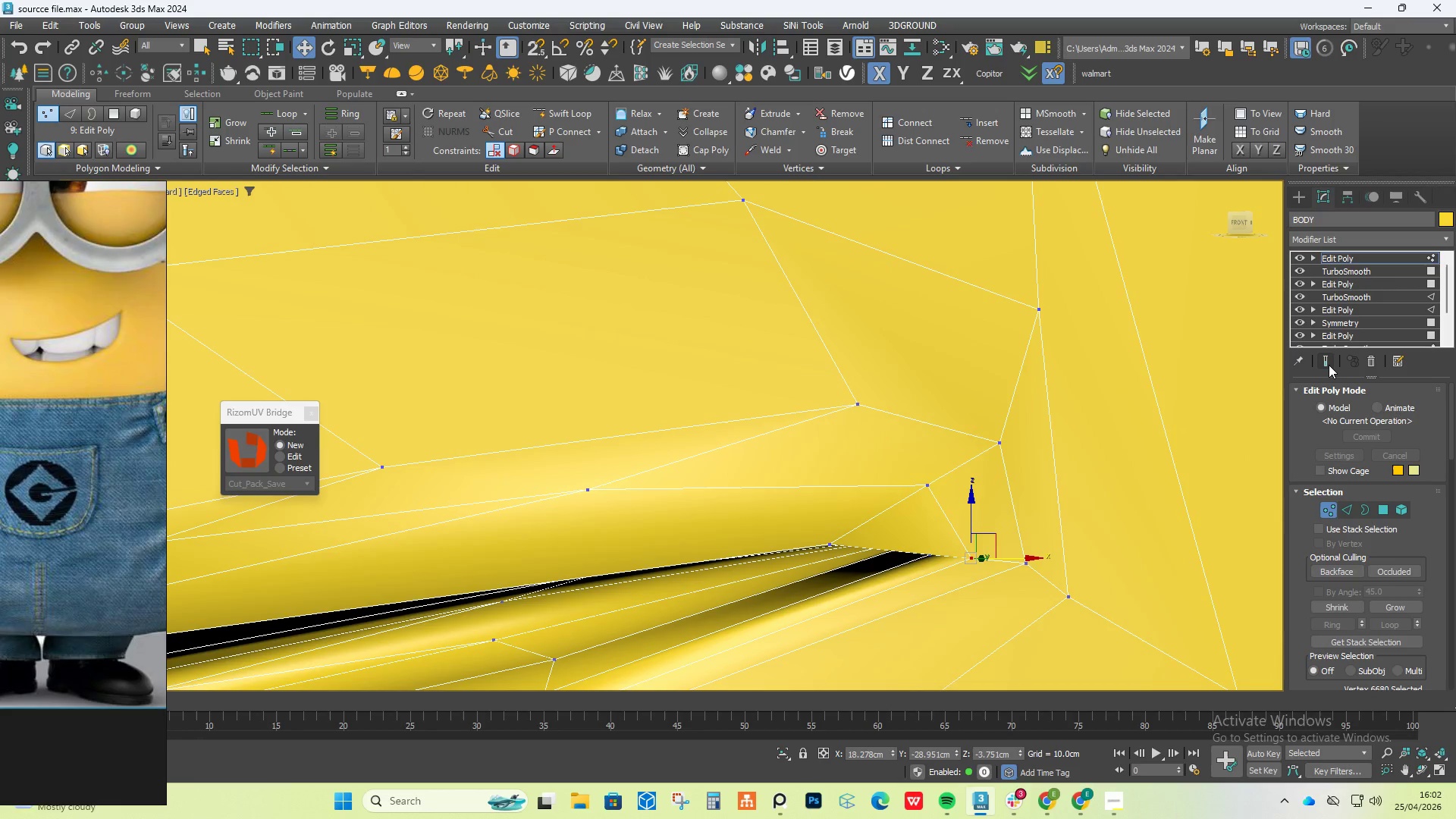 
left_click([1329, 365])
 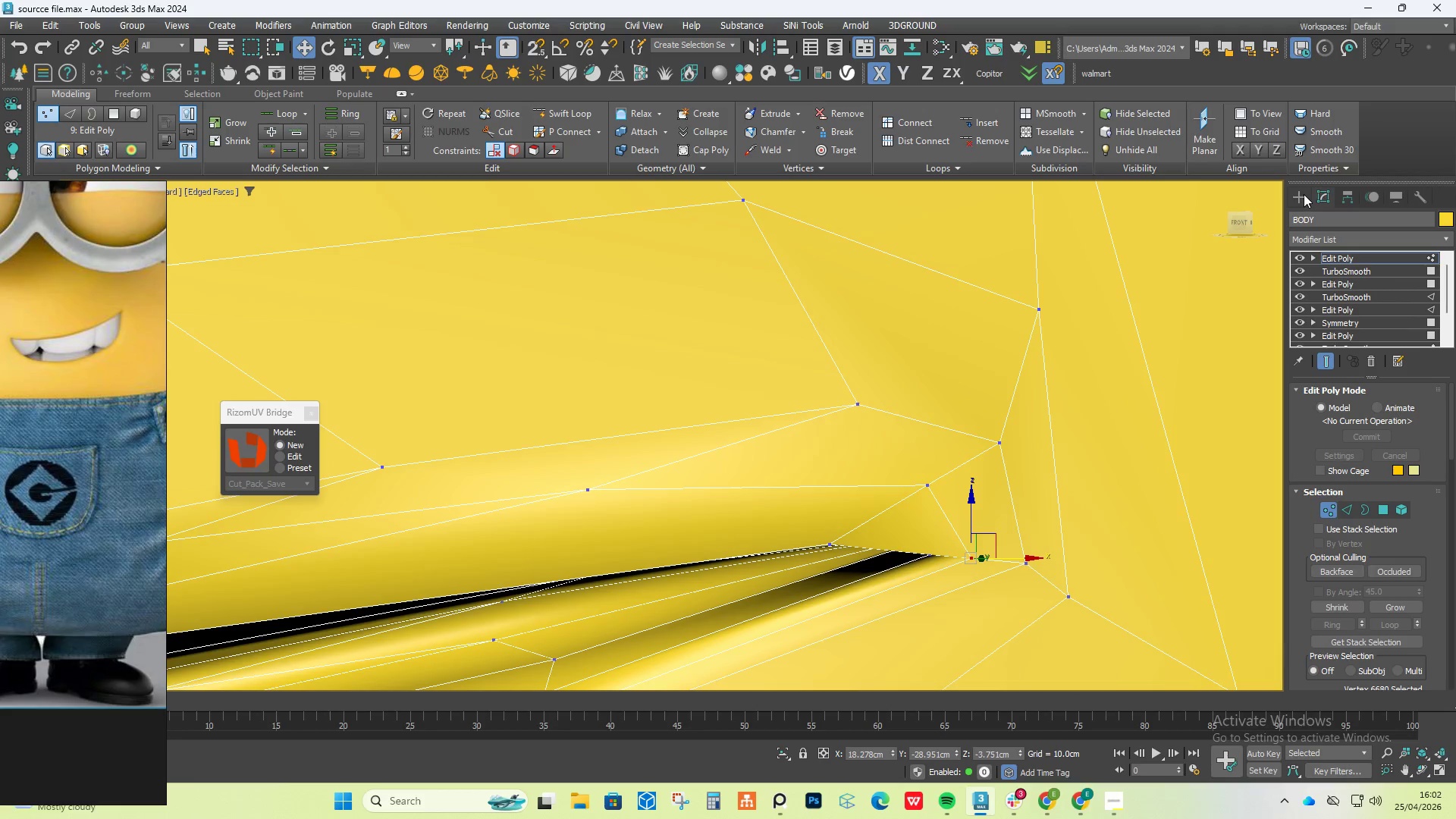 
left_click([1300, 193])
 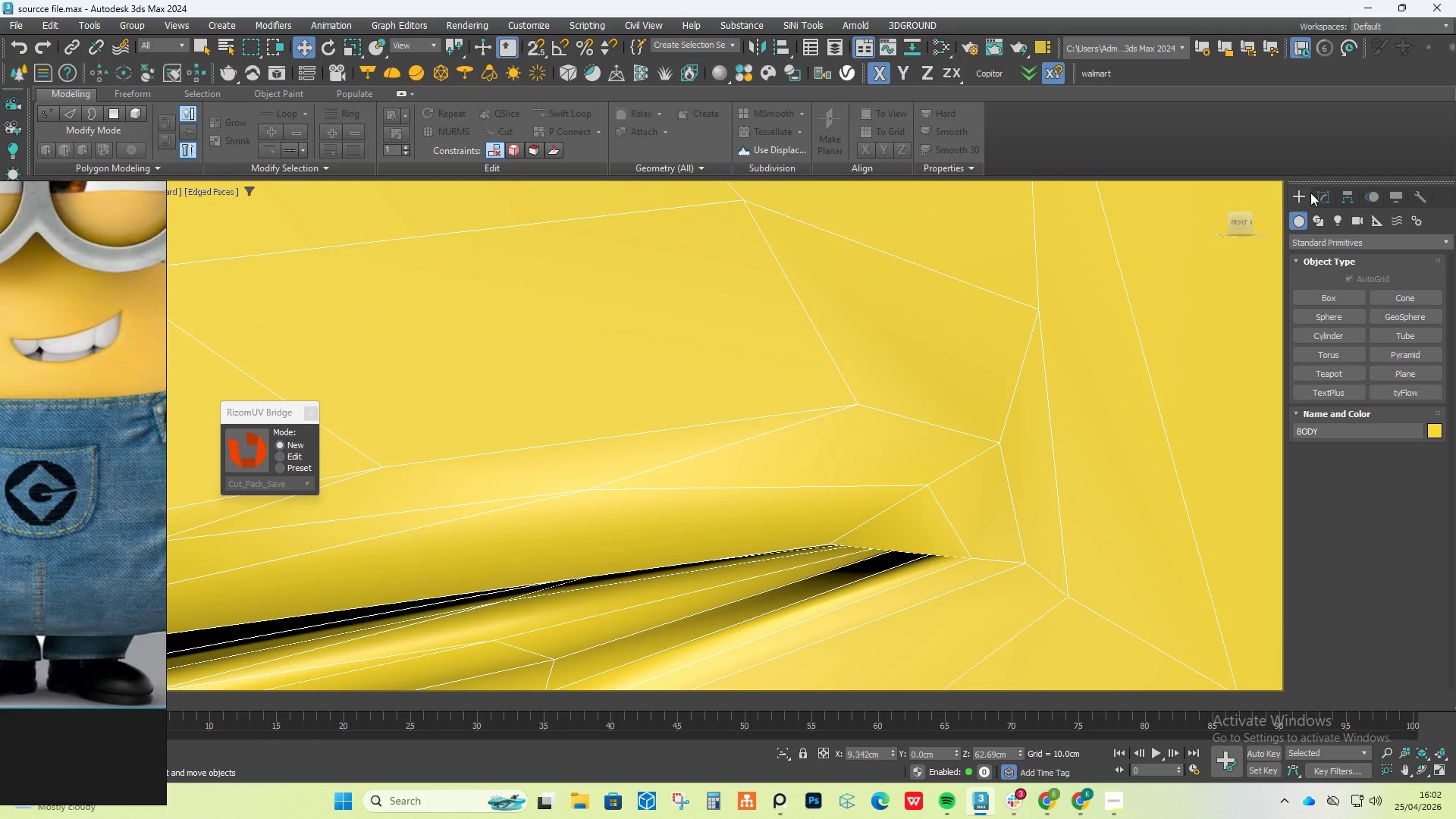 
left_click([1329, 198])
 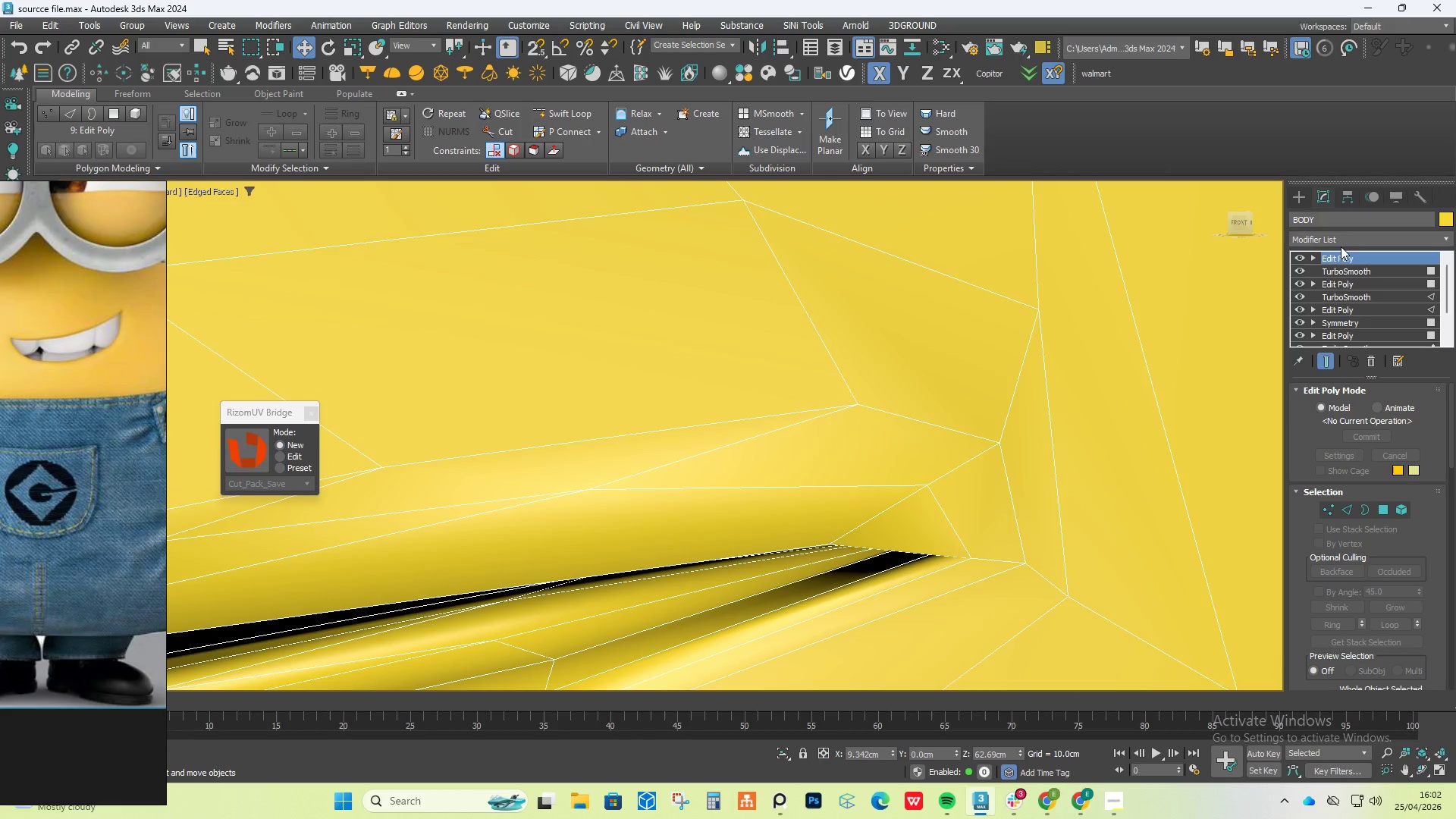 
left_click([1345, 242])
 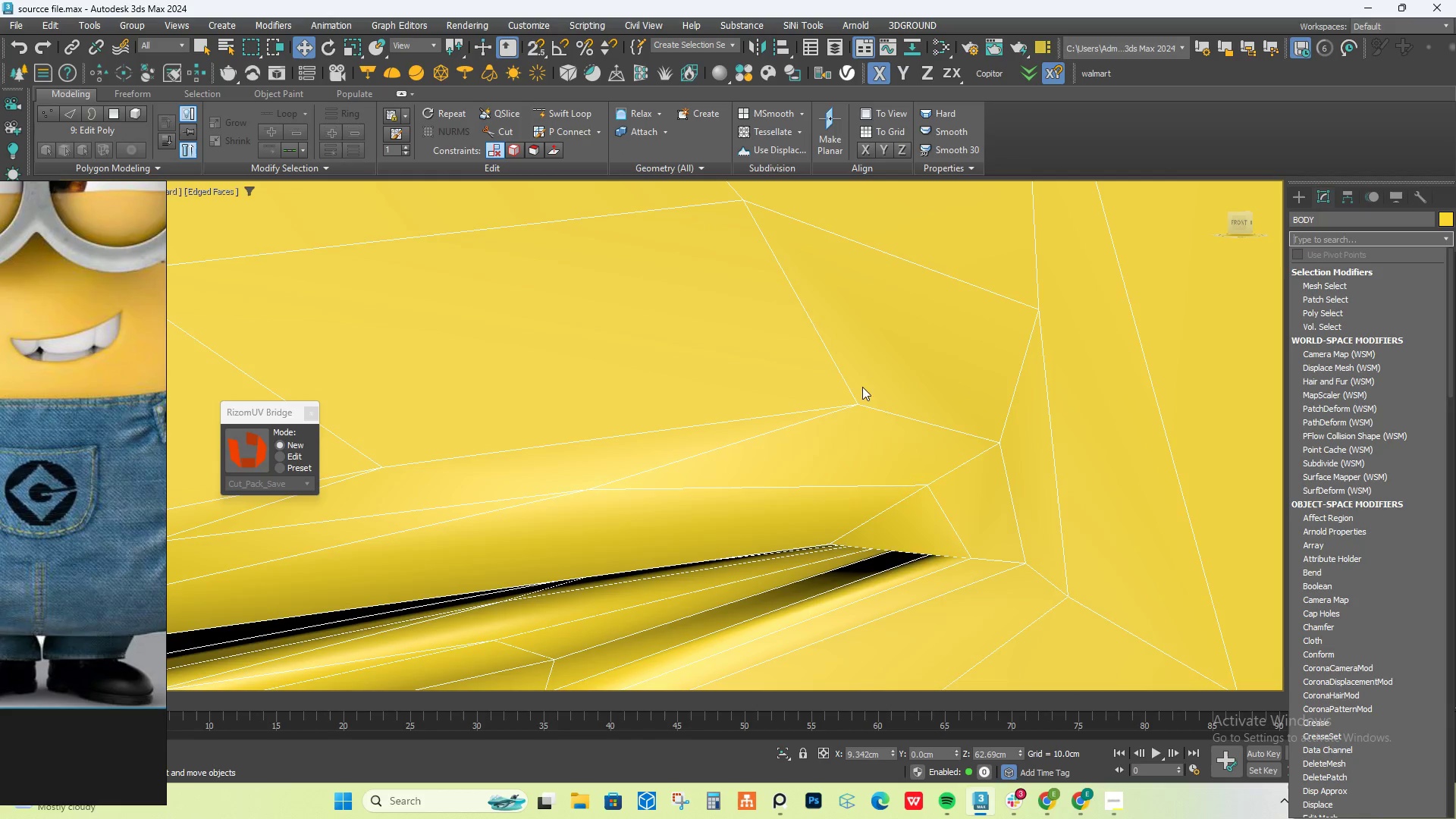 
scroll: coordinate [878, 444], scroll_direction: down, amount: 24.0
 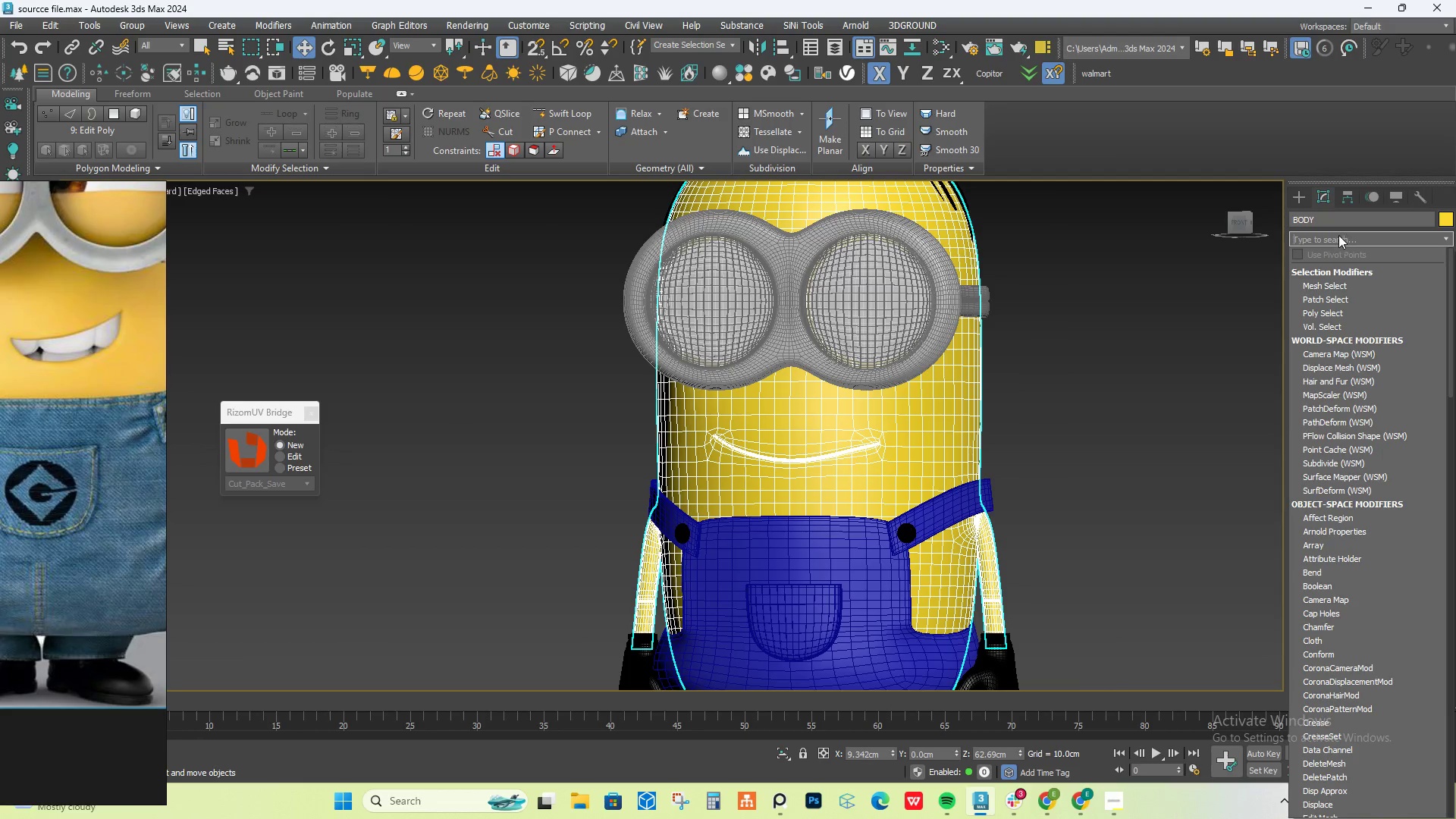 
type(tu)
 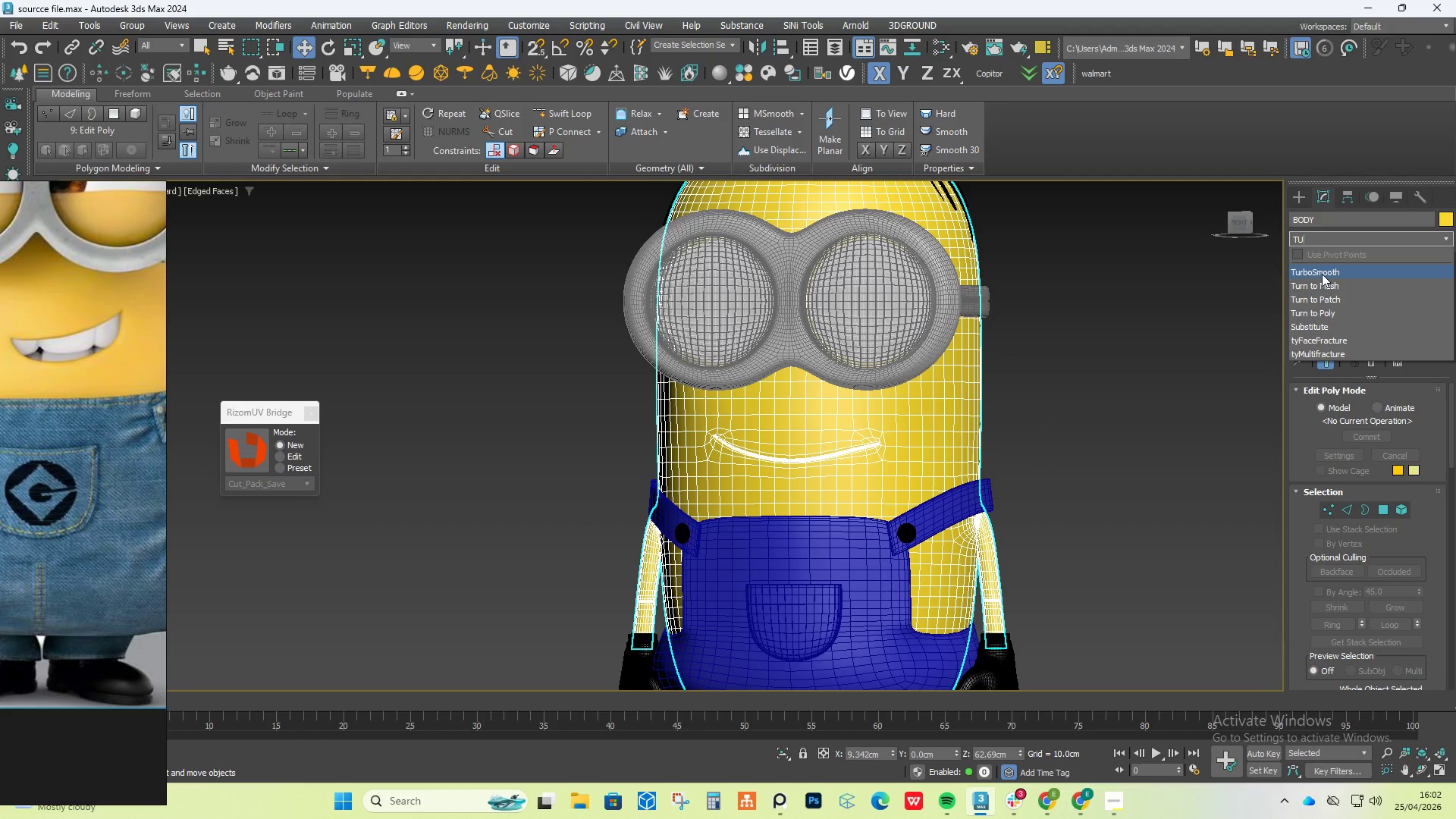 
left_click([1322, 274])
 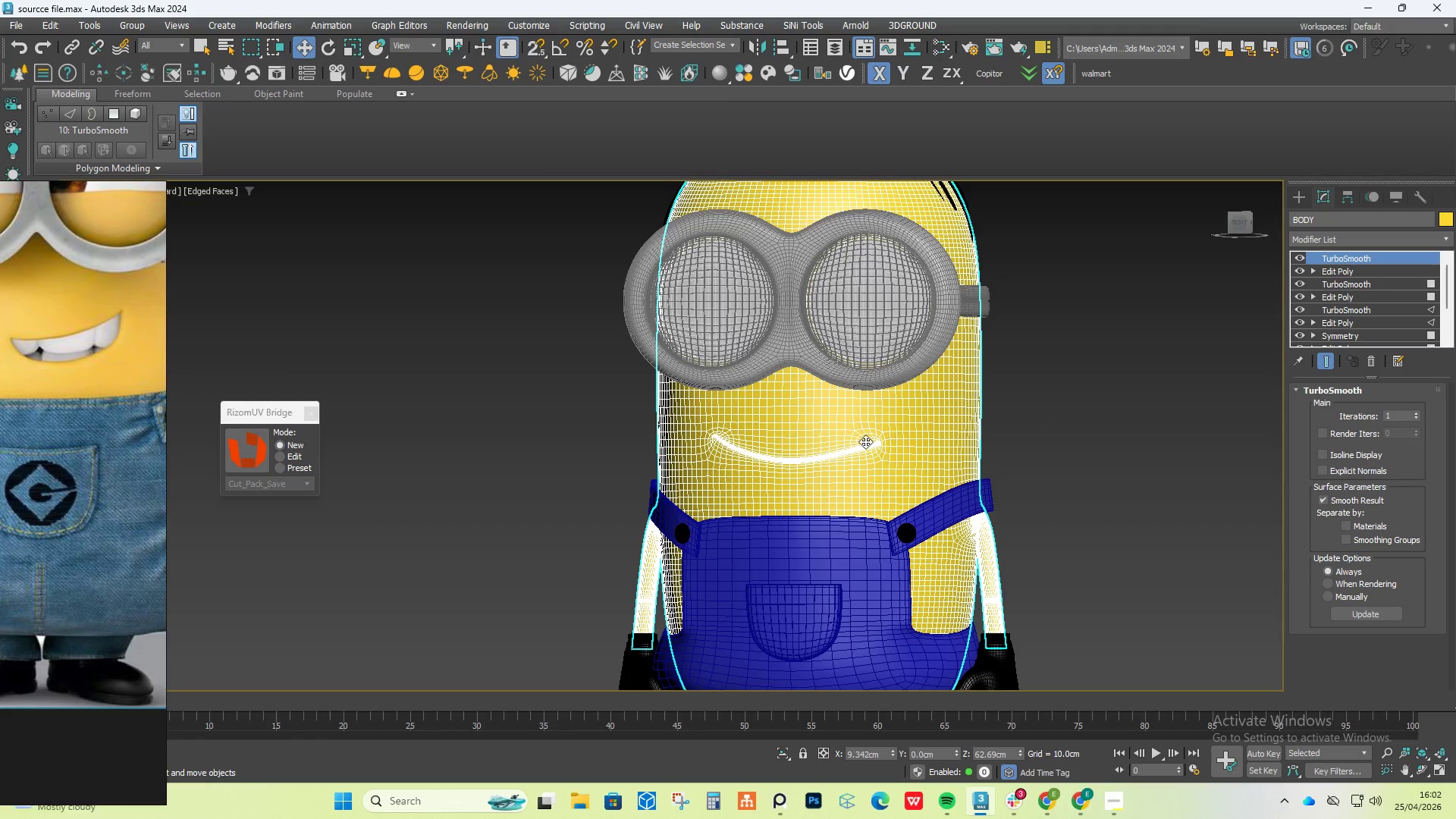 
scroll: coordinate [980, 433], scroll_direction: up, amount: 9.0
 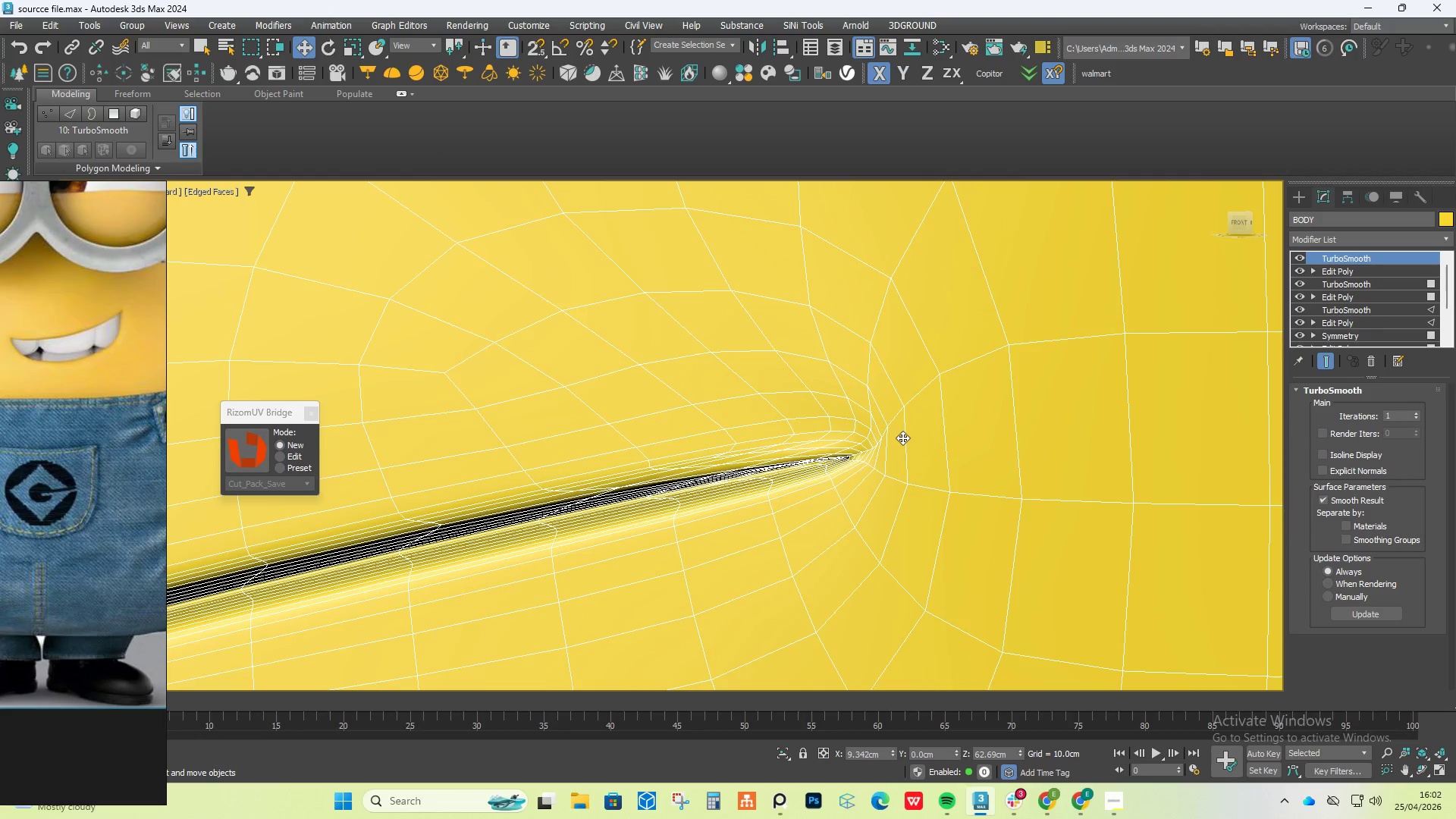 
key(F4)
 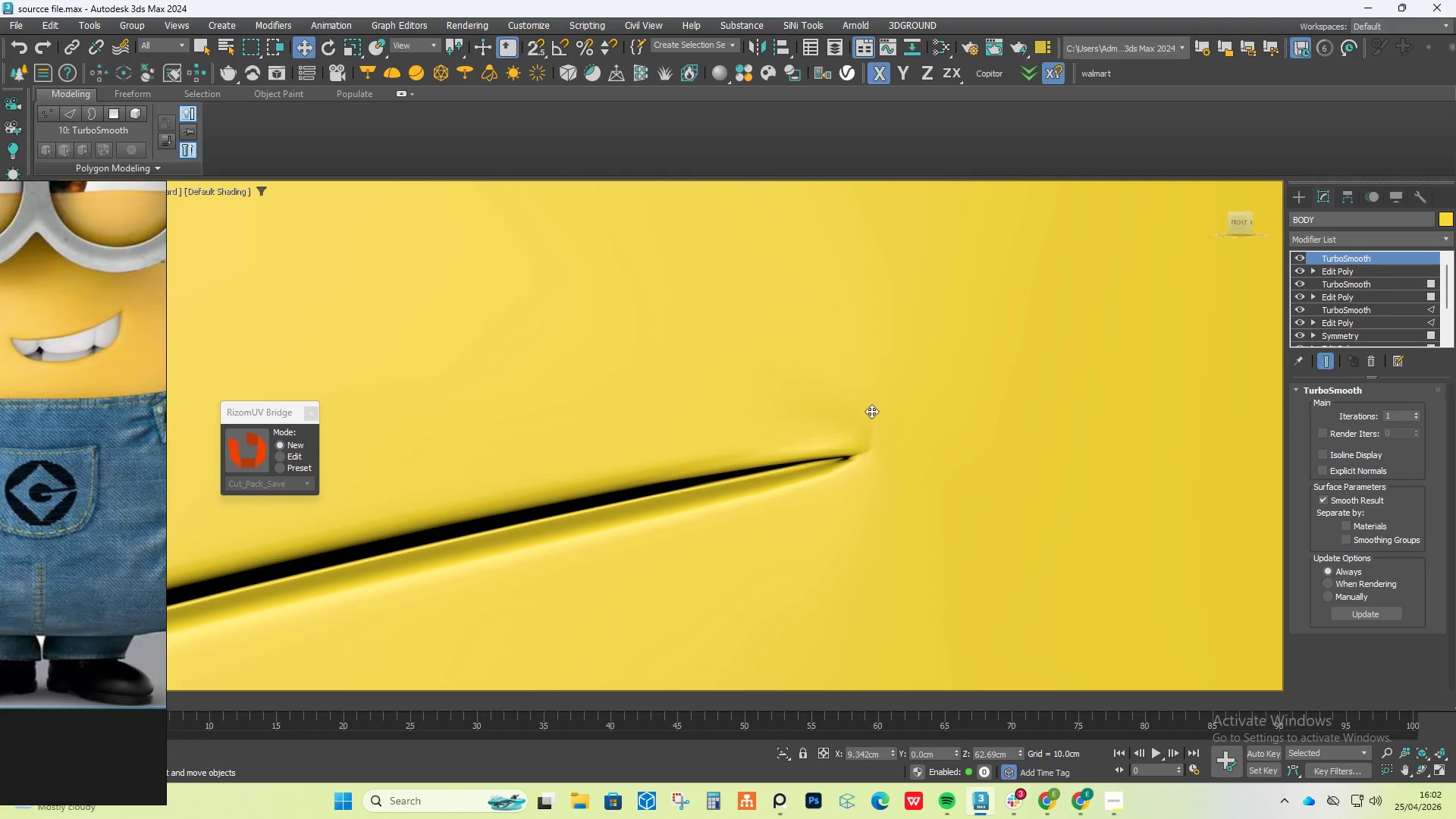 
hold_key(key=AltLeft, duration=0.61)
 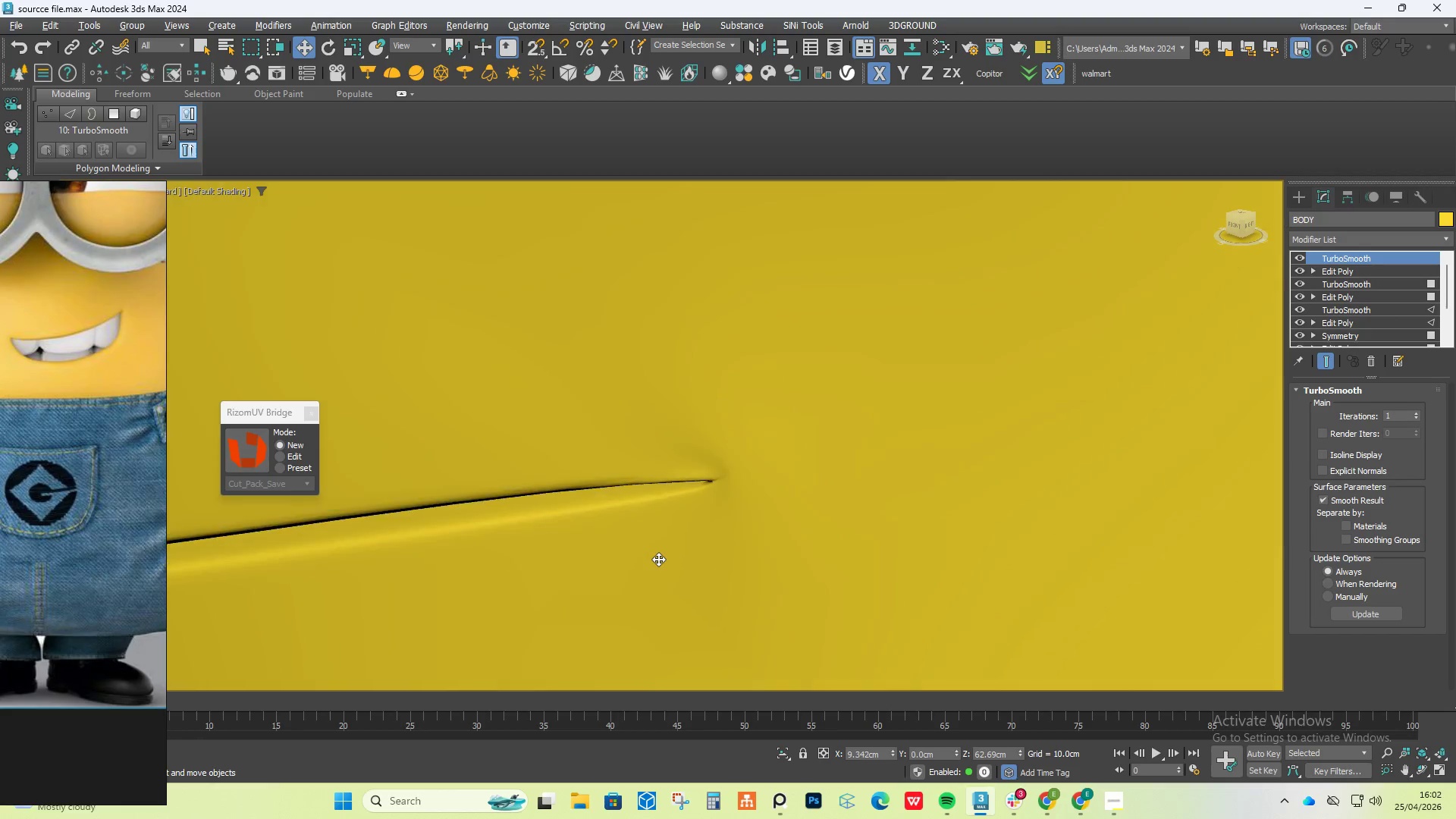 
scroll: coordinate [873, 415], scroll_direction: down, amount: 6.0
 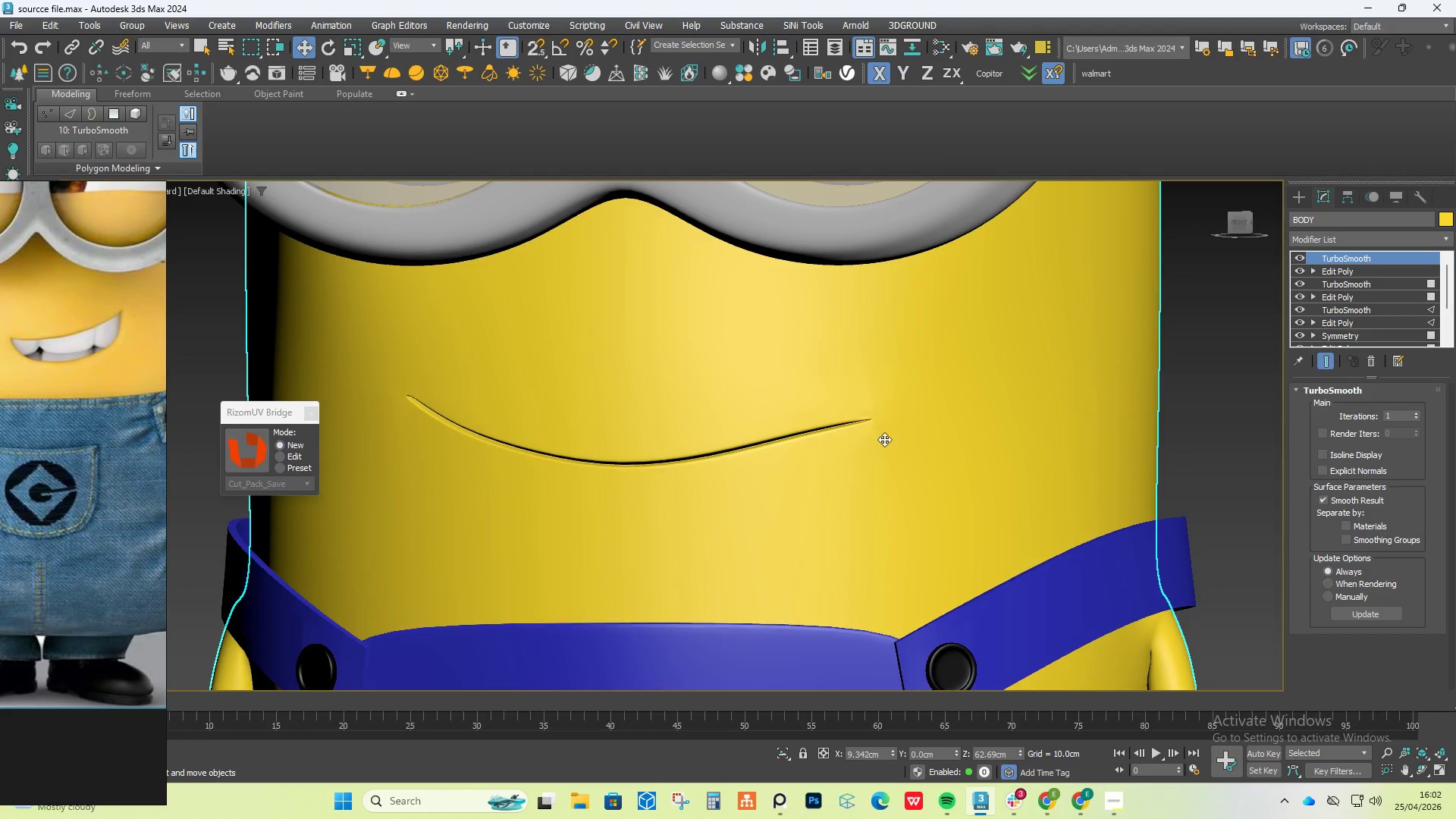 
scroll: coordinate [658, 559], scroll_direction: up, amount: 4.0
 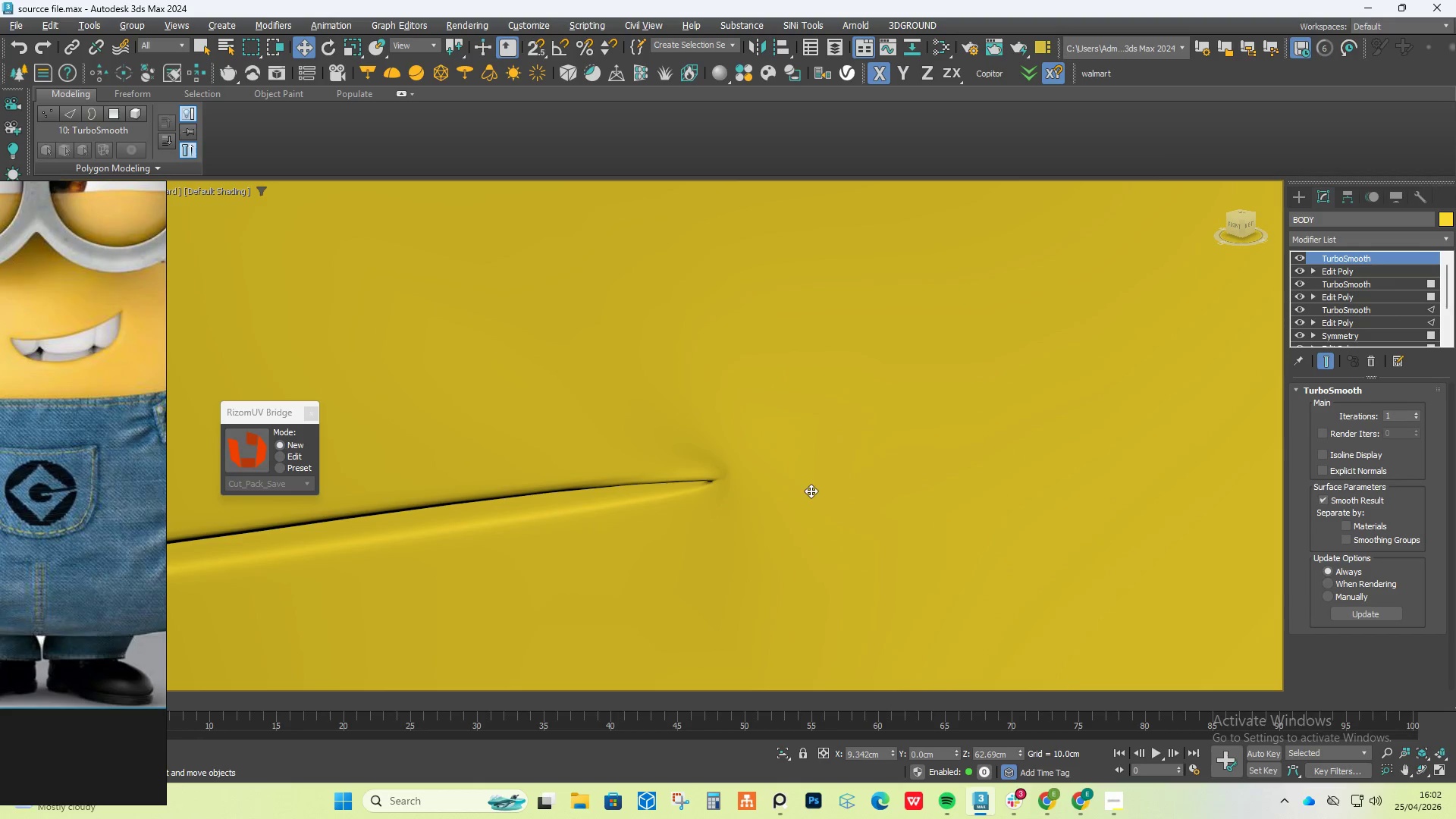 
scroll: coordinate [811, 491], scroll_direction: down, amount: 1.0
 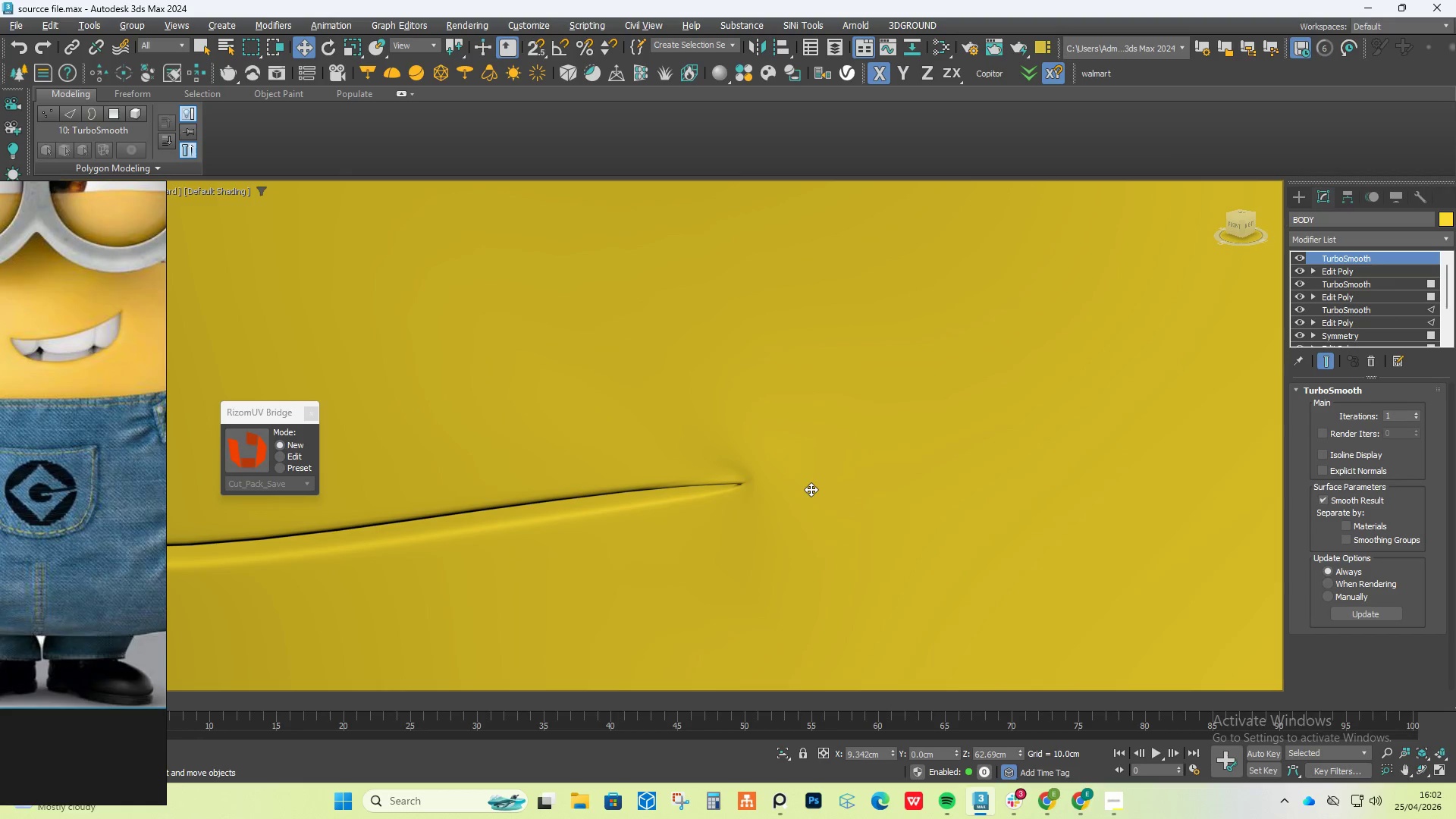 
hold_key(key=AltLeft, duration=0.55)
 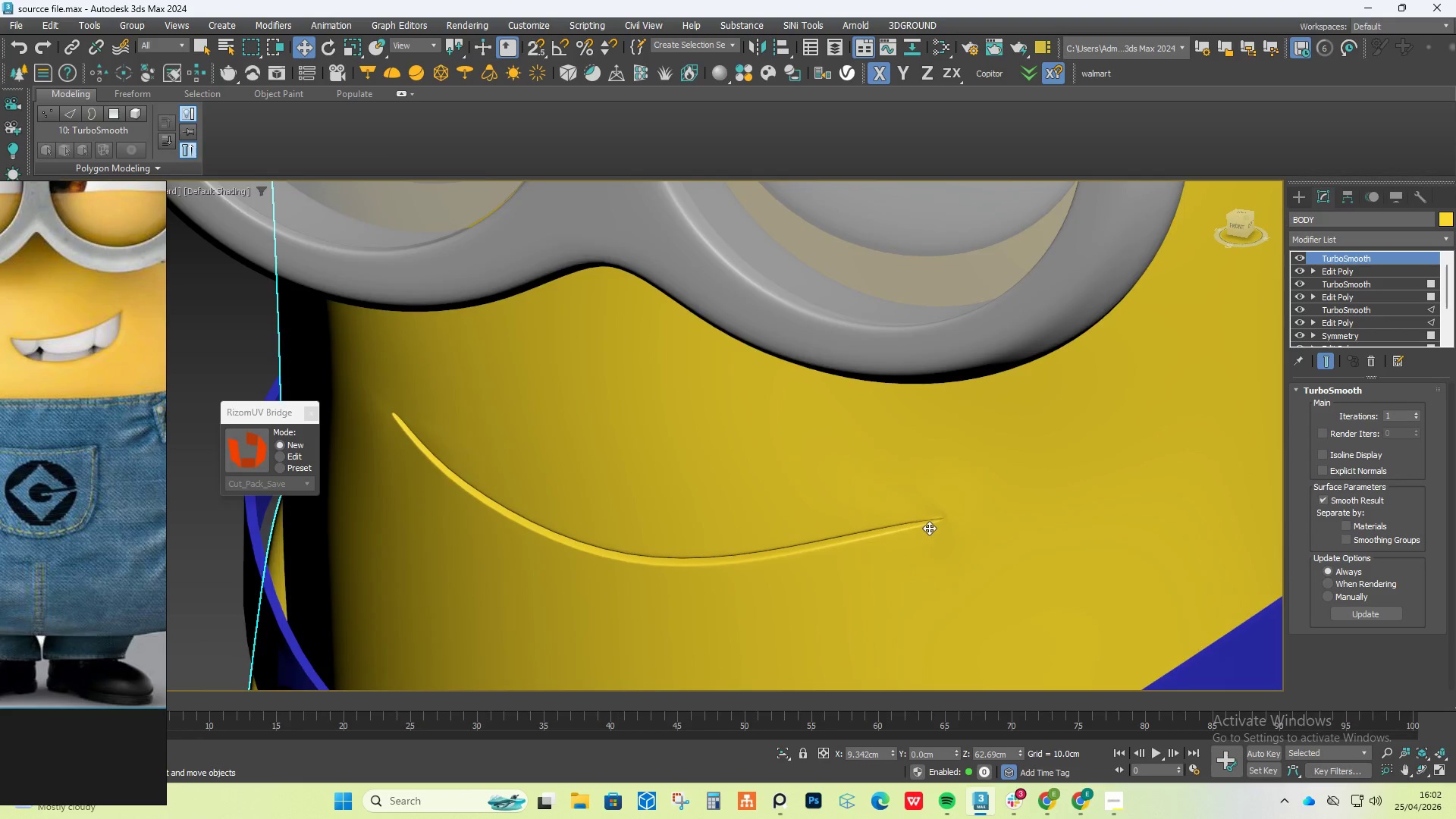 
scroll: coordinate [803, 489], scroll_direction: down, amount: 3.0
 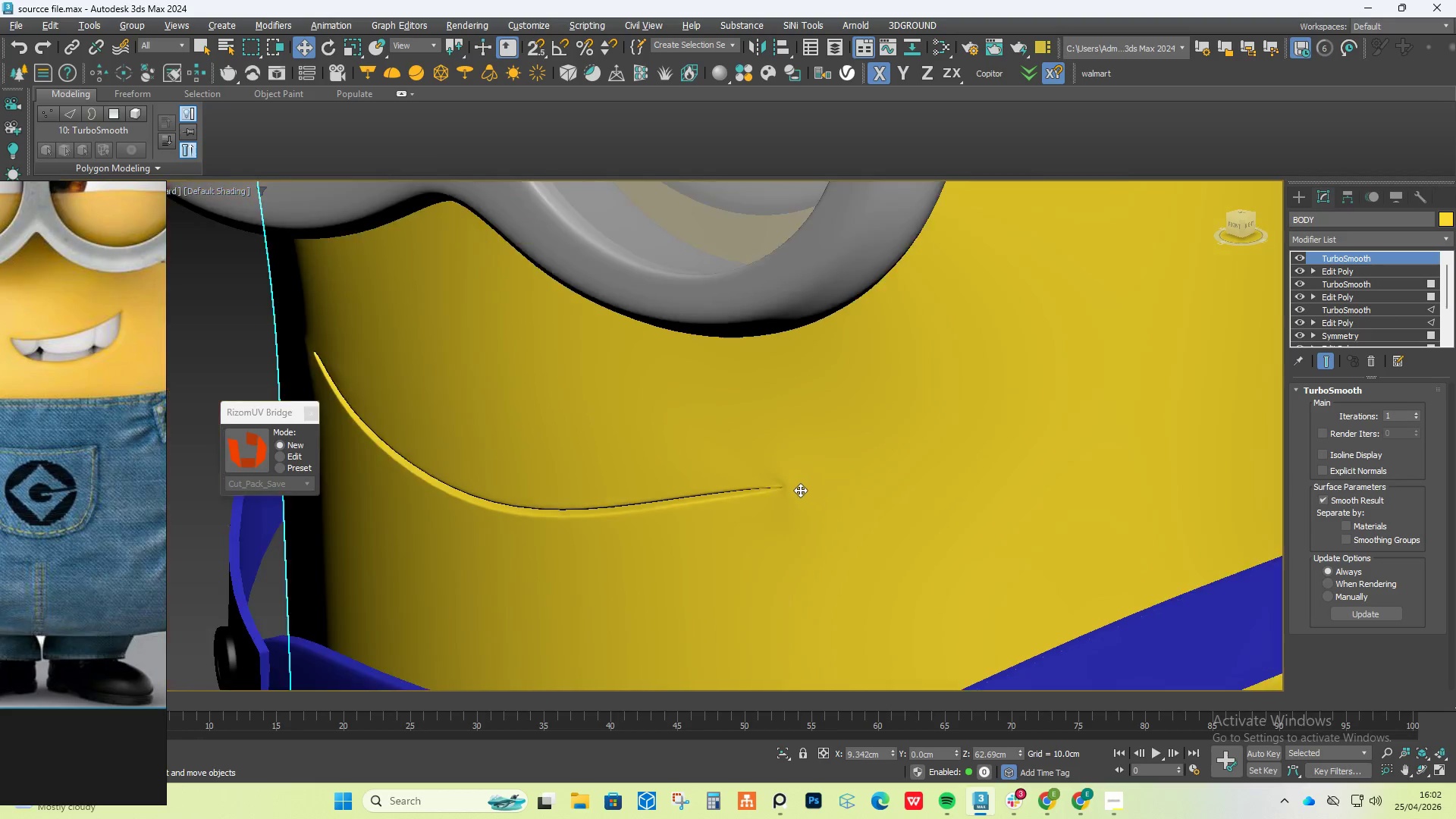 
scroll: coordinate [992, 490], scroll_direction: up, amount: 7.0
 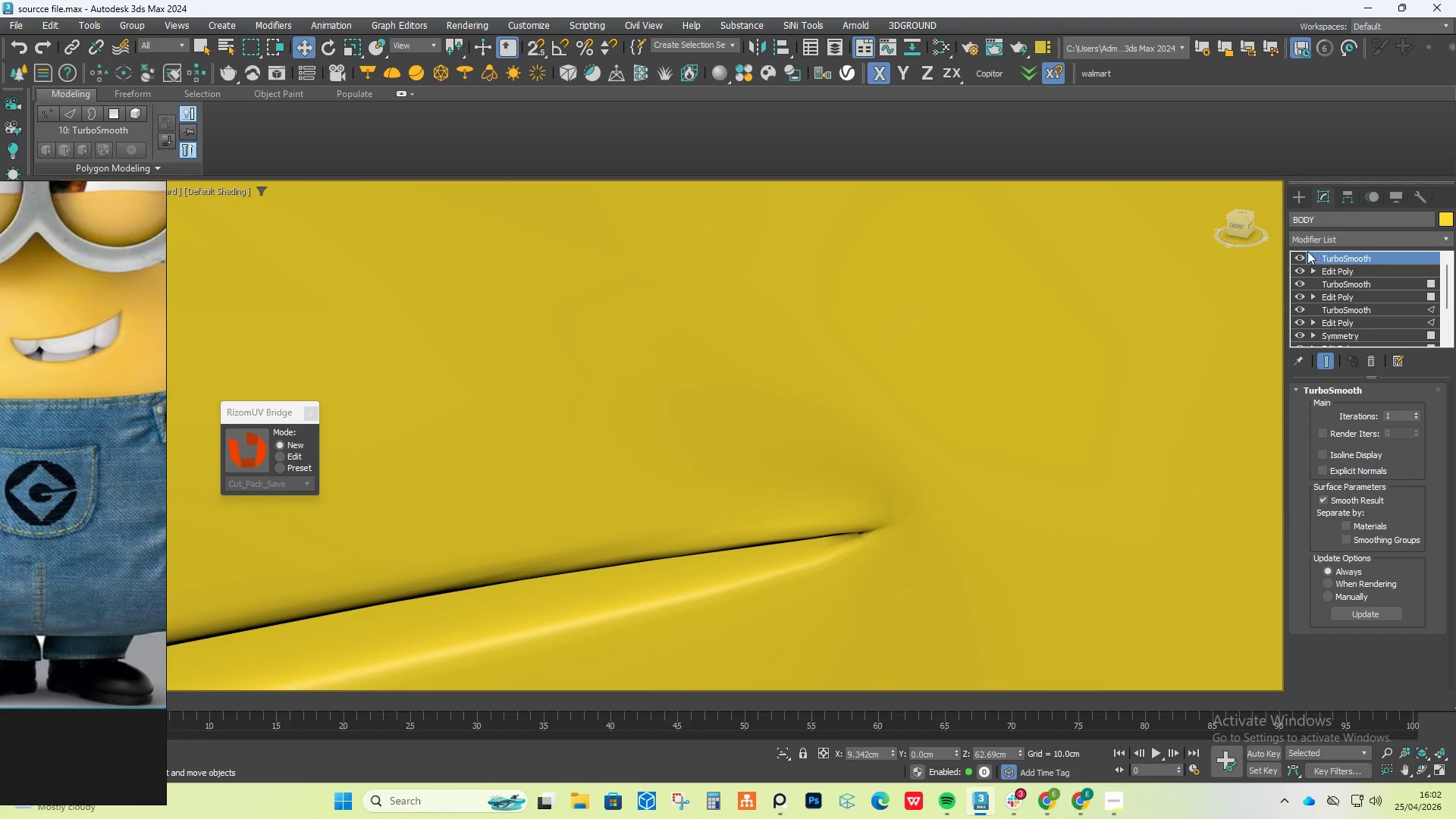 
left_click([1296, 251])
 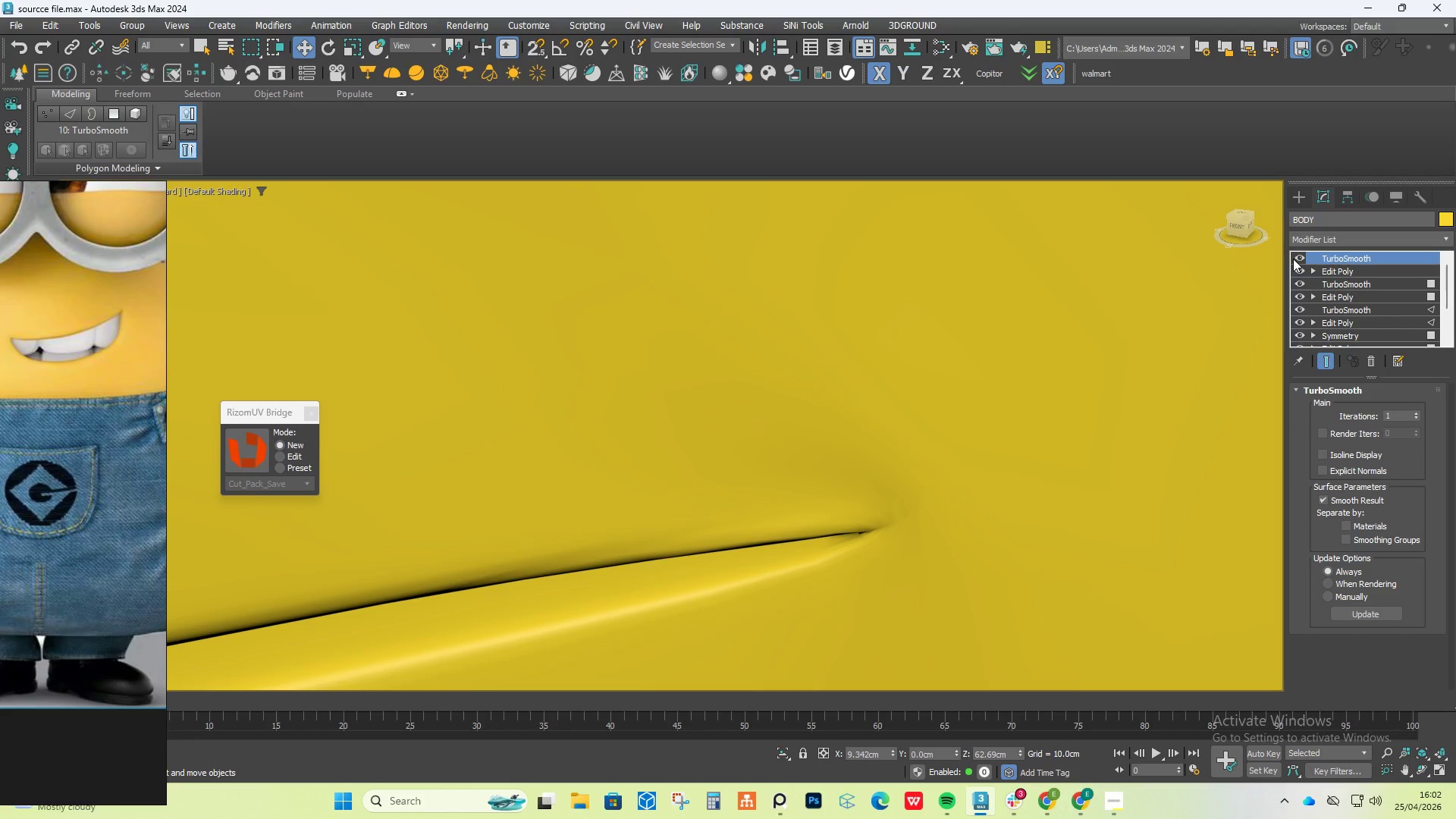 
left_click([1301, 261])
 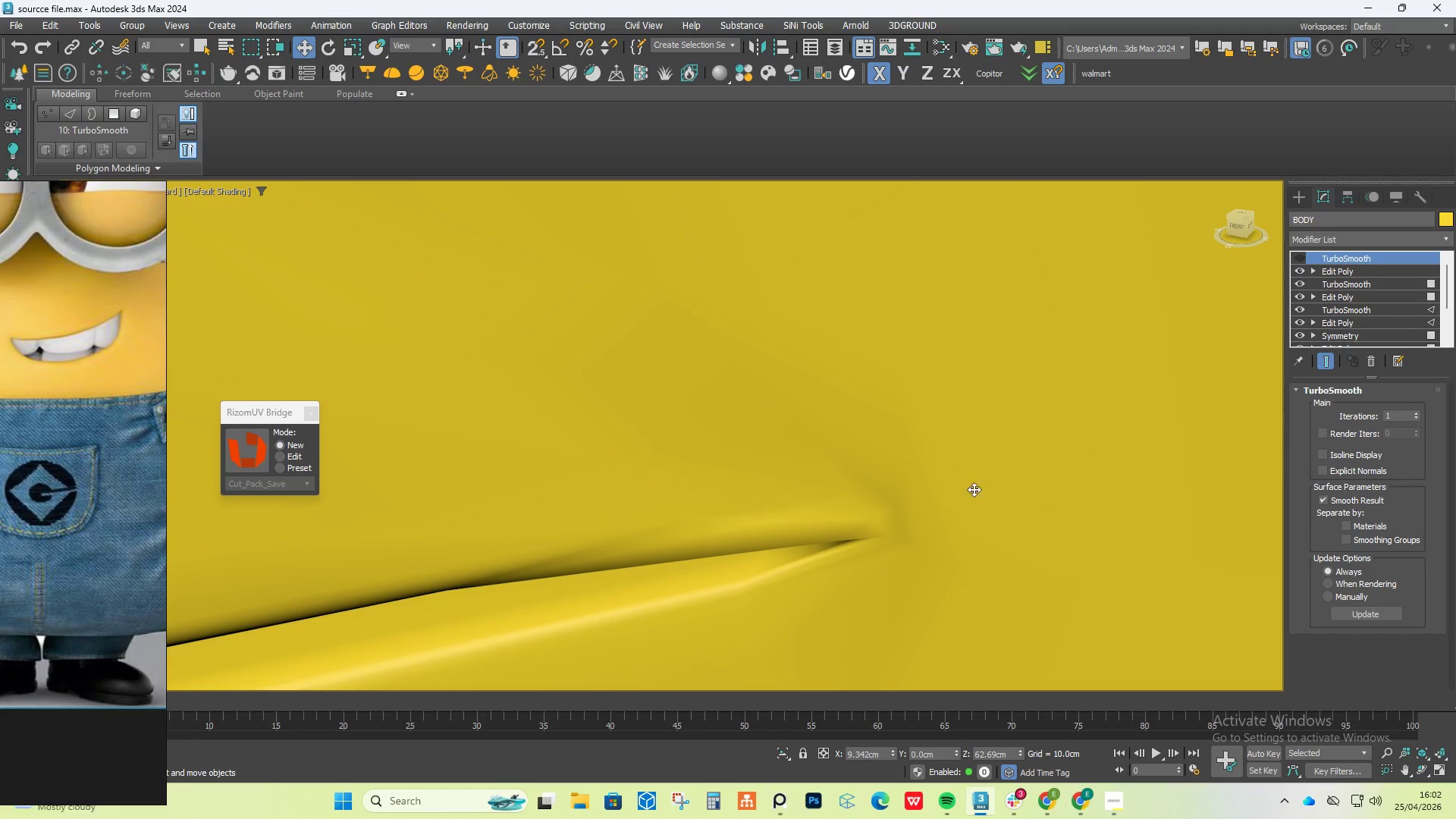 
key(F4)
 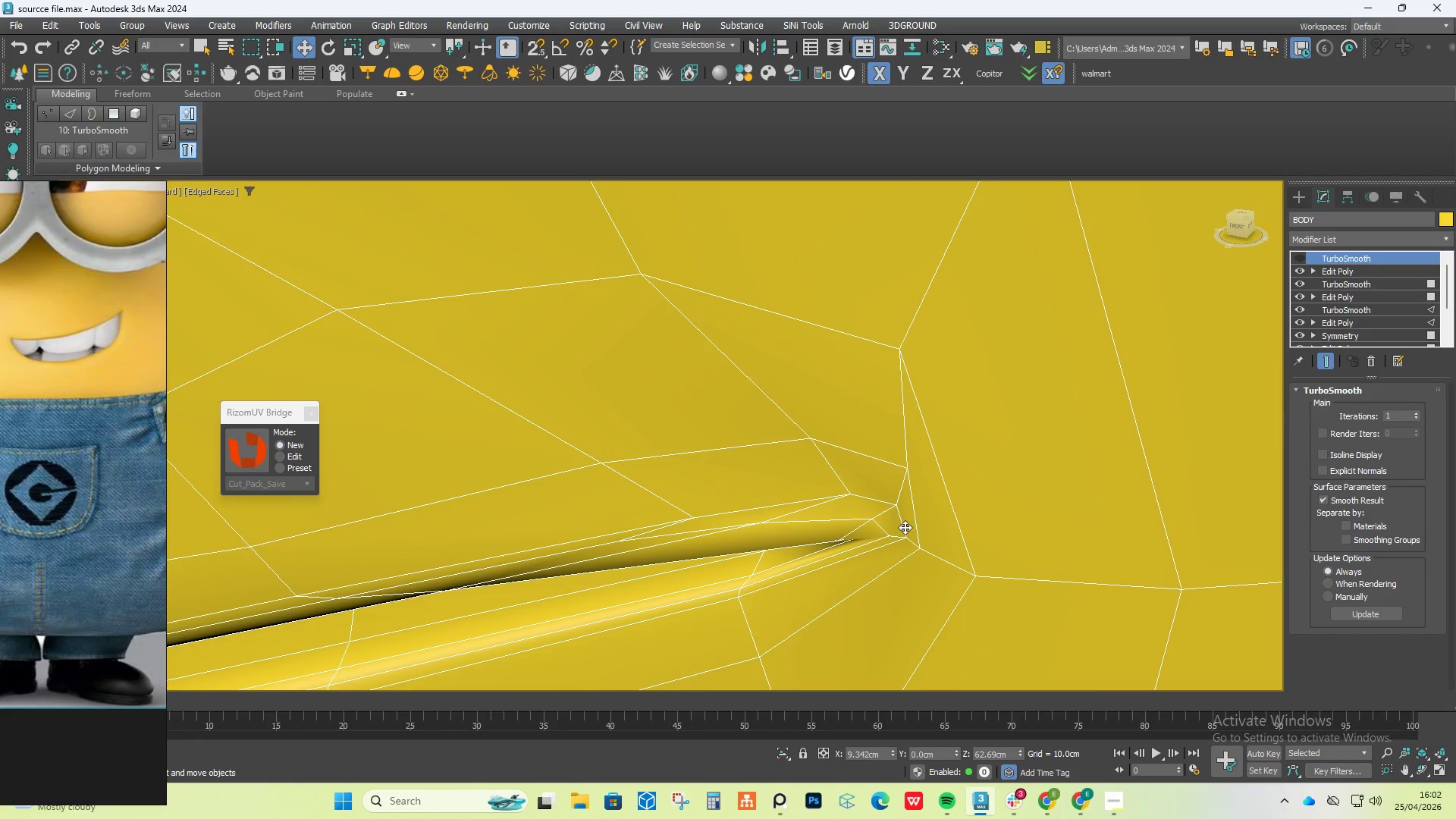 
scroll: coordinate [905, 527], scroll_direction: up, amount: 1.0
 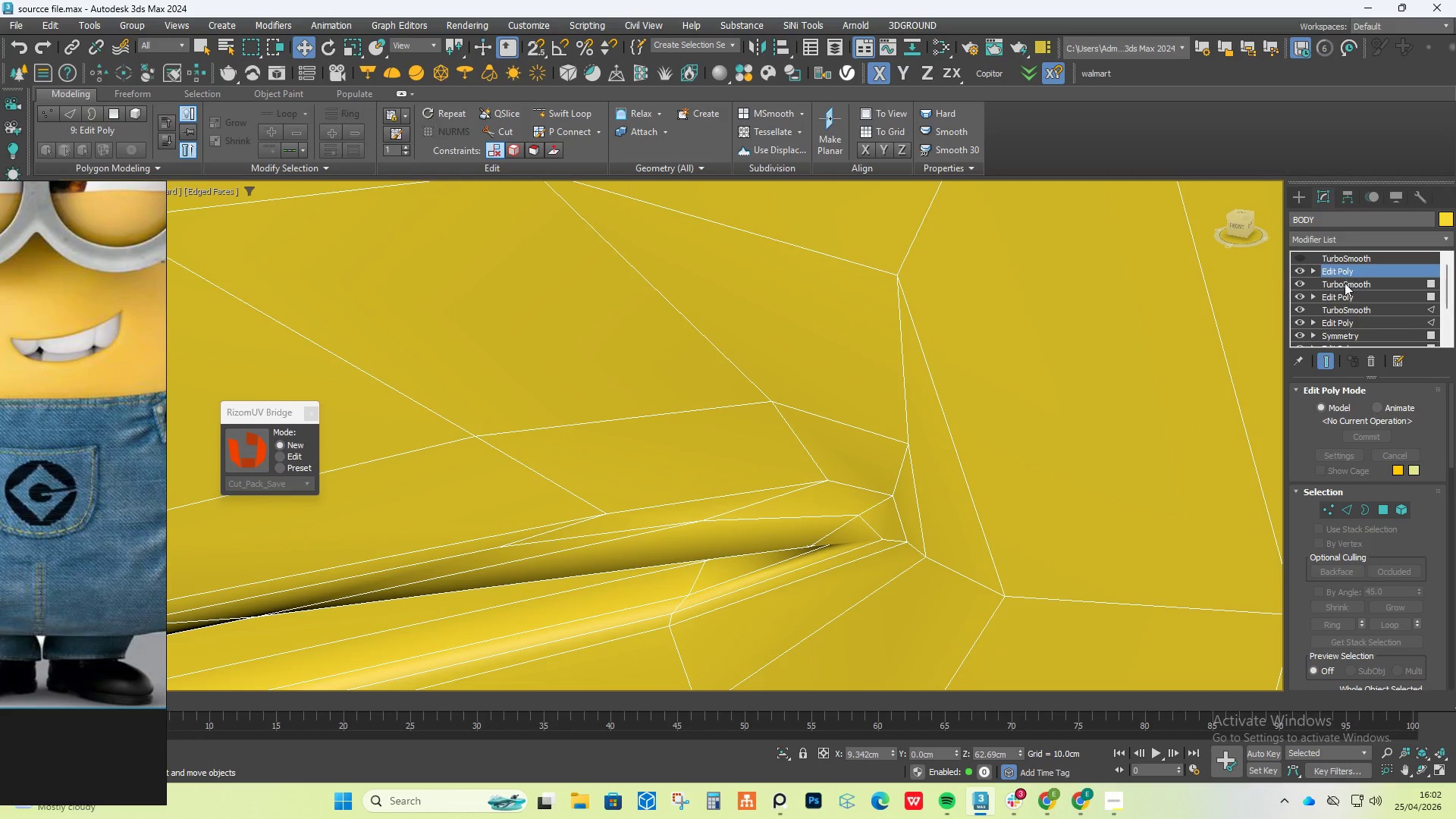 
left_click([1330, 515])
 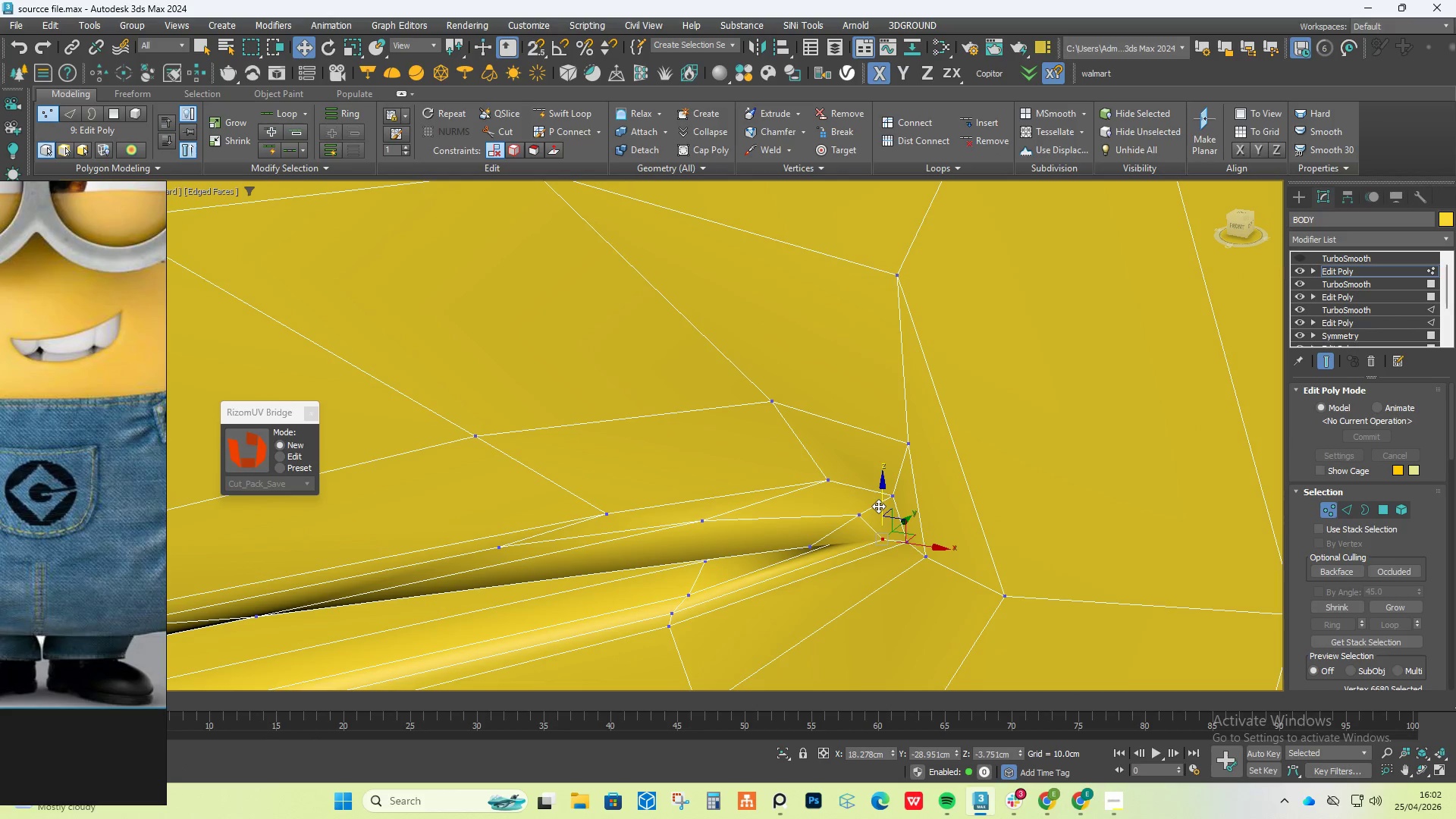 
left_click([891, 496])
 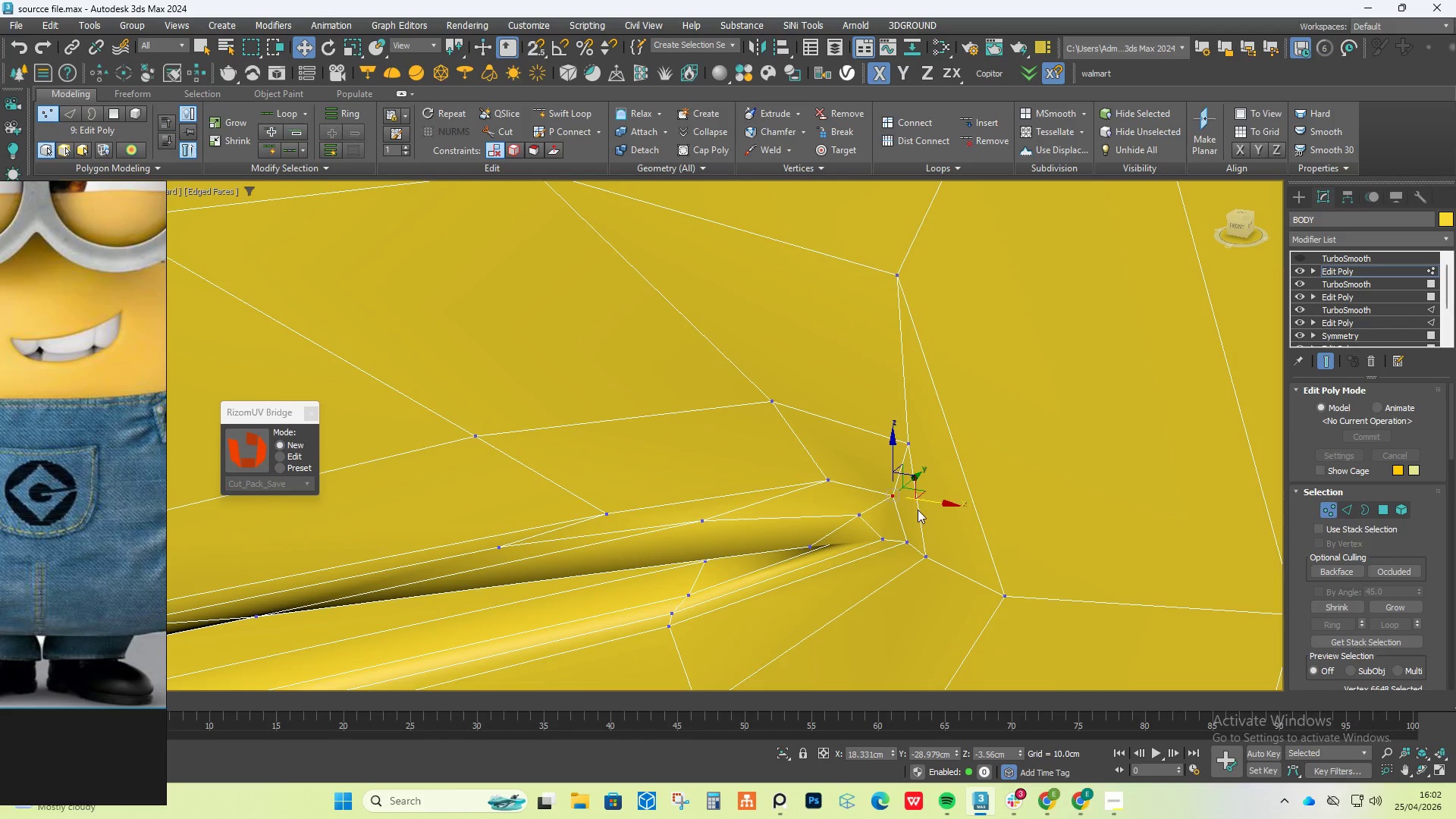 
hold_key(key=AltLeft, duration=0.55)
 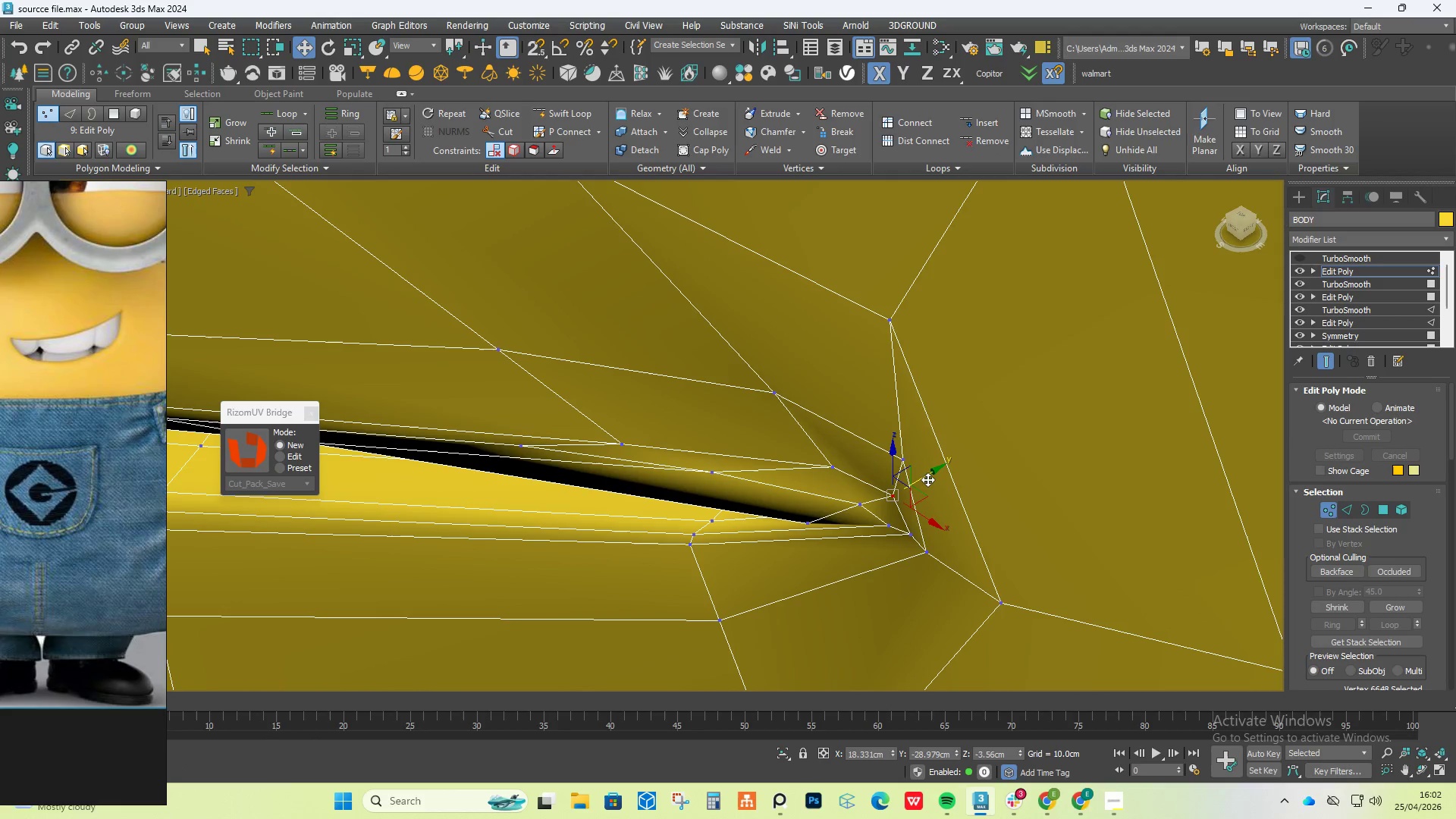 
left_click_drag(start_coordinate=[928, 477], to_coordinate=[920, 485])
 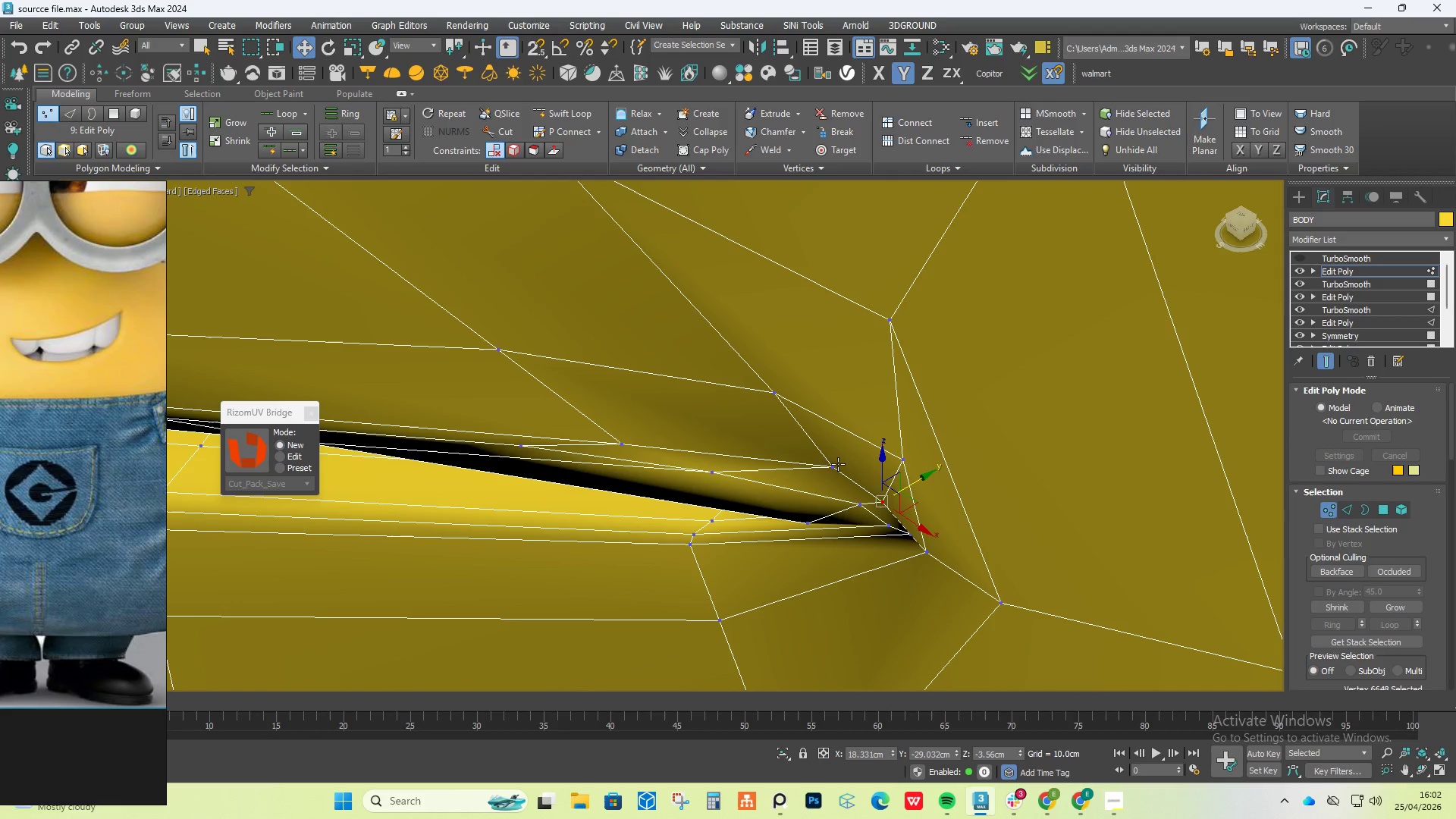 
left_click([836, 463])
 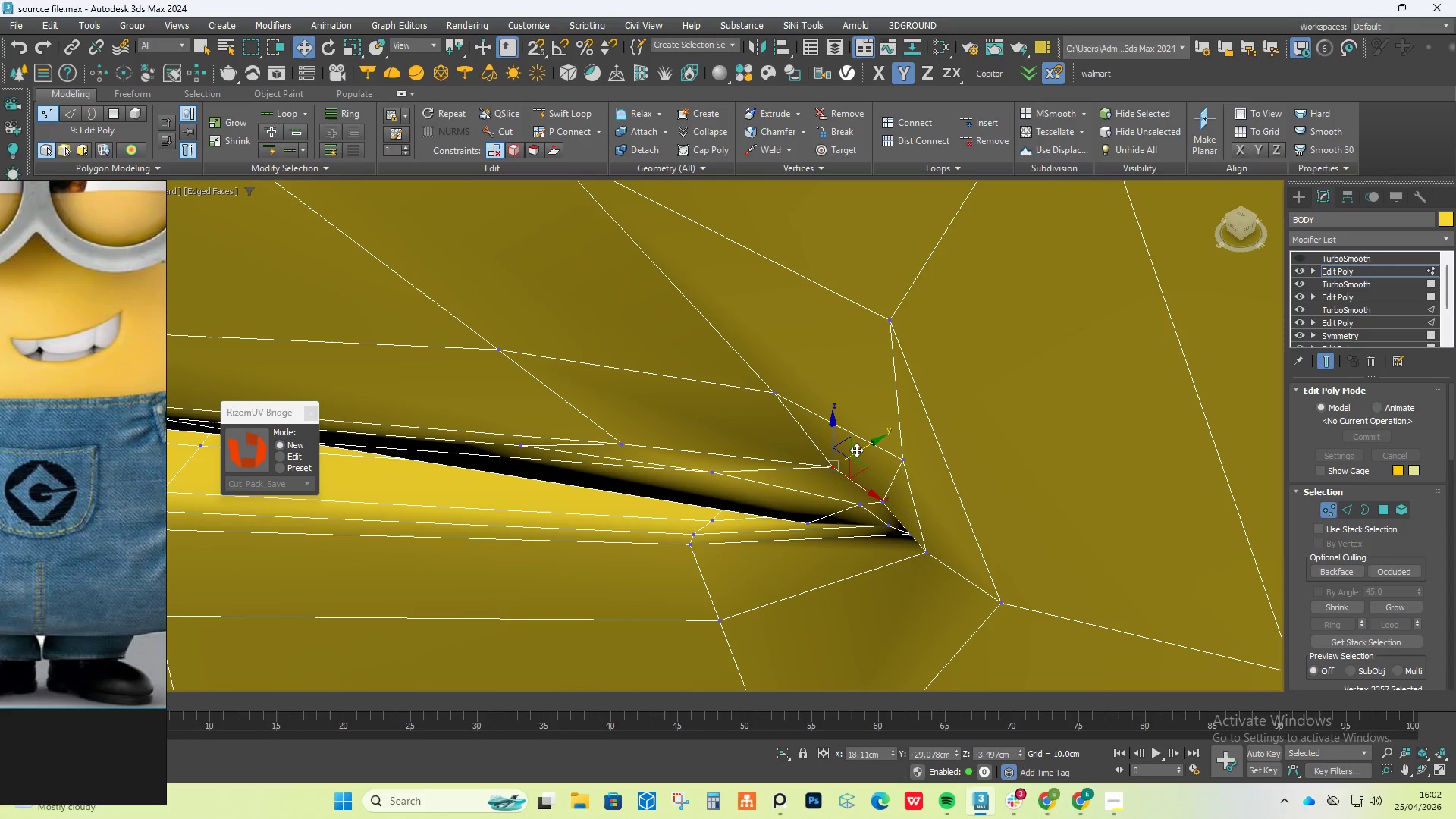 
left_click_drag(start_coordinate=[856, 450], to_coordinate=[848, 460])
 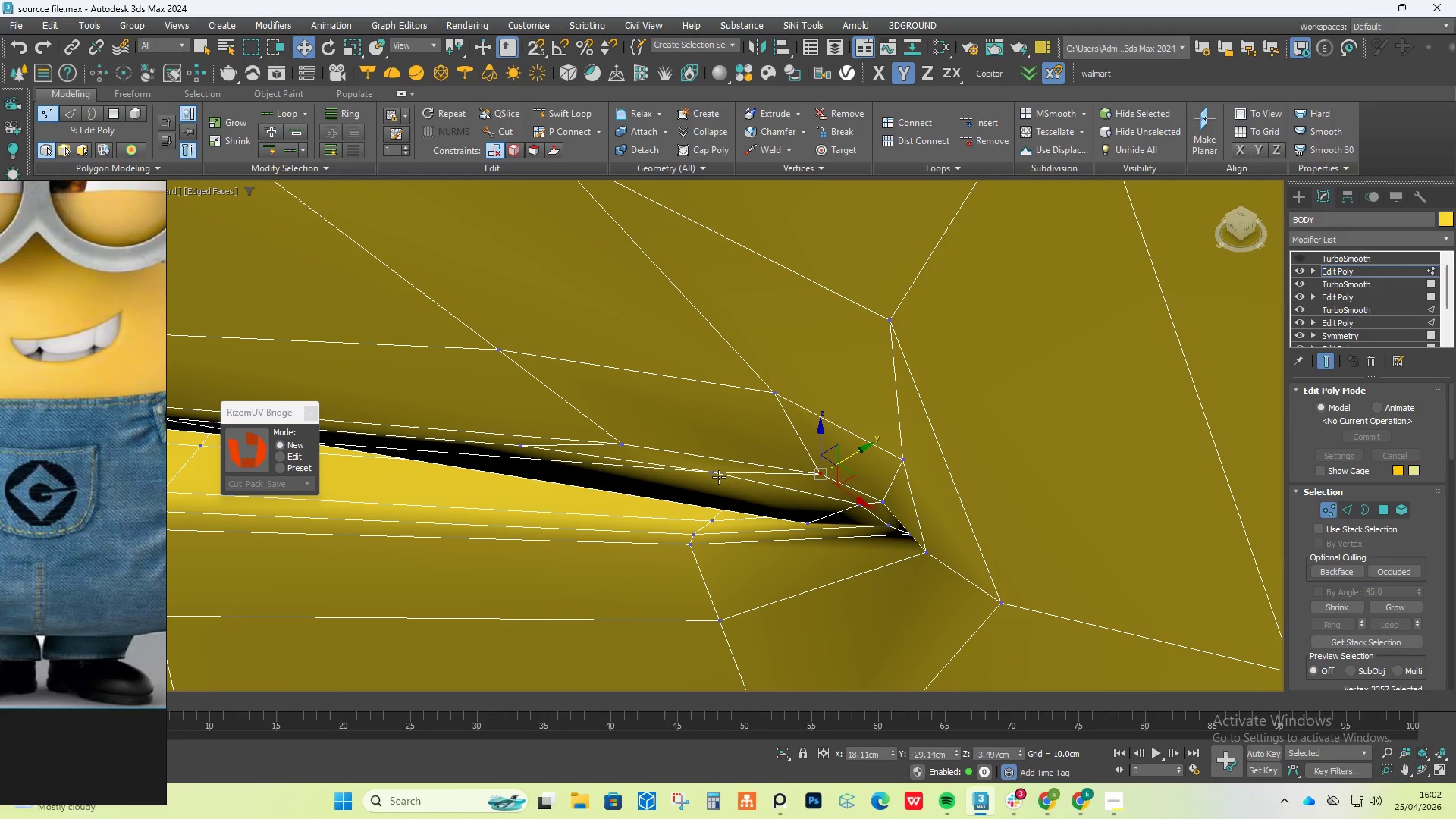 
hold_key(key=AltLeft, duration=1.28)
 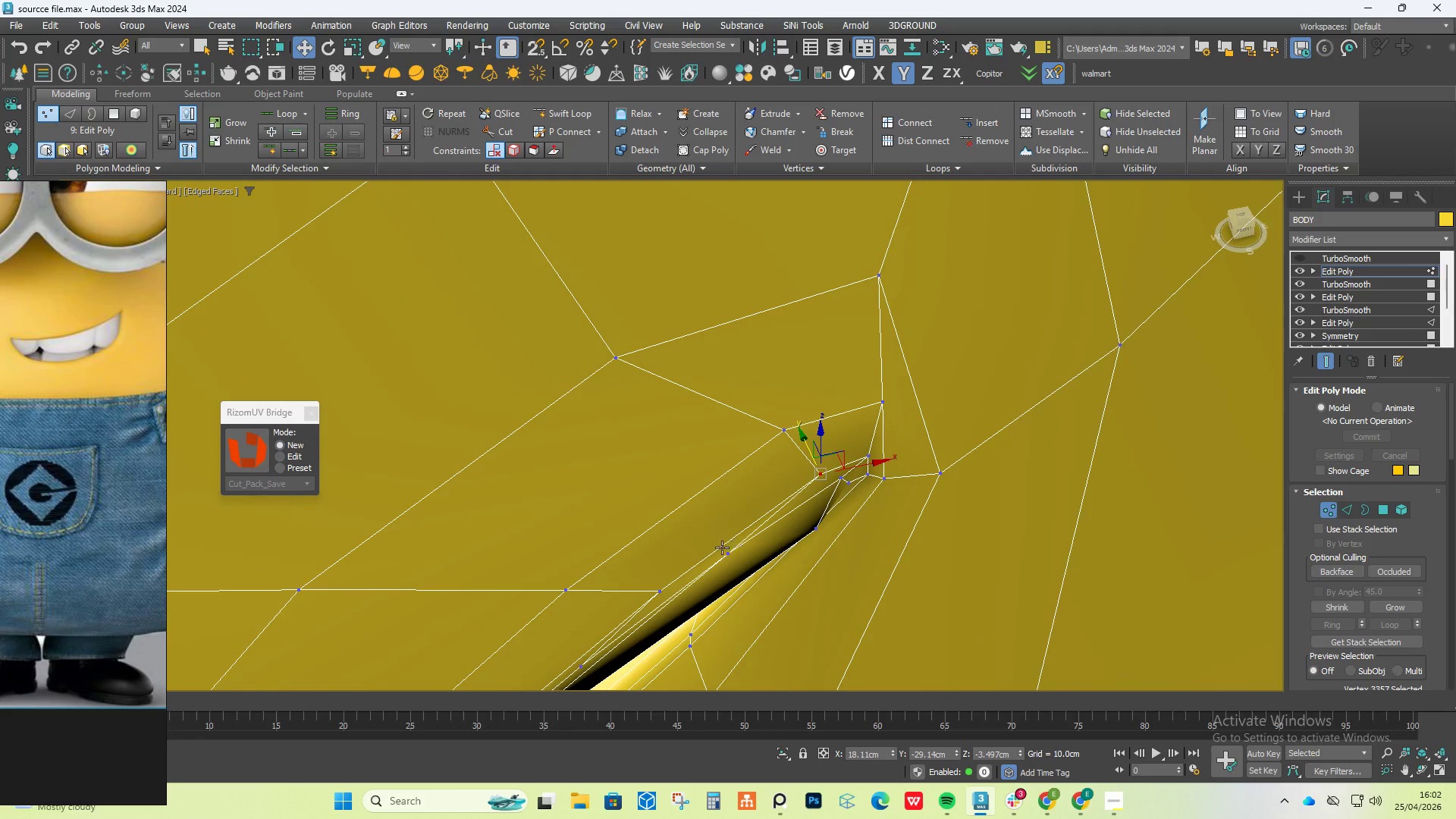 
left_click([722, 548])
 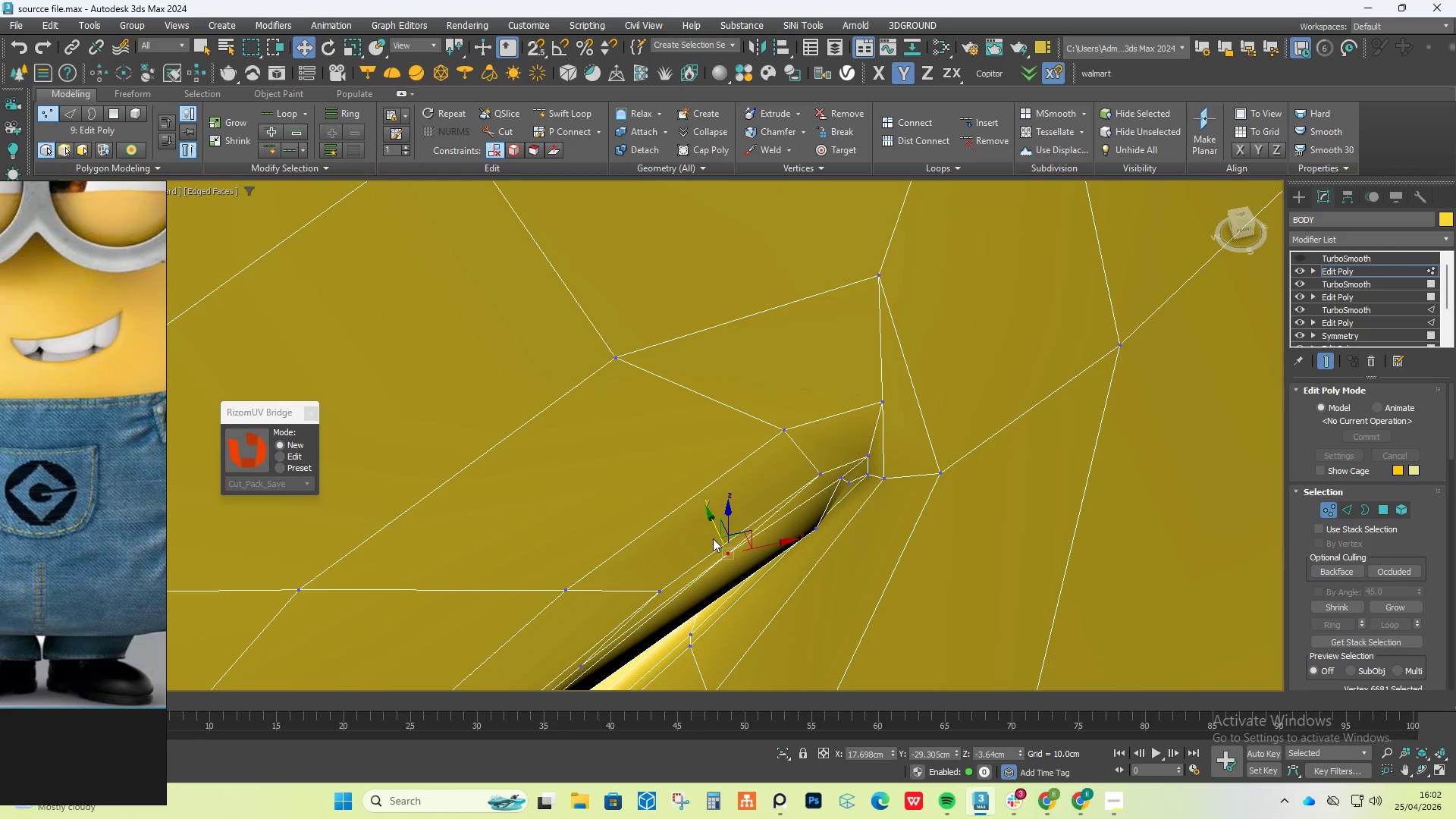 
left_click_drag(start_coordinate=[713, 538], to_coordinate=[722, 544])
 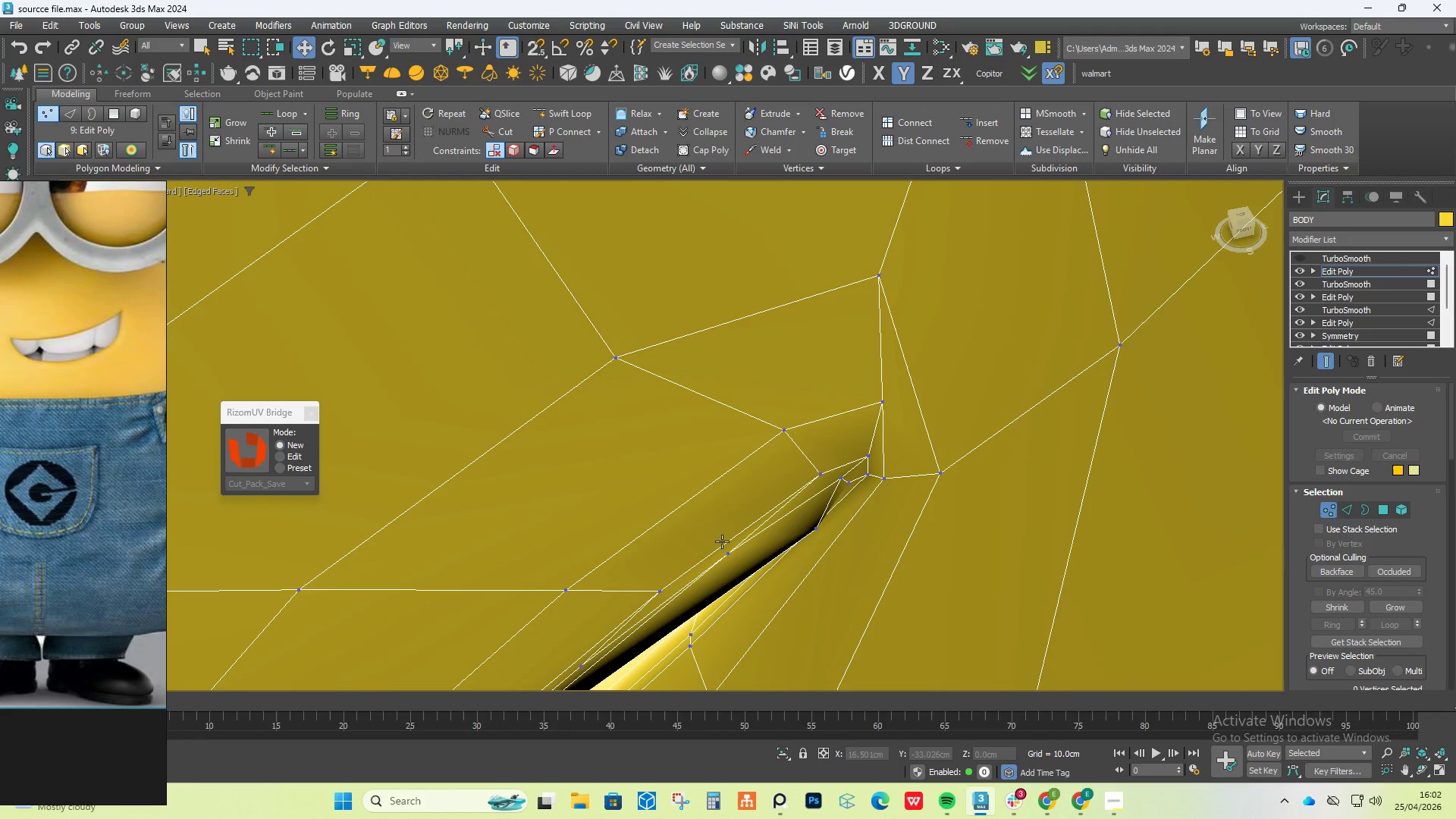 
key(Control+ControlLeft)
 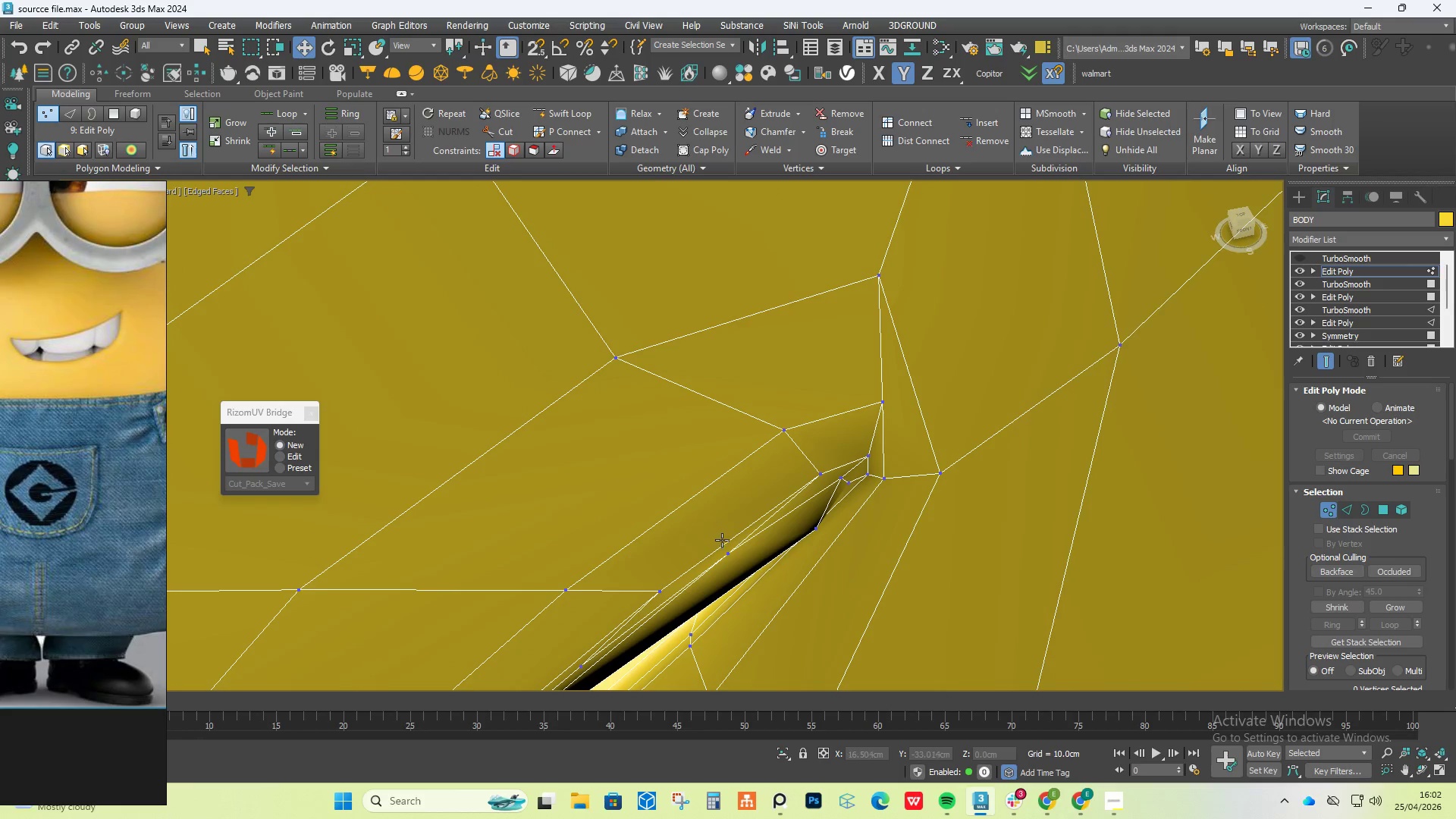 
key(Control+Z)
 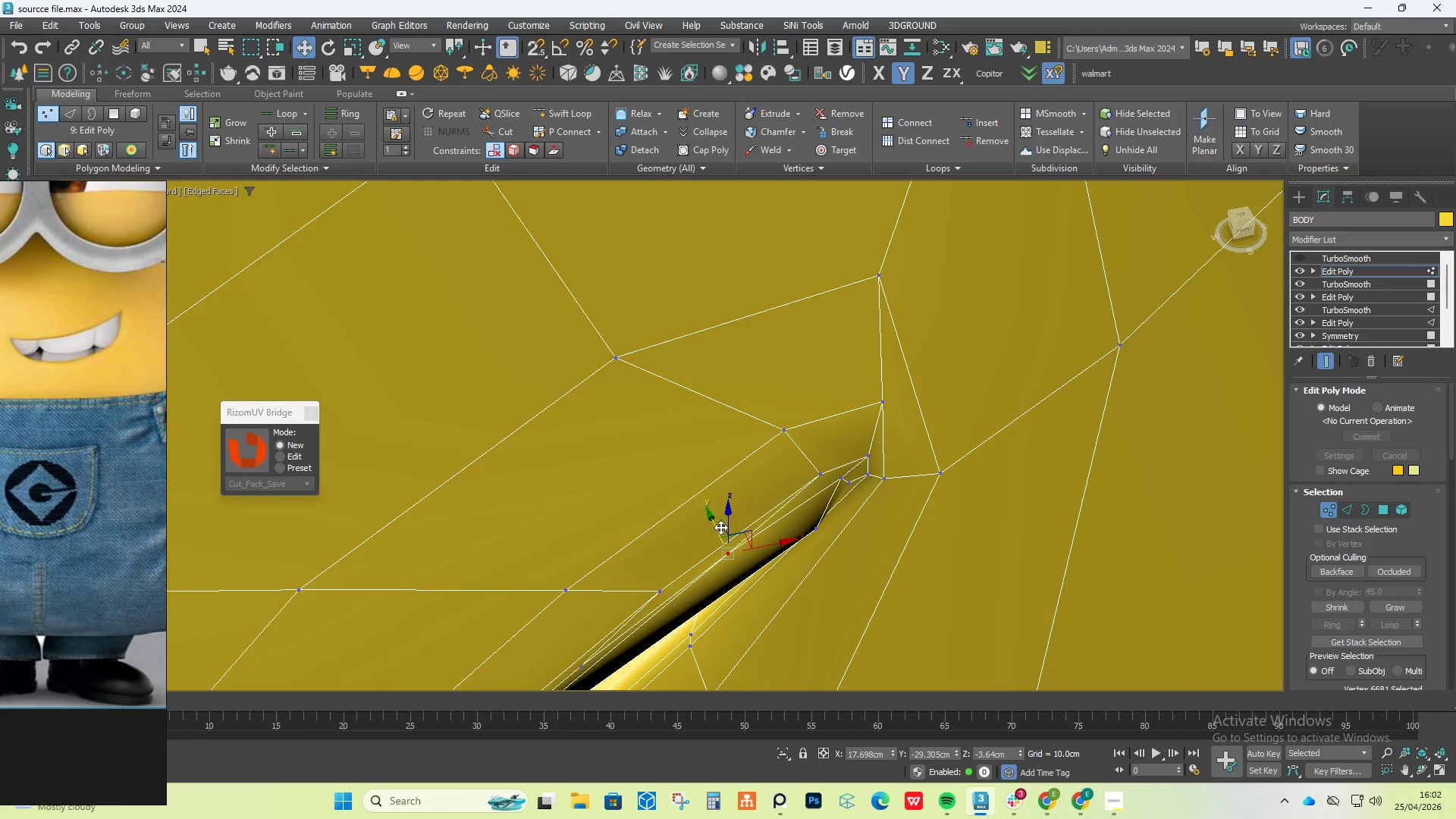 
left_click_drag(start_coordinate=[720, 527], to_coordinate=[723, 531])
 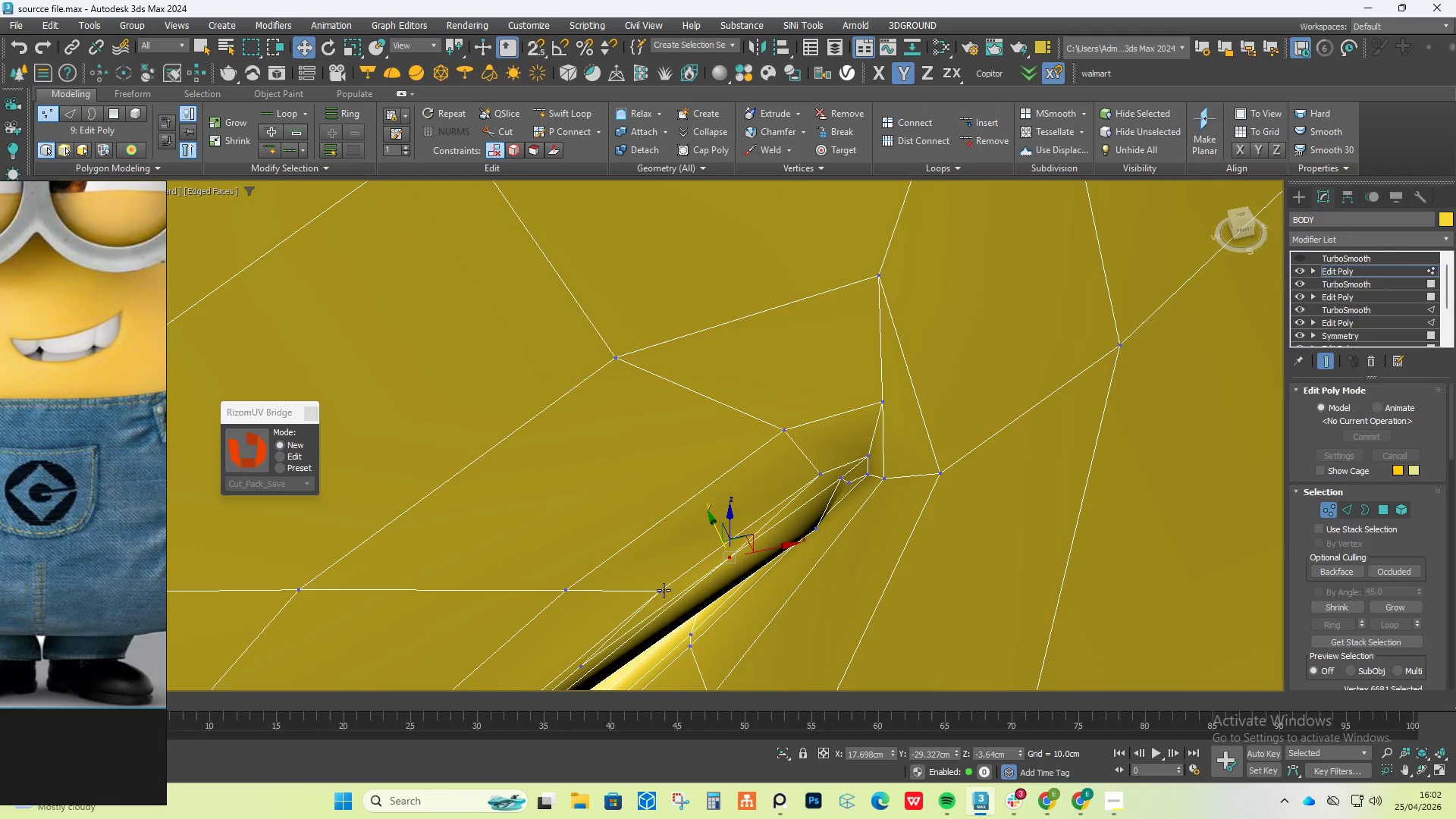 
left_click([661, 591])
 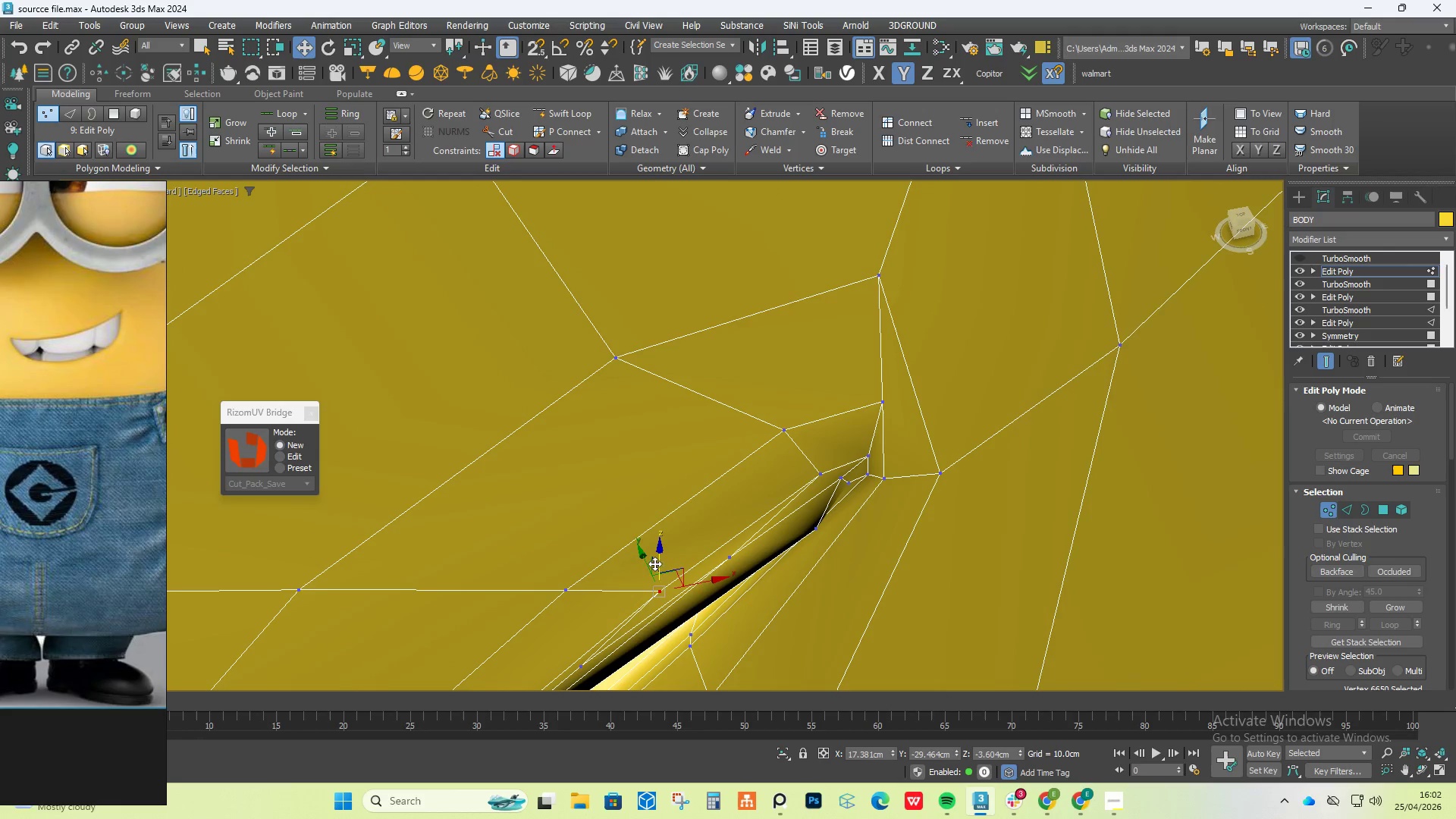 
left_click_drag(start_coordinate=[651, 563], to_coordinate=[654, 568])
 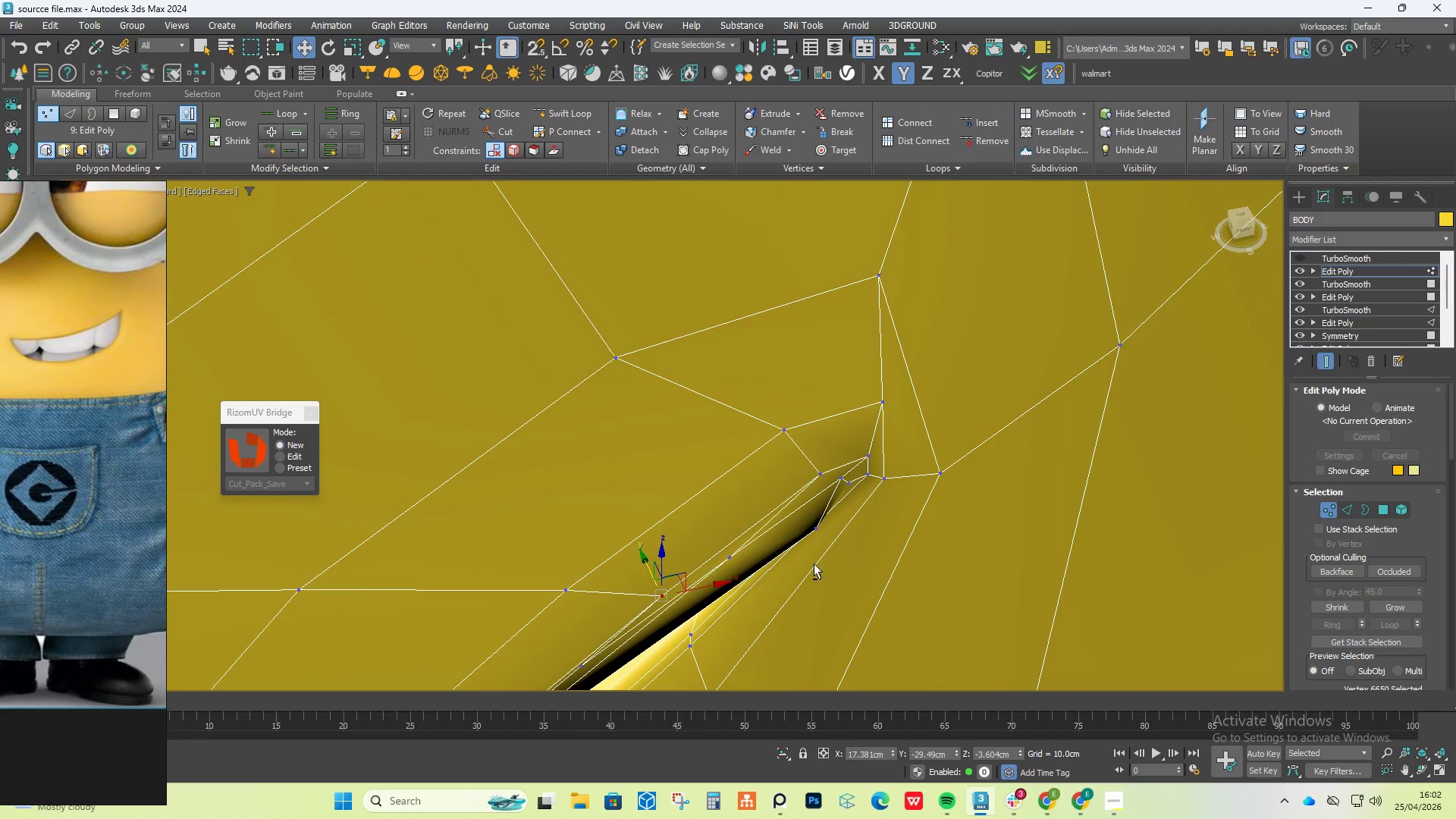 
hold_key(key=AltLeft, duration=0.7)
 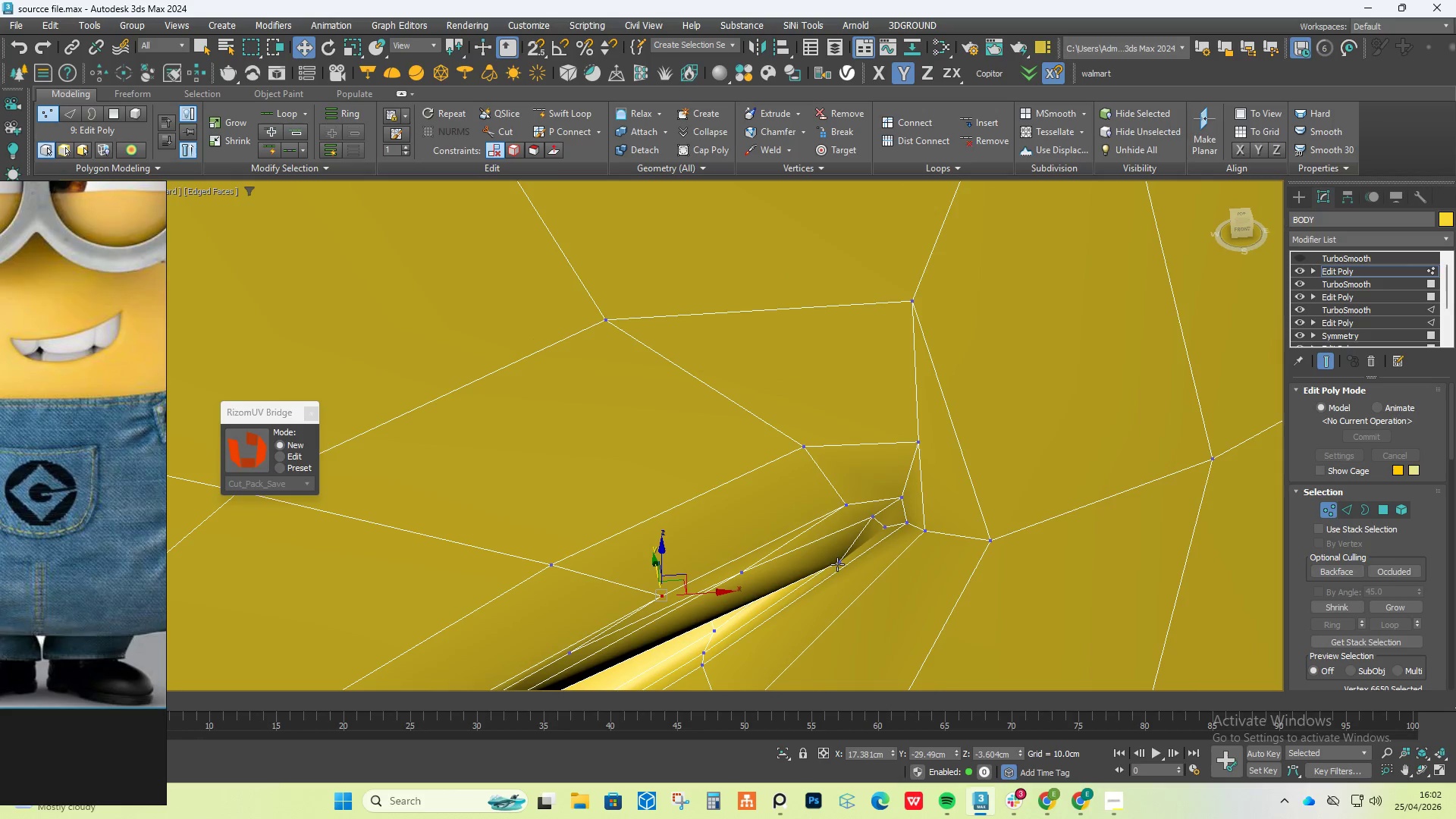 
left_click([837, 564])
 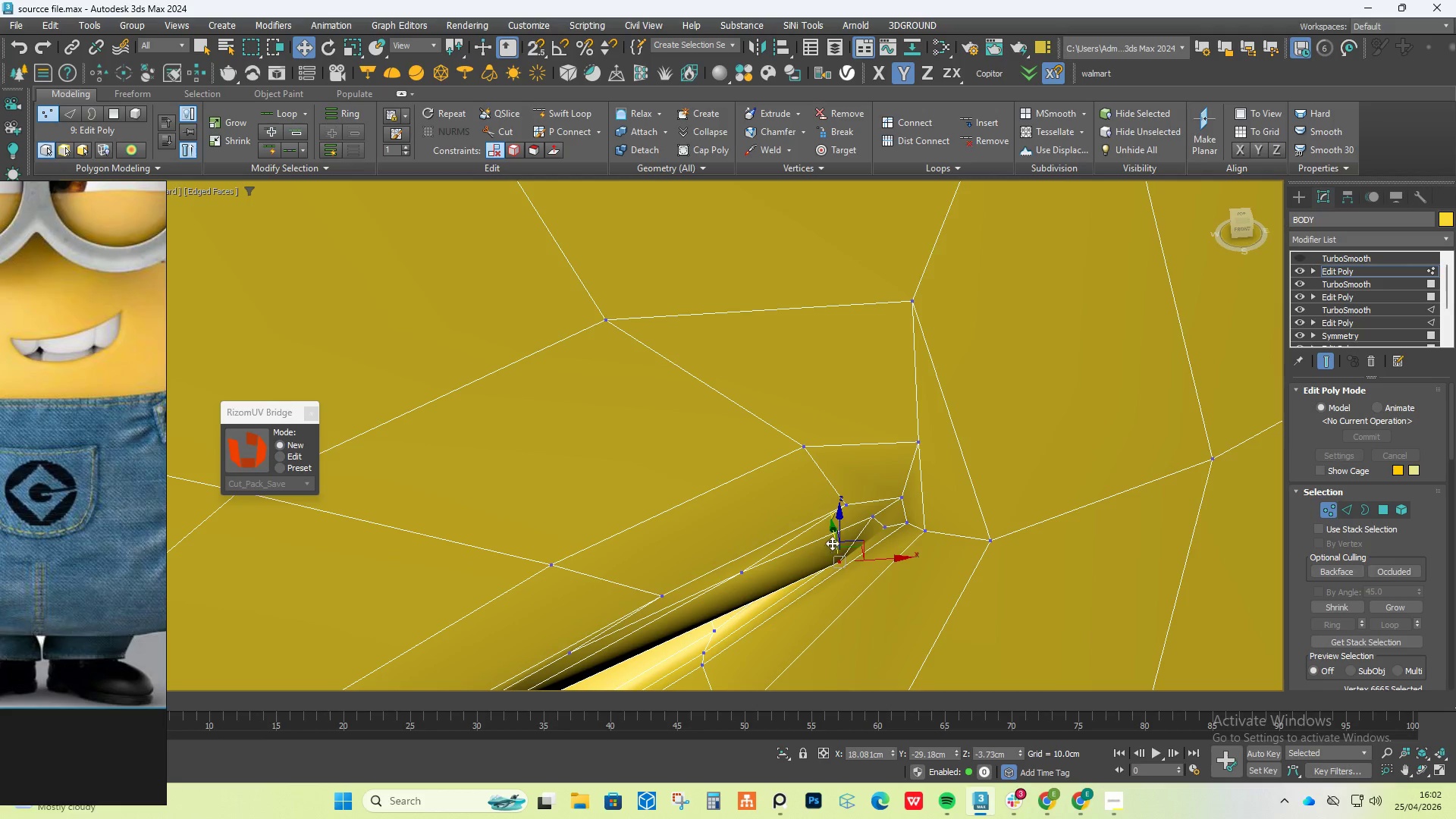 
left_click_drag(start_coordinate=[833, 539], to_coordinate=[827, 527])
 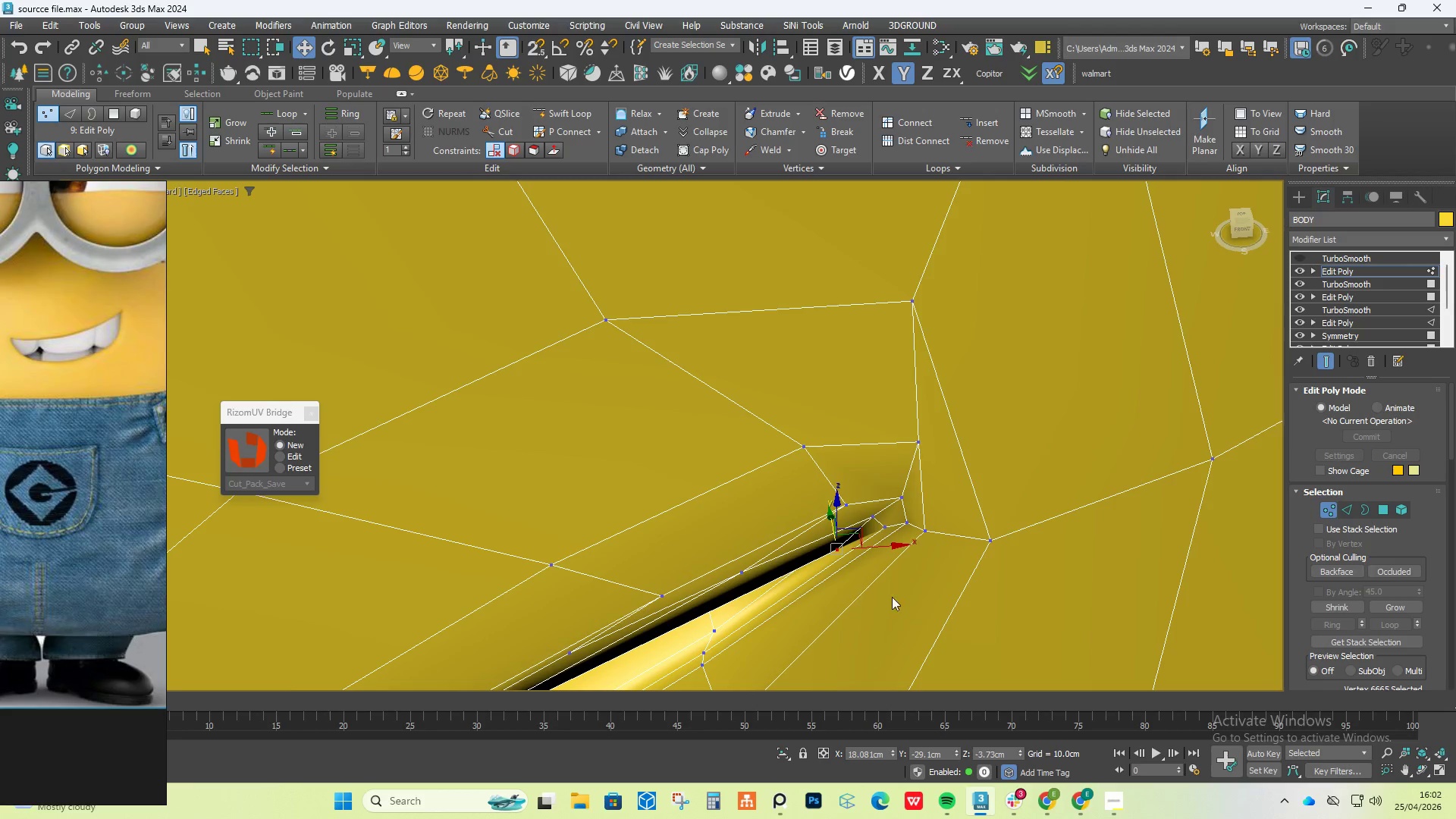 
hold_key(key=AltLeft, duration=1.34)
 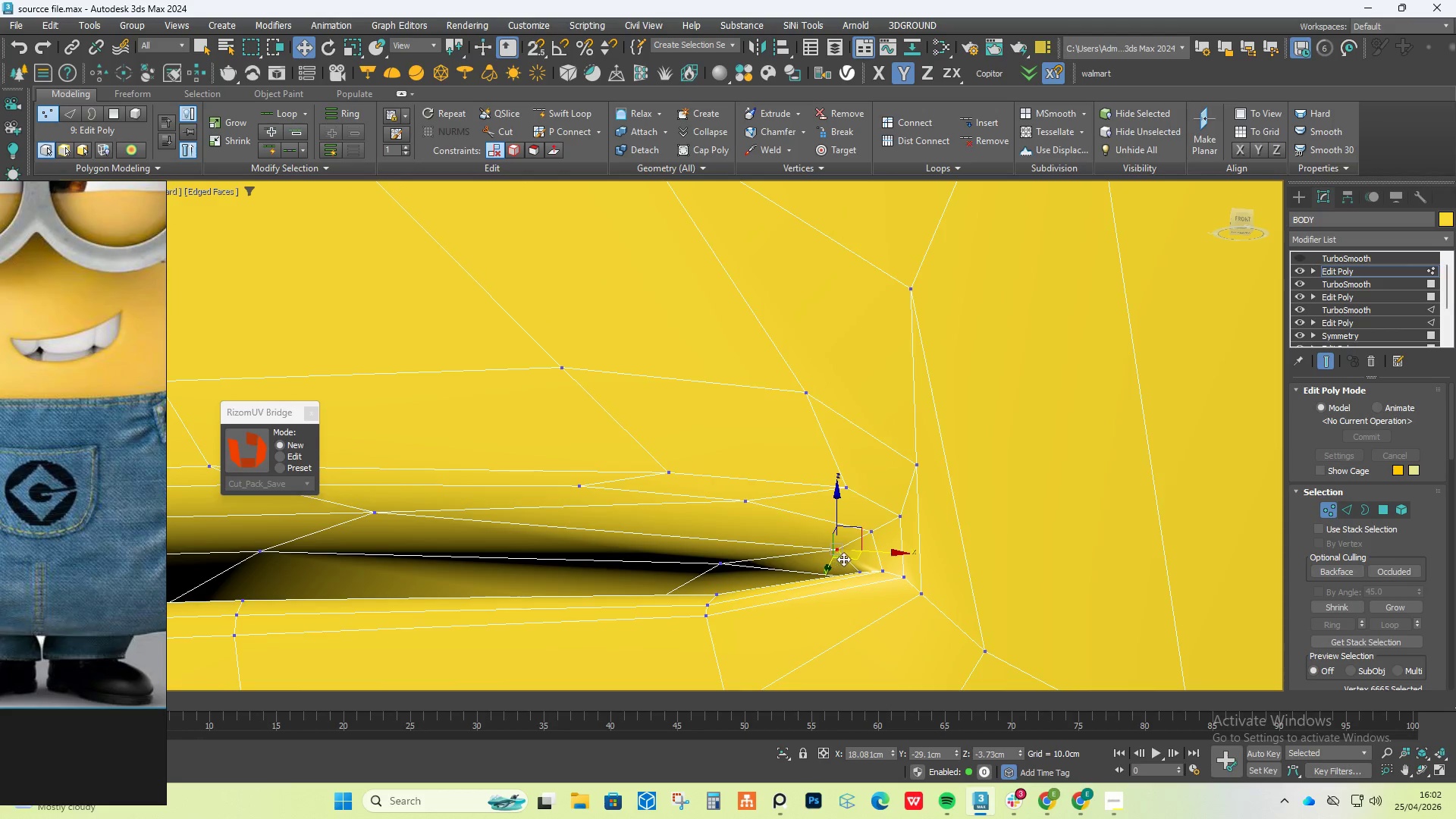 
left_click_drag(start_coordinate=[848, 557], to_coordinate=[835, 563])
 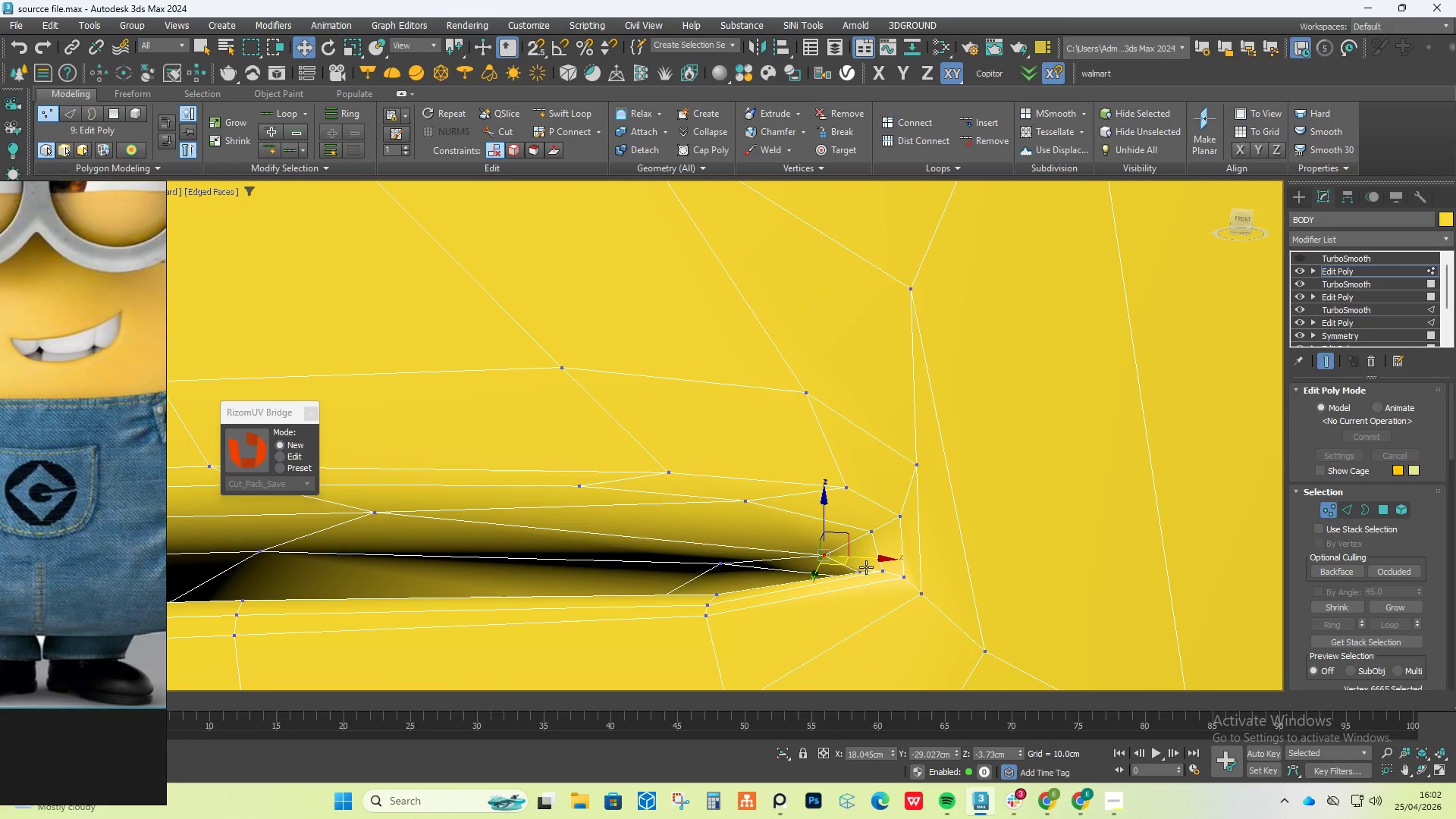 
hold_key(key=AltLeft, duration=0.83)
 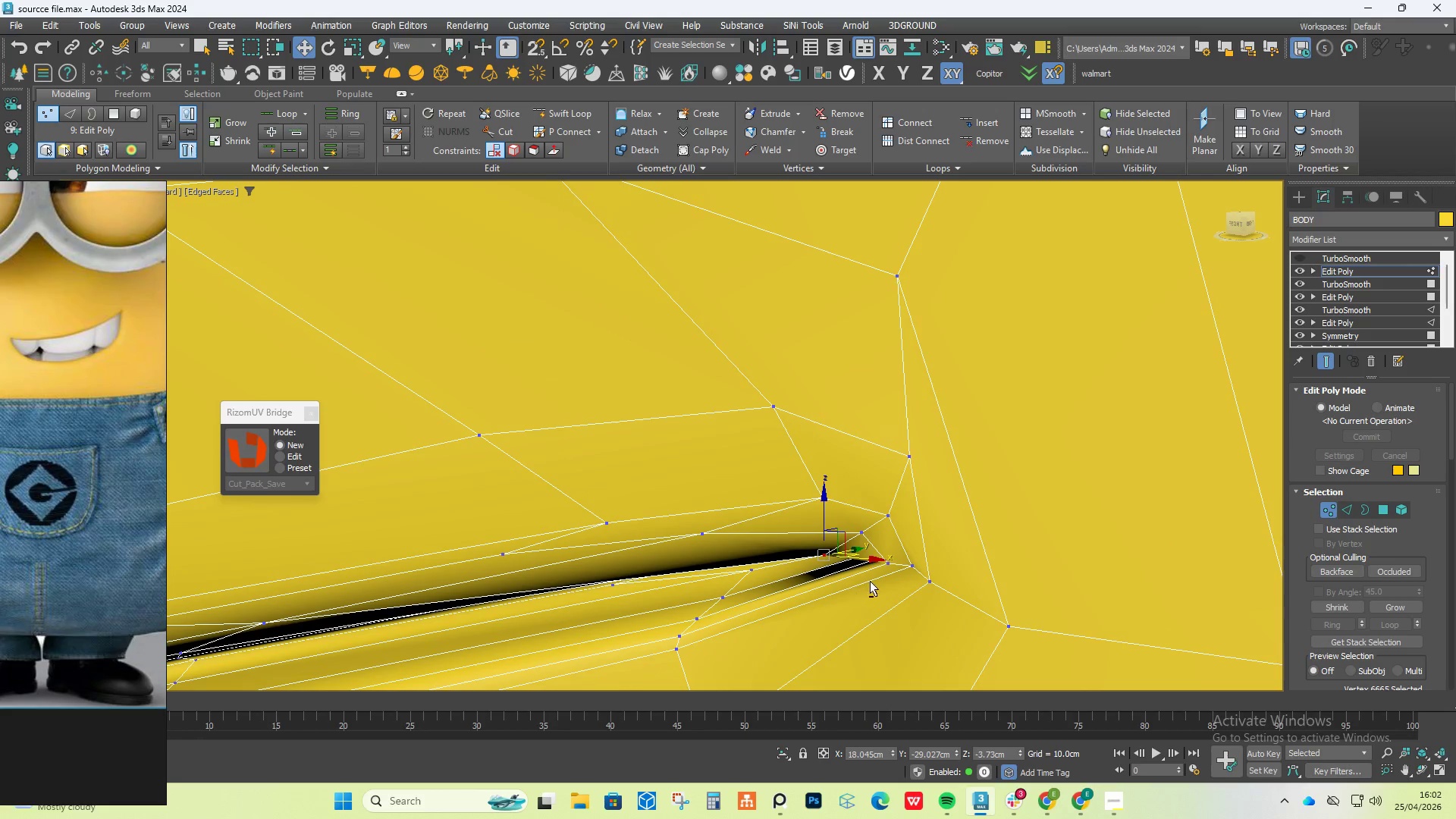 
hold_key(key=AltLeft, duration=0.64)
 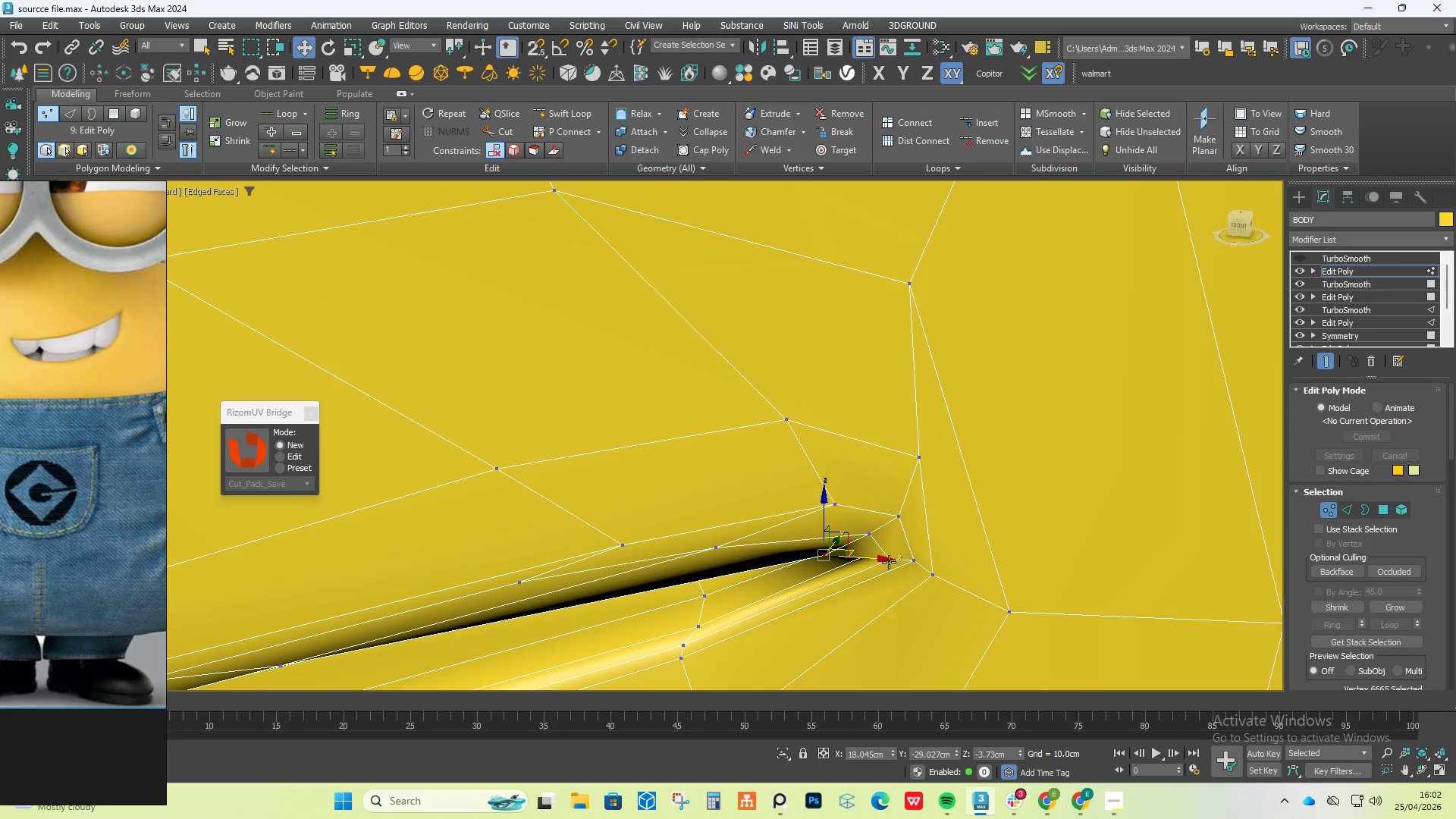 
left_click([889, 562])
 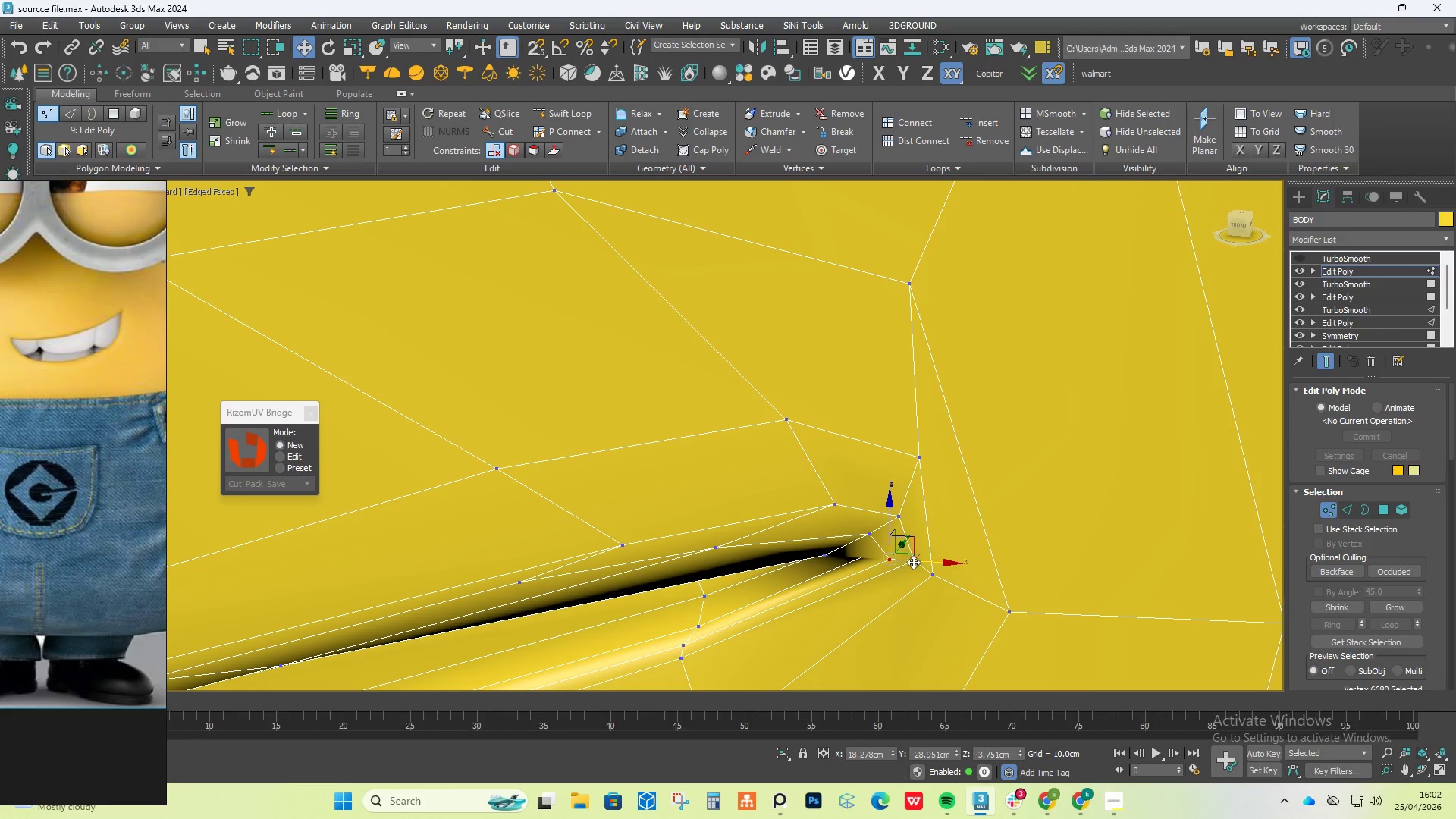 
hold_key(key=ControlLeft, duration=0.44)
double_click([914, 562])
 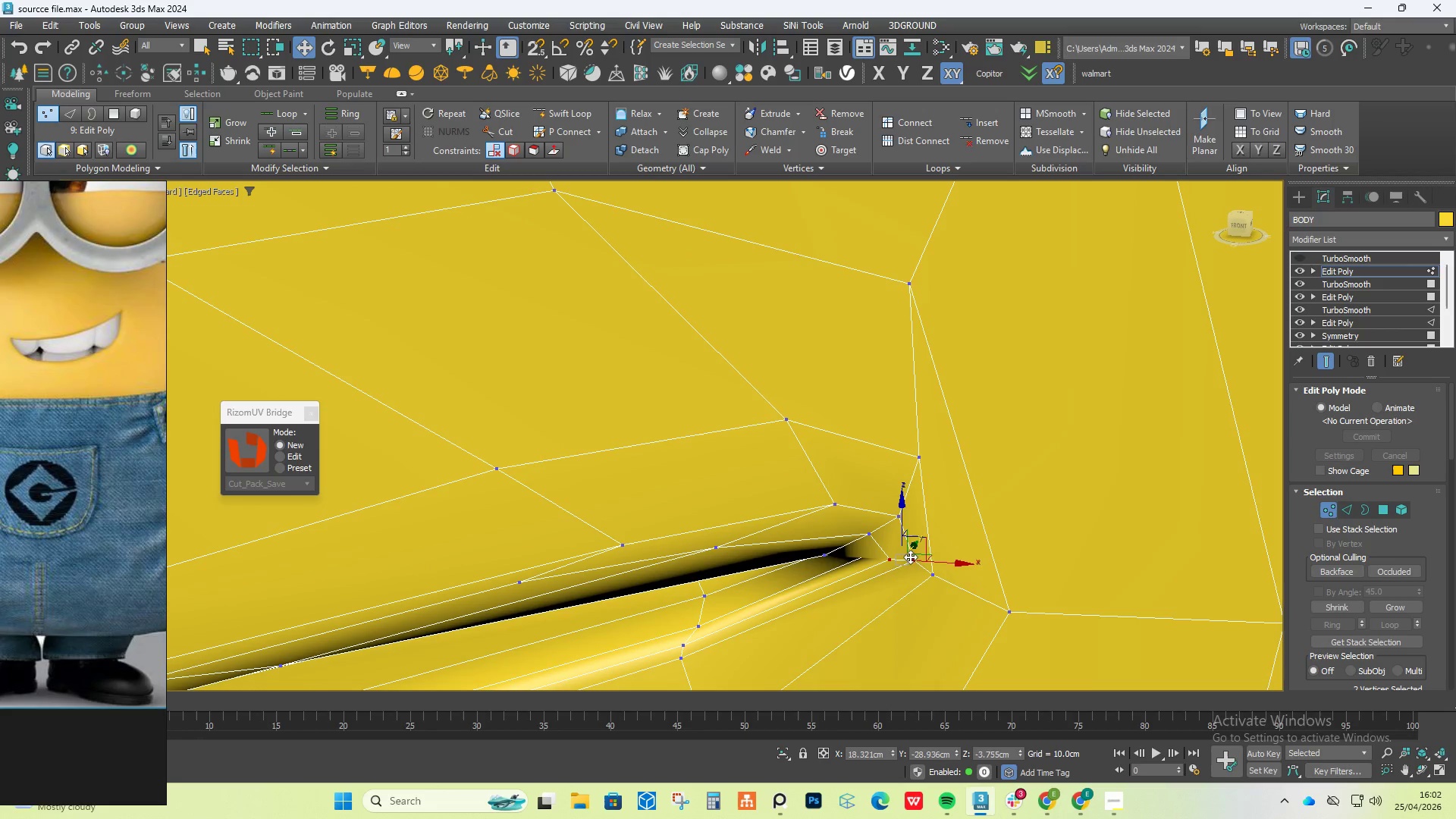 
hold_key(key=AltLeft, duration=0.5)
 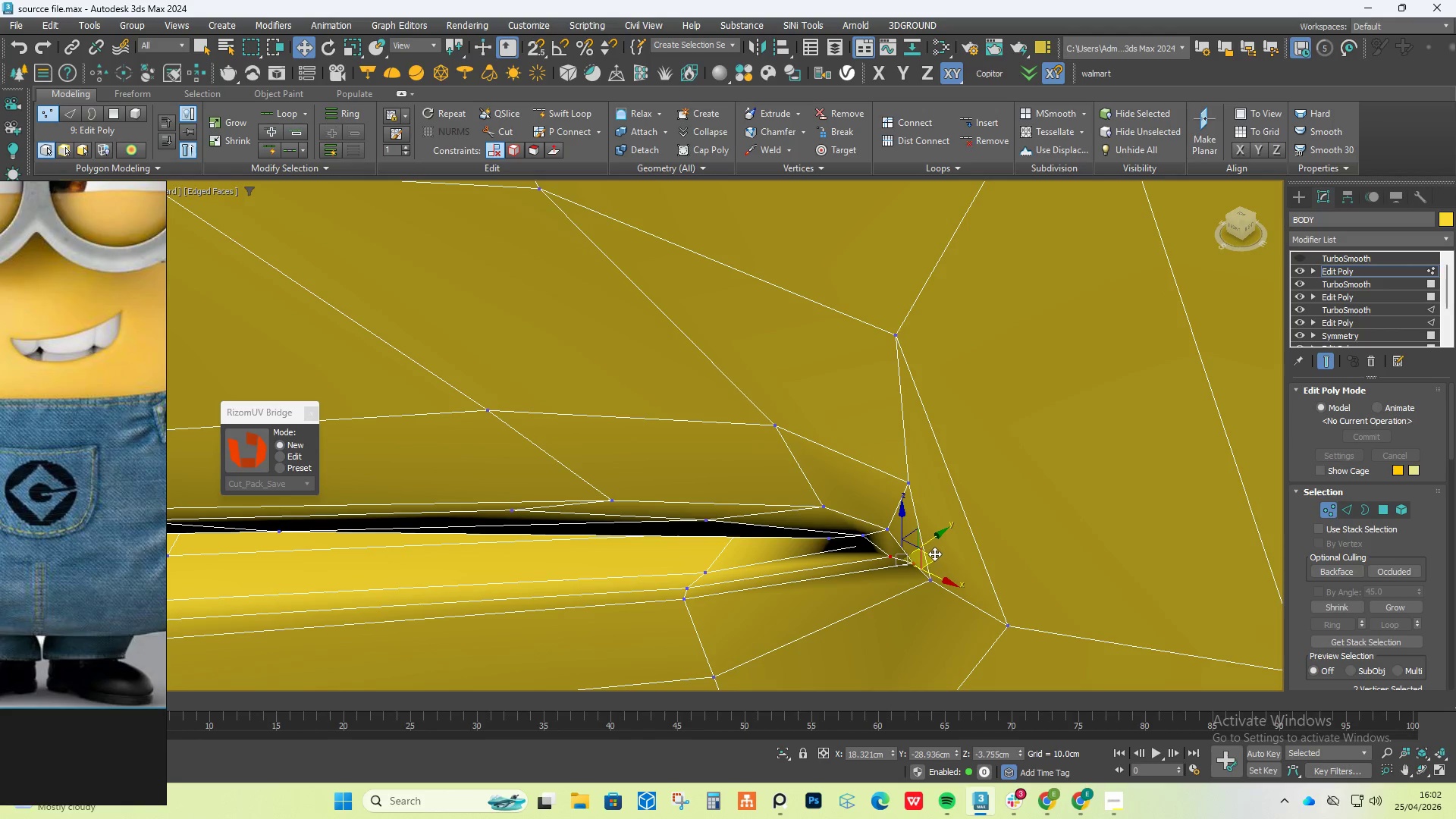 
left_click_drag(start_coordinate=[933, 554], to_coordinate=[907, 559])
 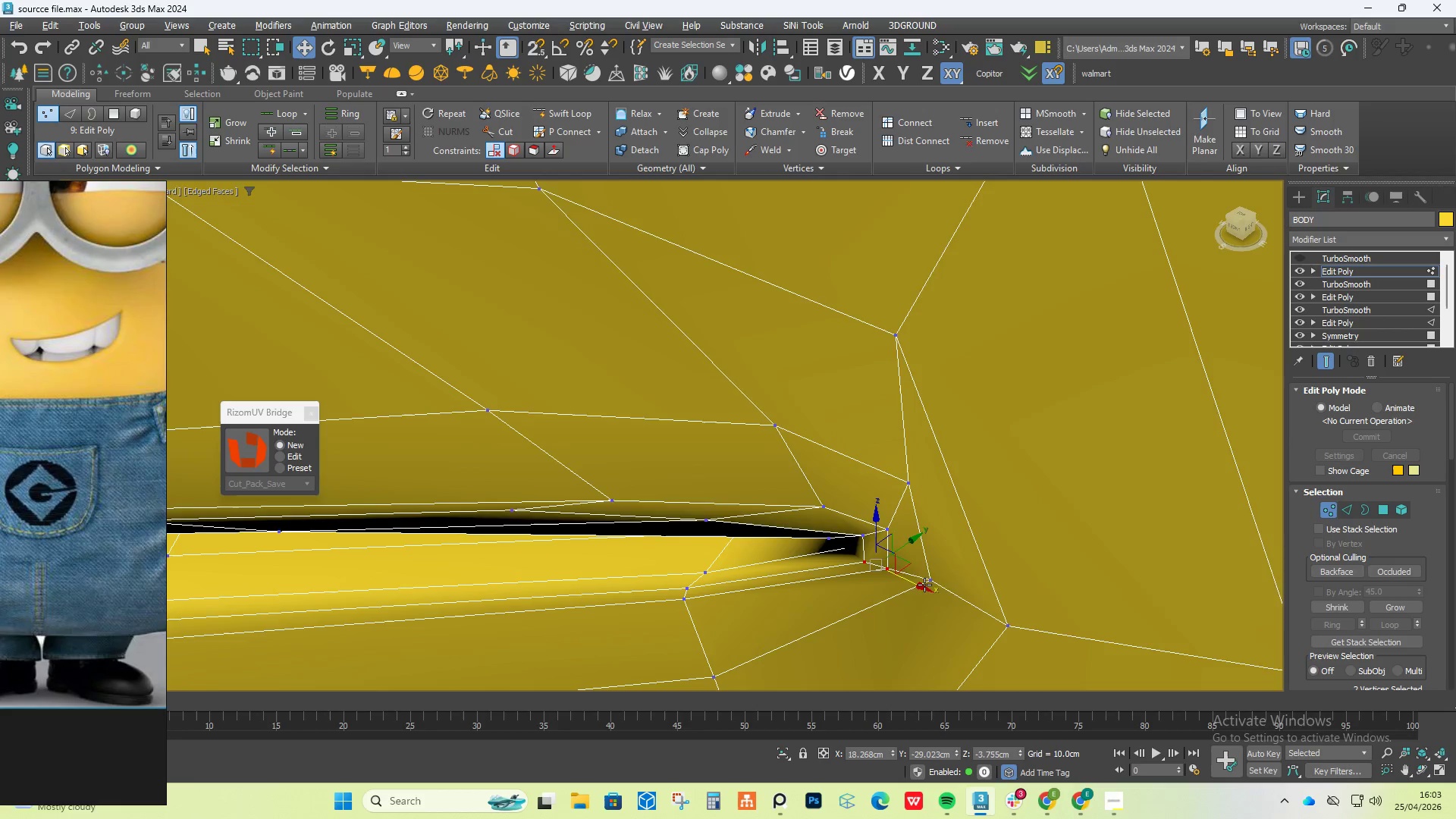 
hold_key(key=AltLeft, duration=1.76)
 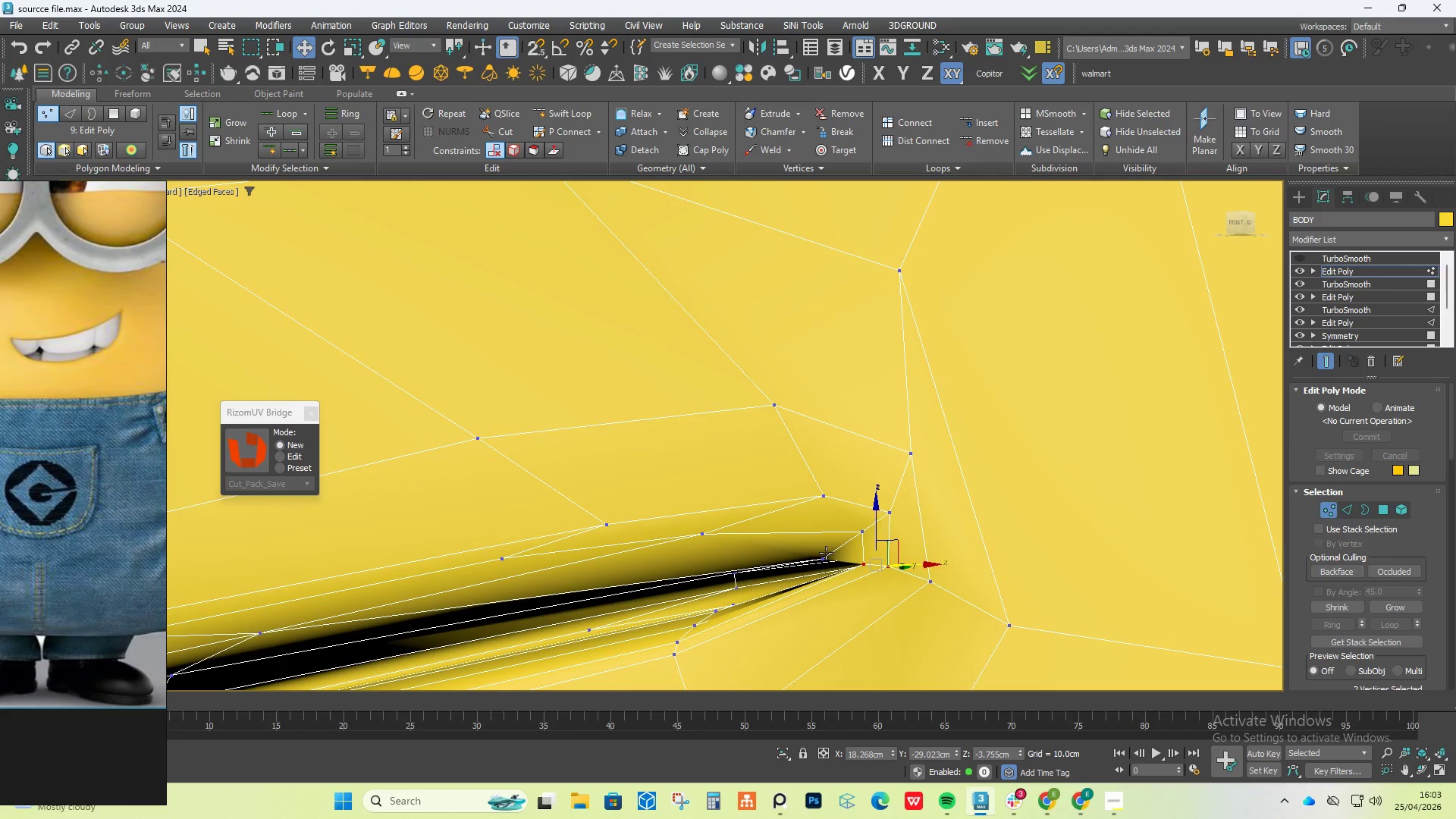 
left_click([826, 553])
 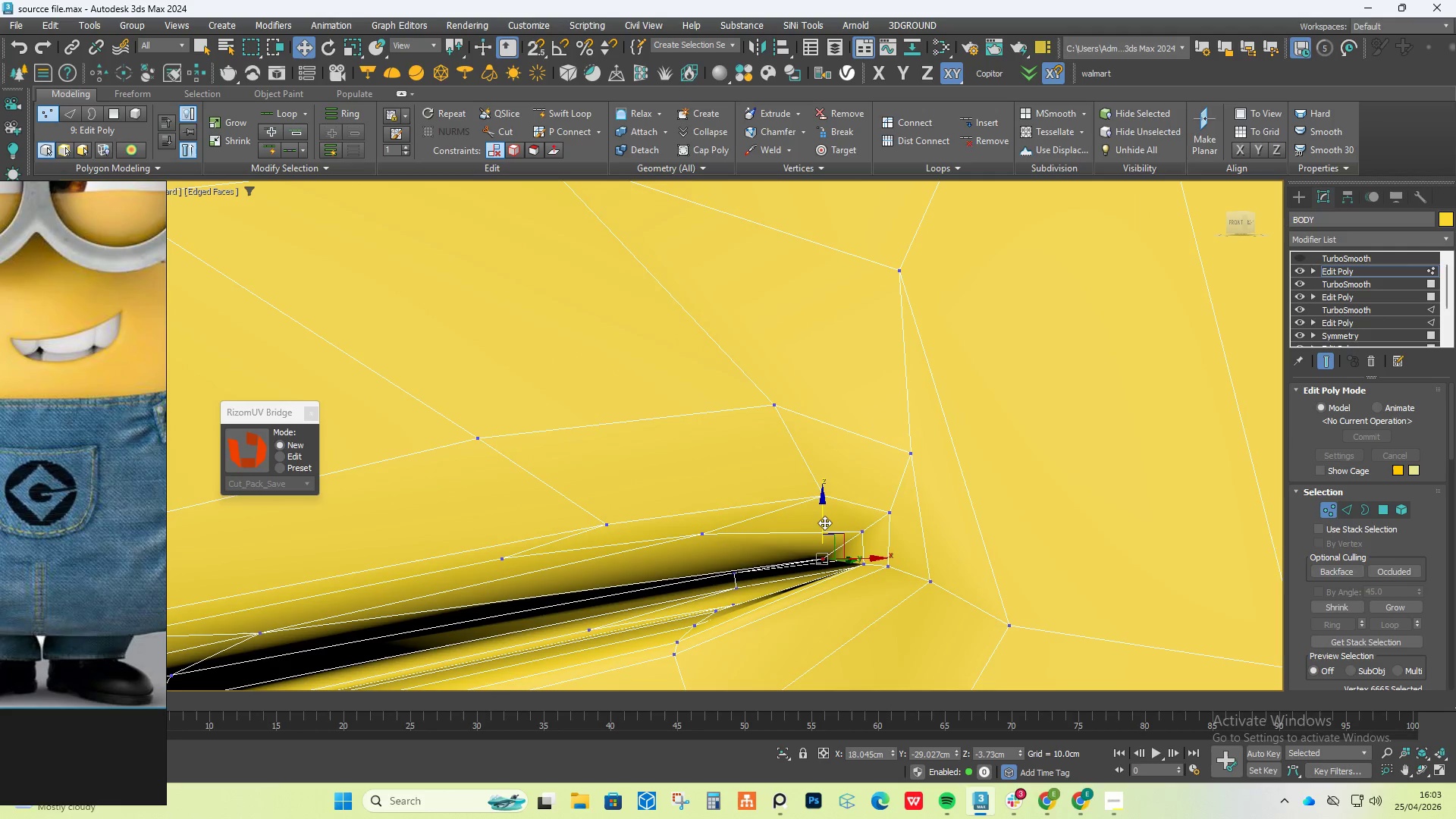 
left_click_drag(start_coordinate=[824, 518], to_coordinate=[822, 499])
 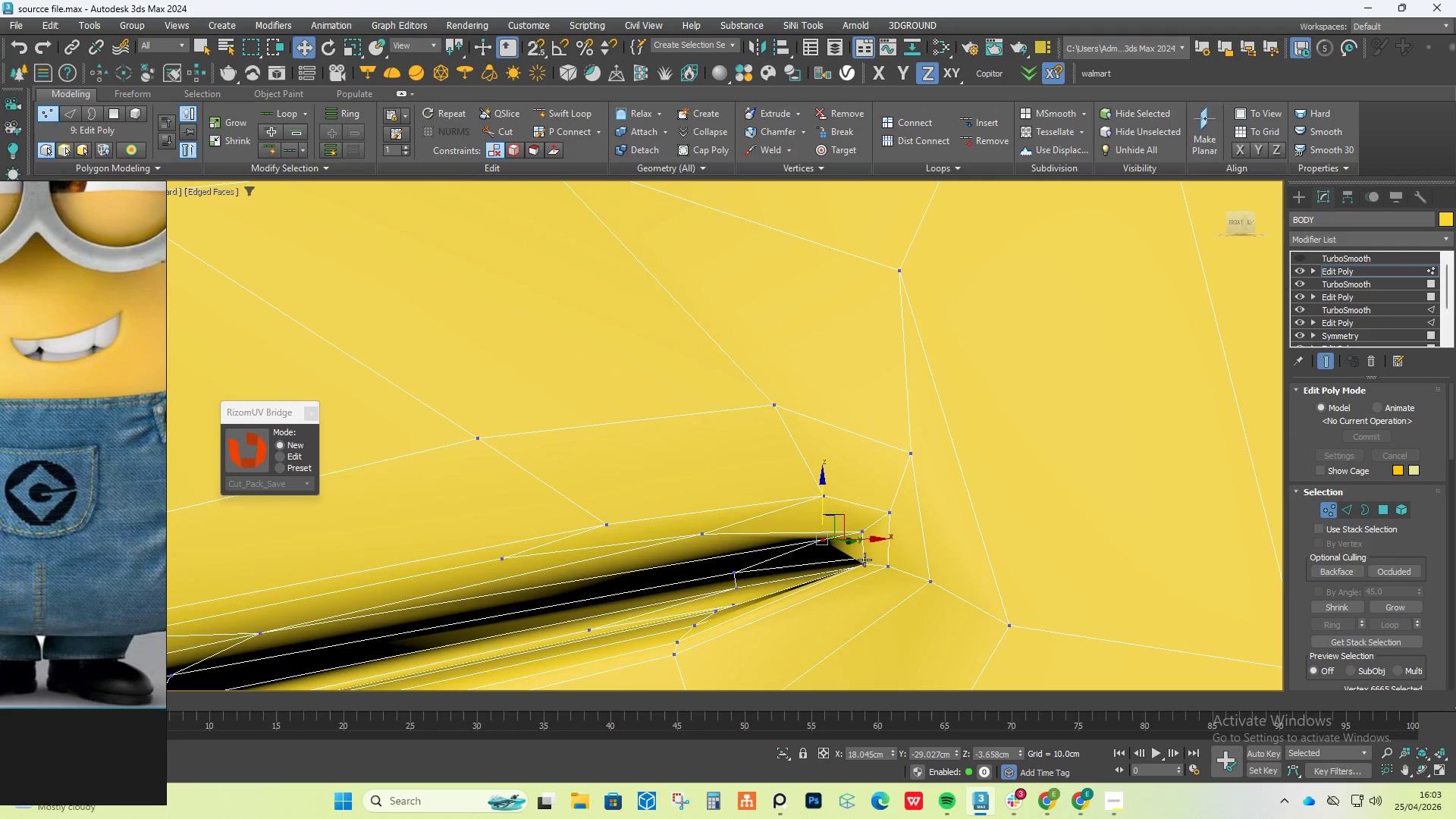 
left_click([864, 560])
 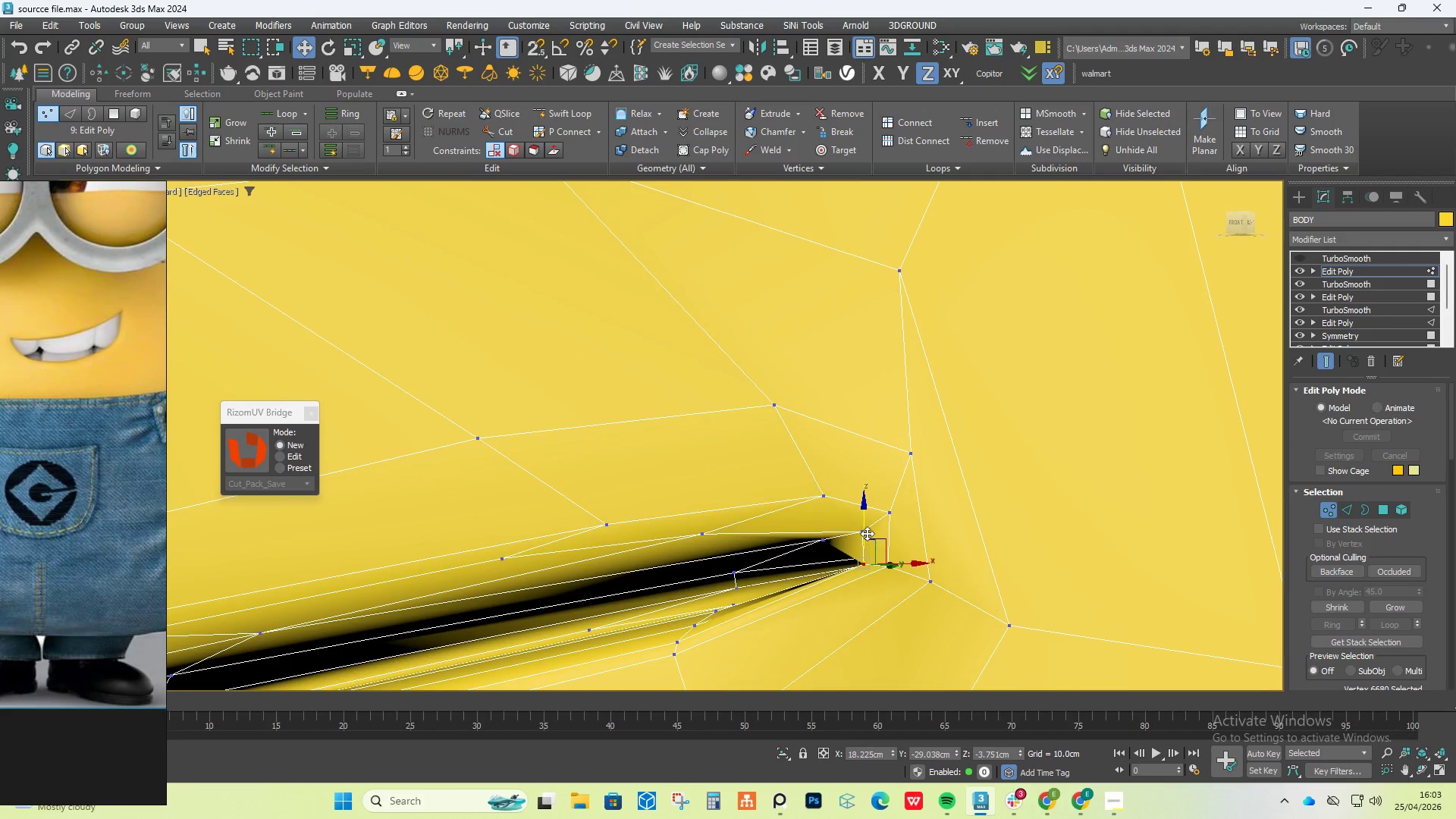 
left_click_drag(start_coordinate=[866, 532], to_coordinate=[864, 521])
 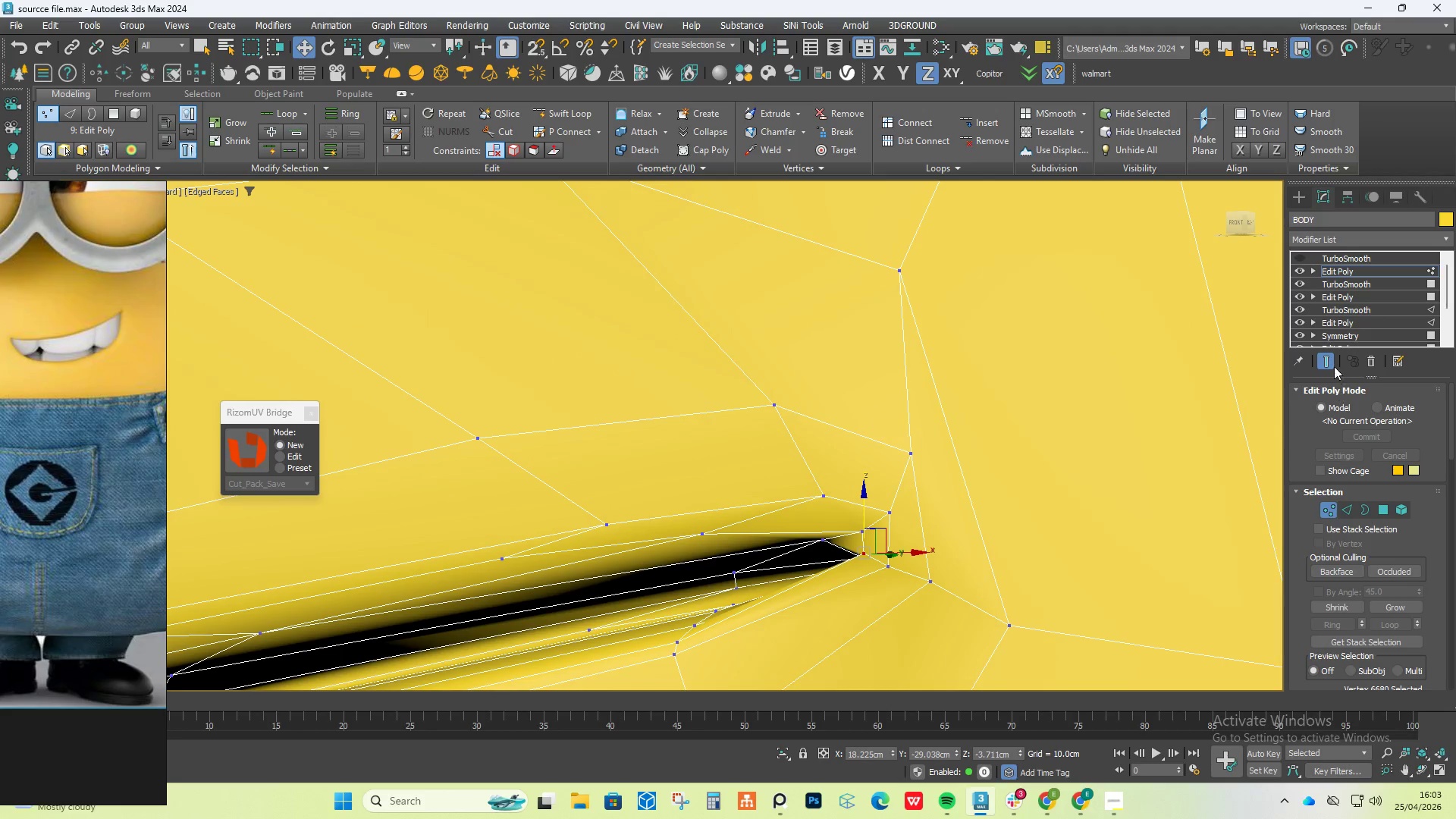 
left_click([1332, 359])
 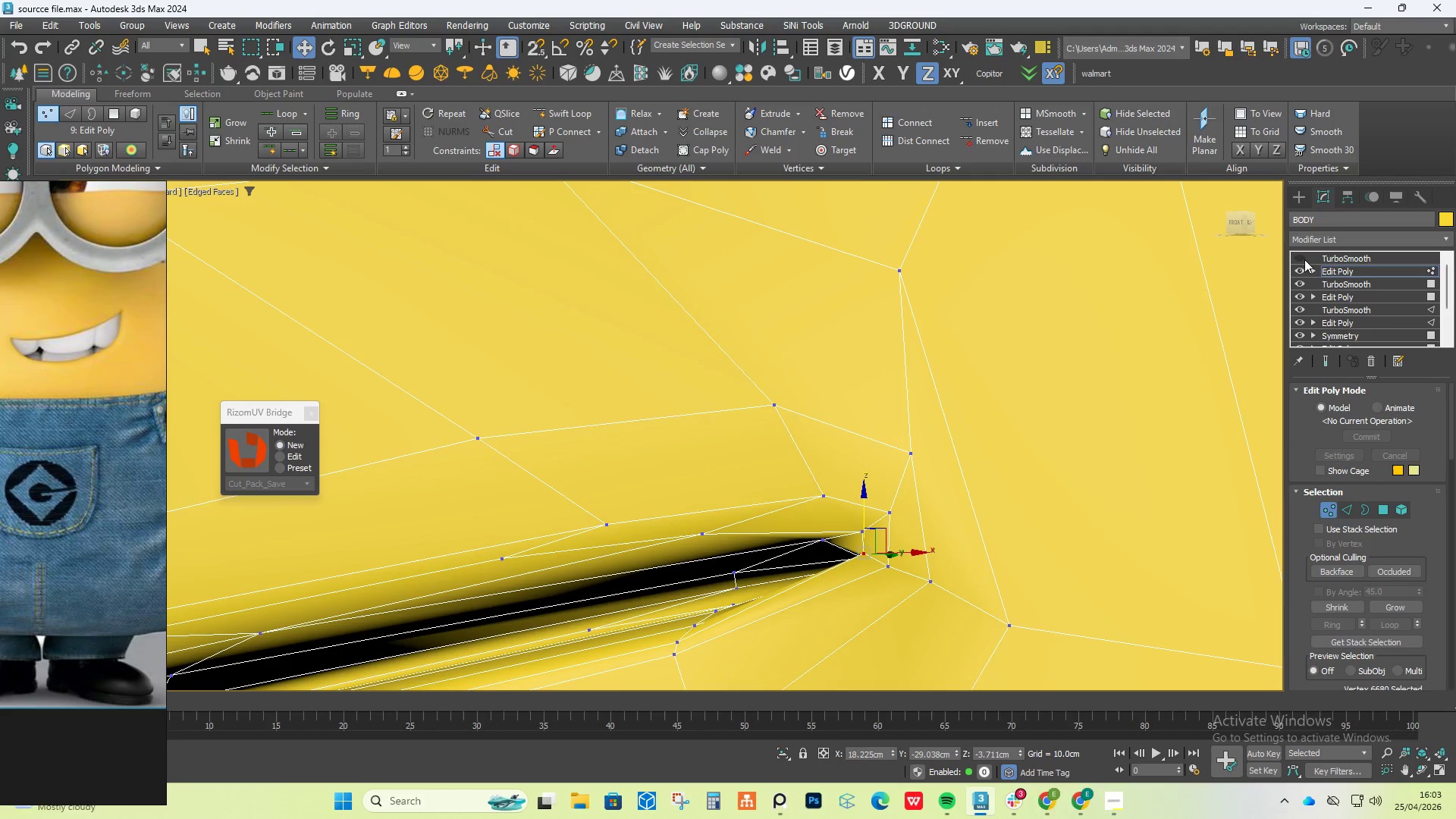 
left_click([1302, 265])
 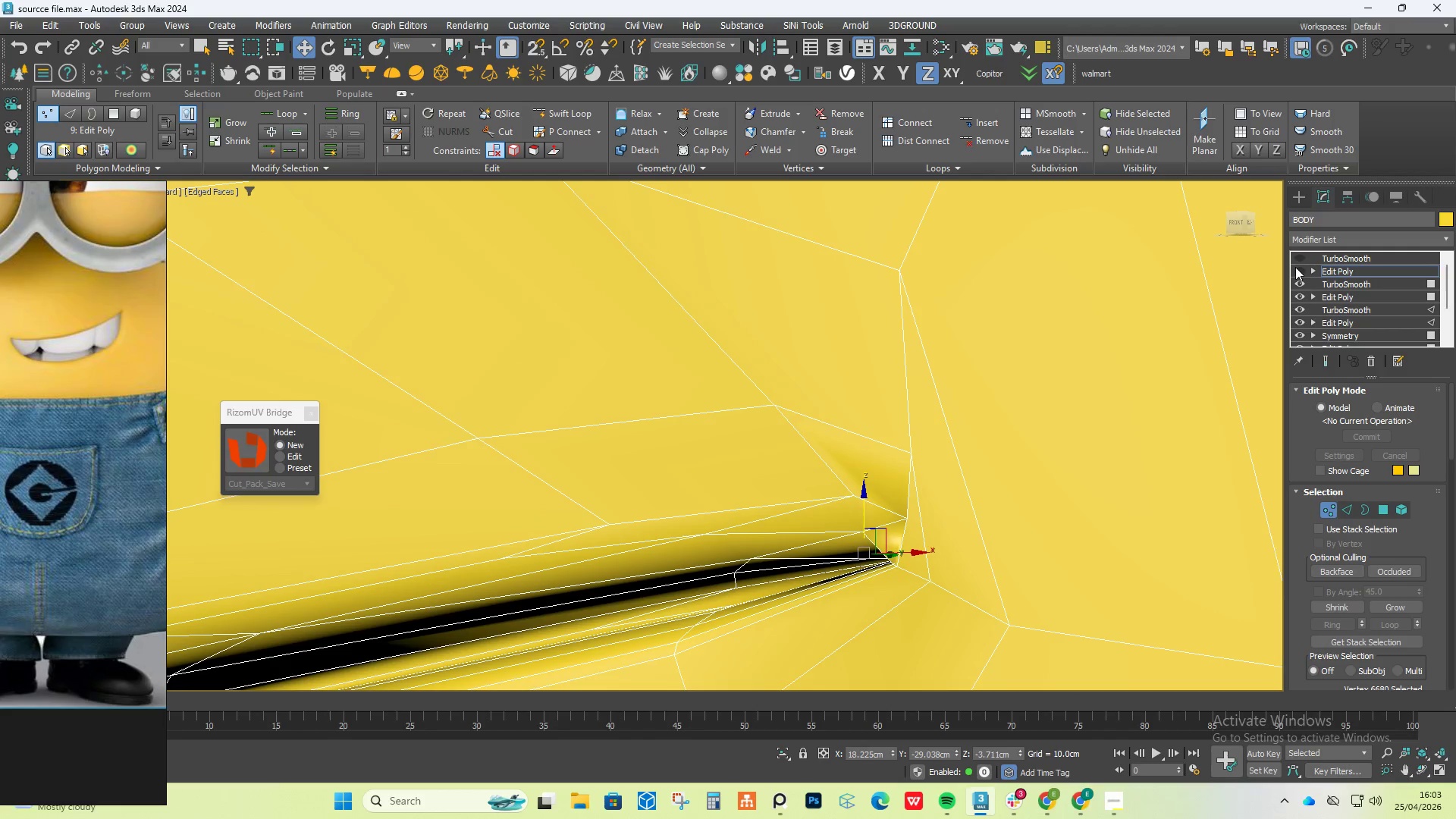 
left_click([1301, 256])
 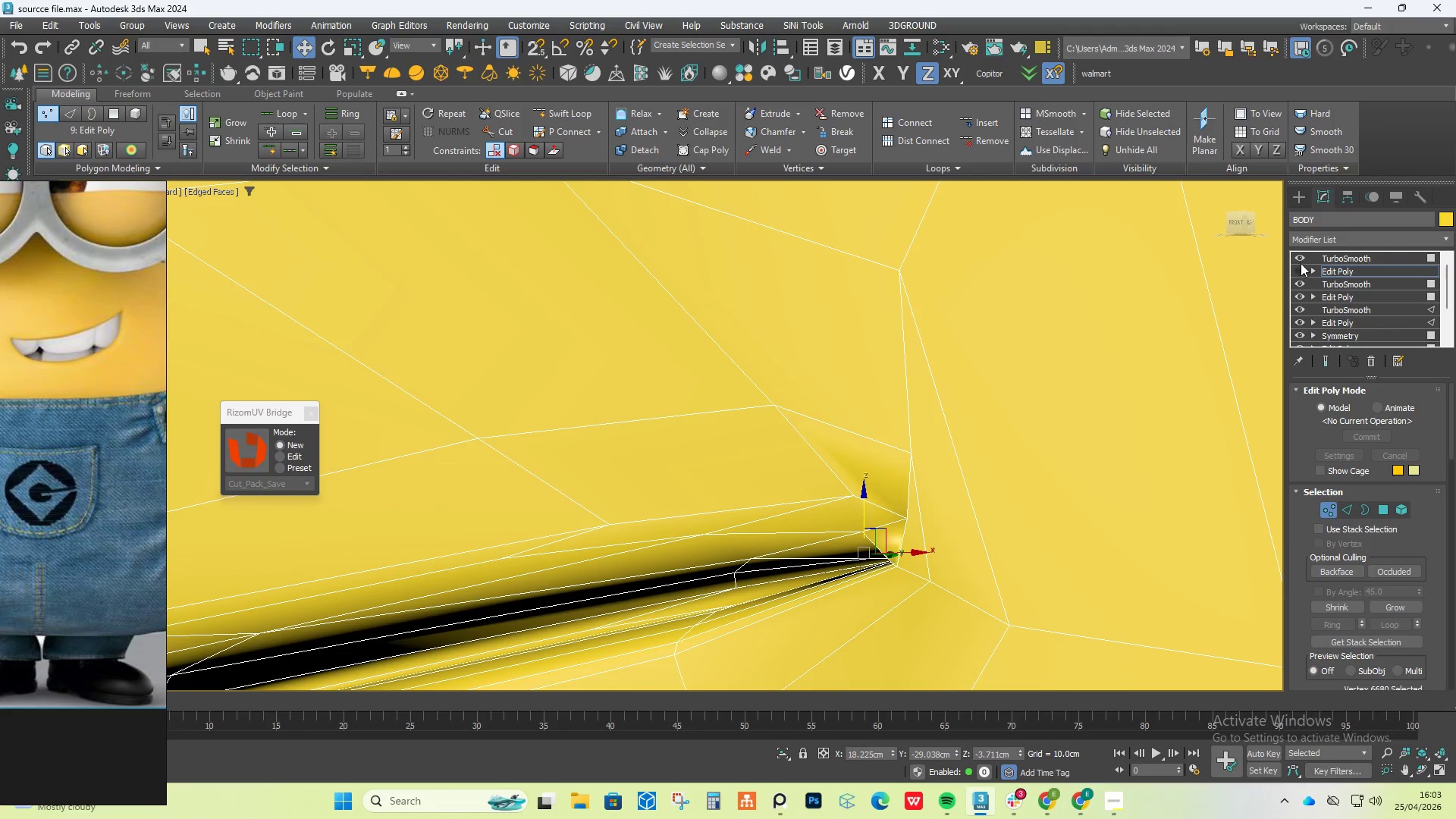 
left_click([1301, 268])
 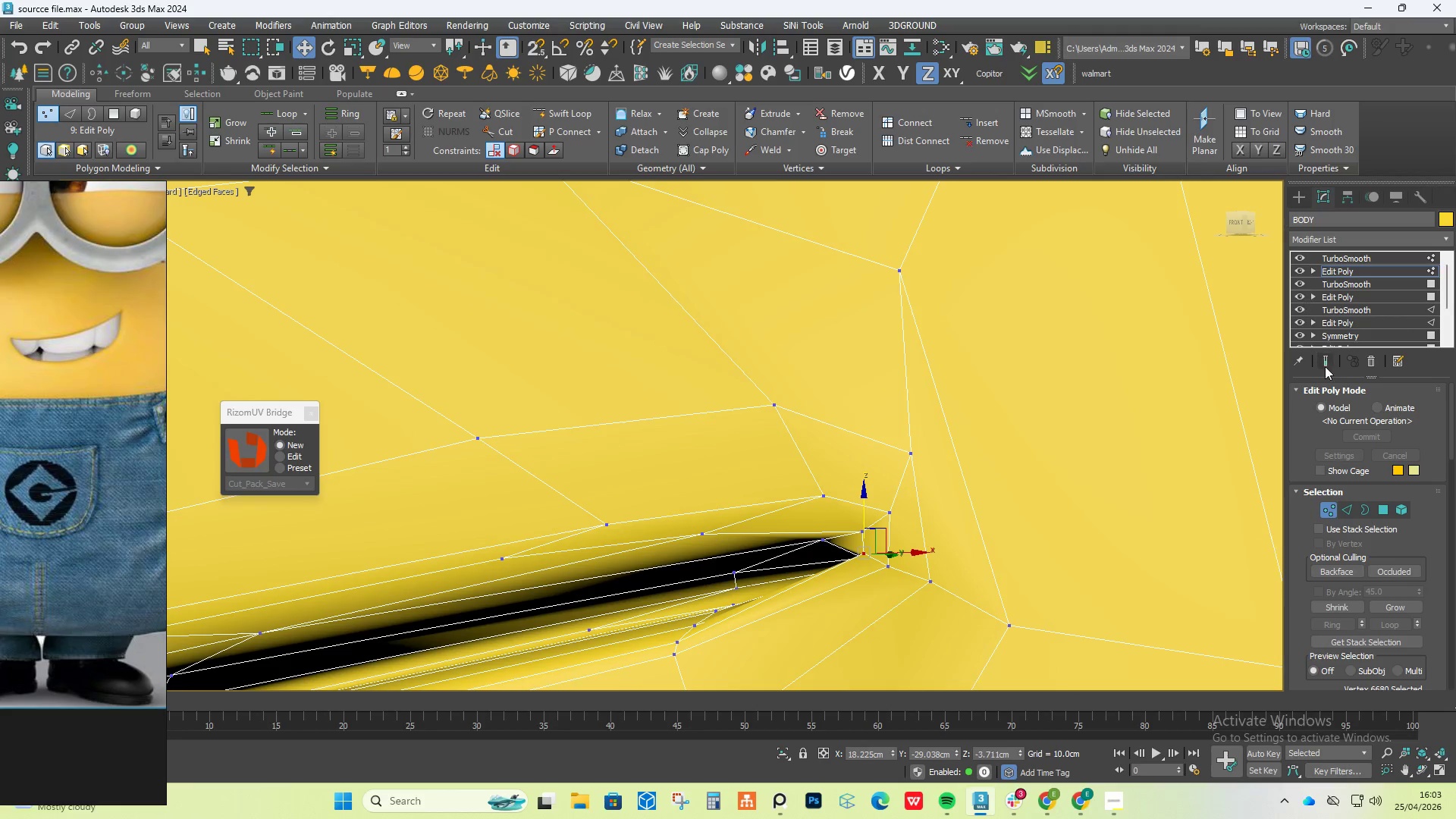 
left_click([1329, 356])
 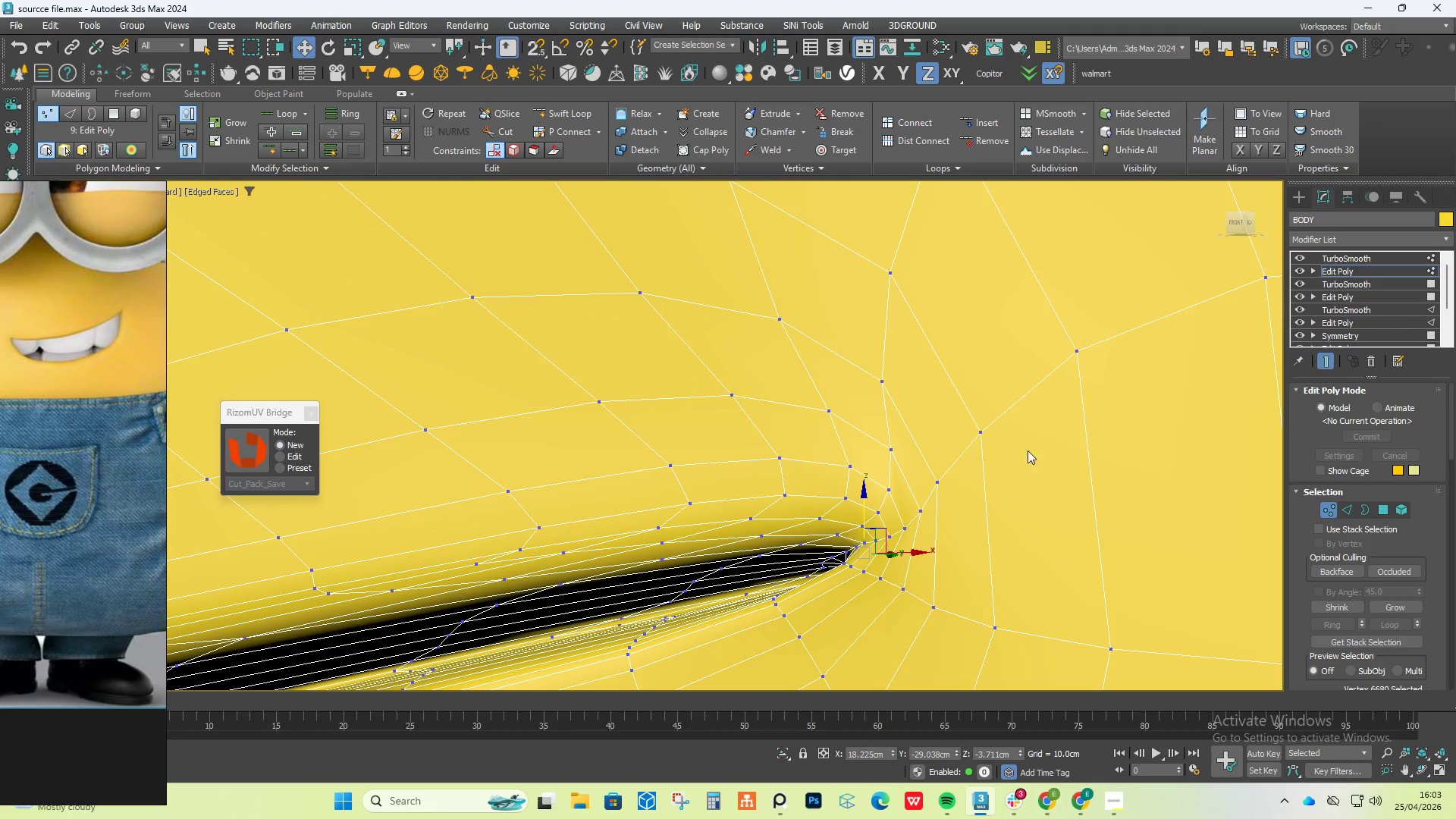 
scroll: coordinate [961, 472], scroll_direction: down, amount: 2.0
 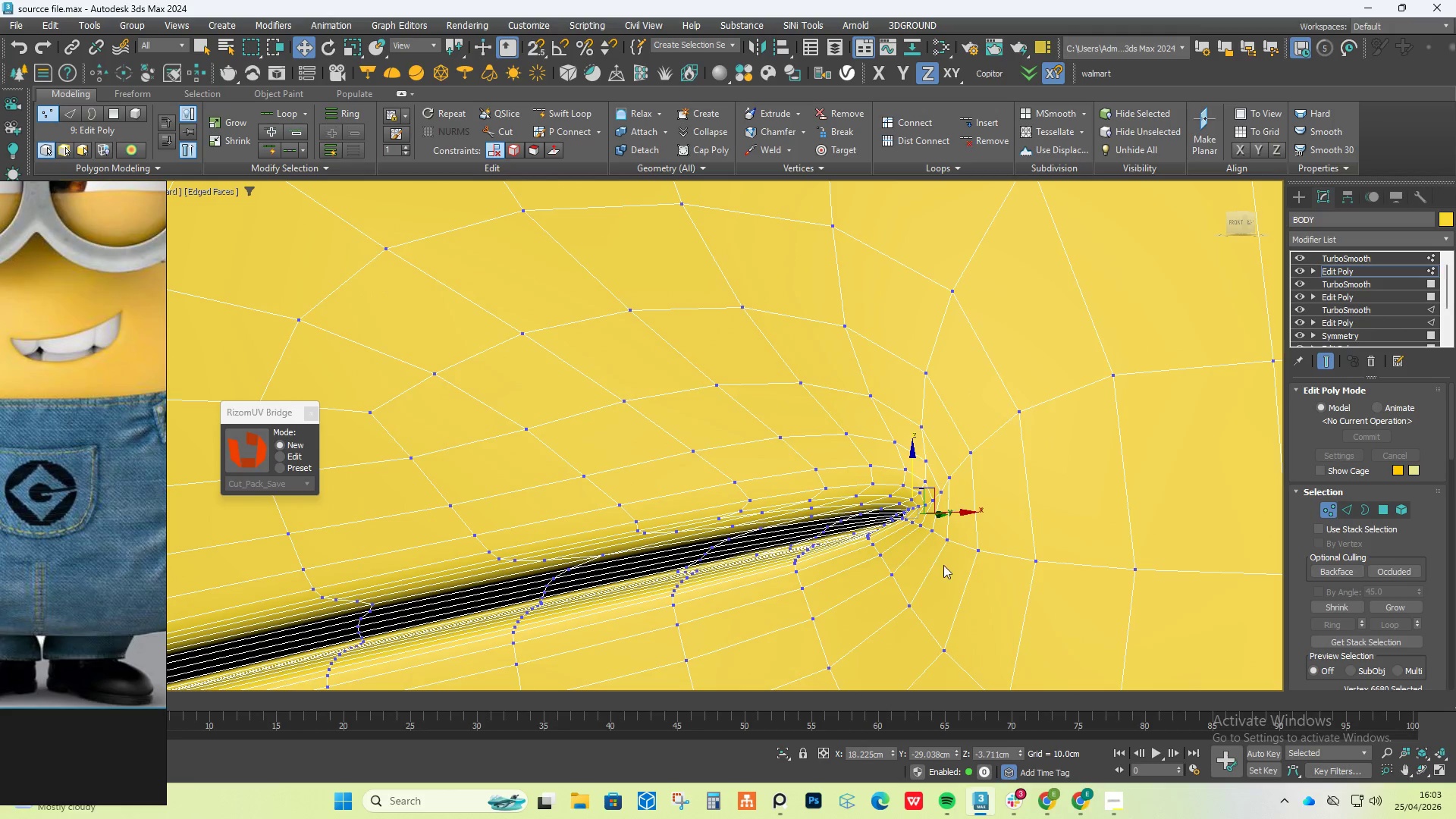 
key(F4)
 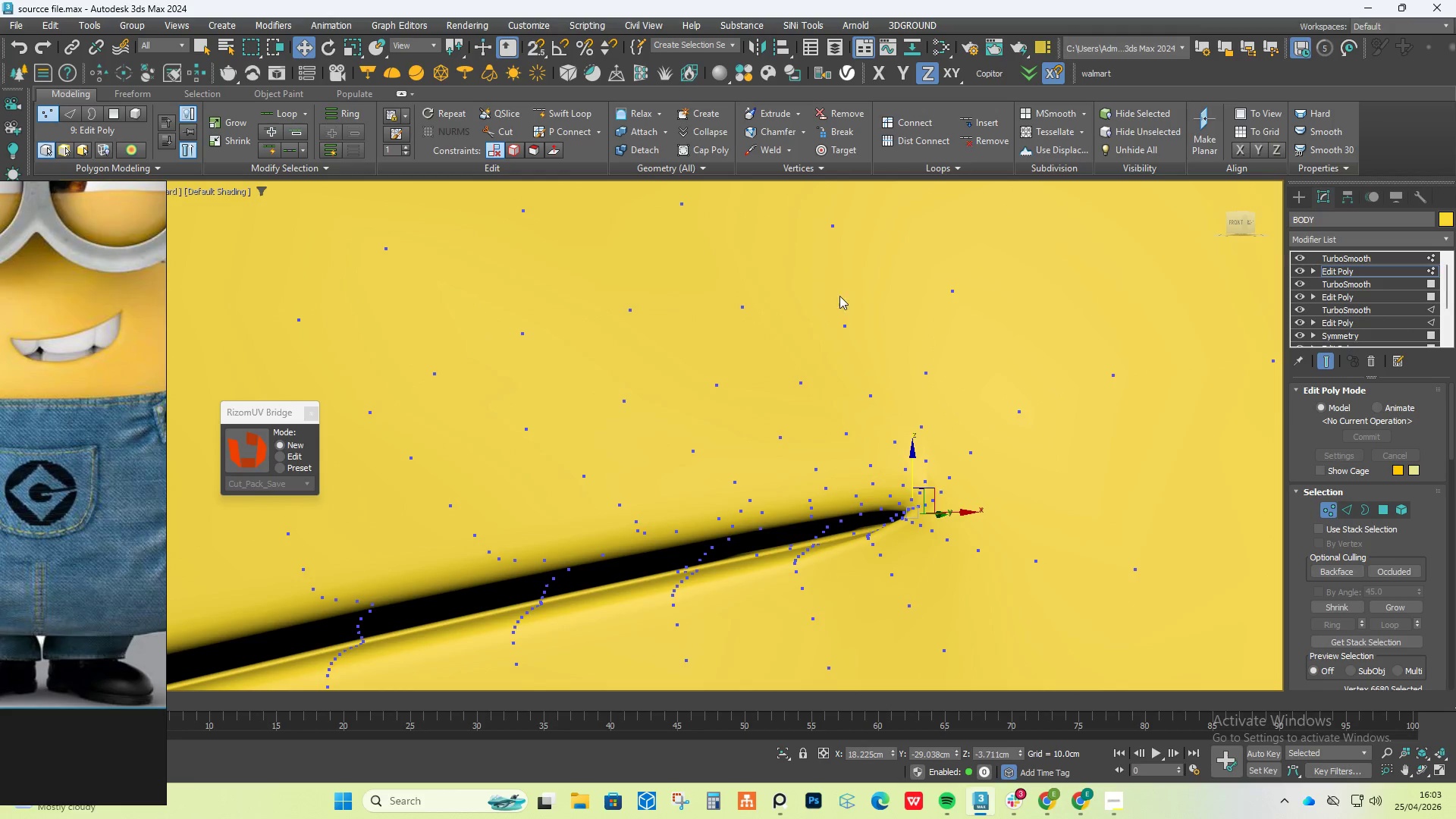 
scroll: coordinate [960, 337], scroll_direction: down, amount: 6.0
 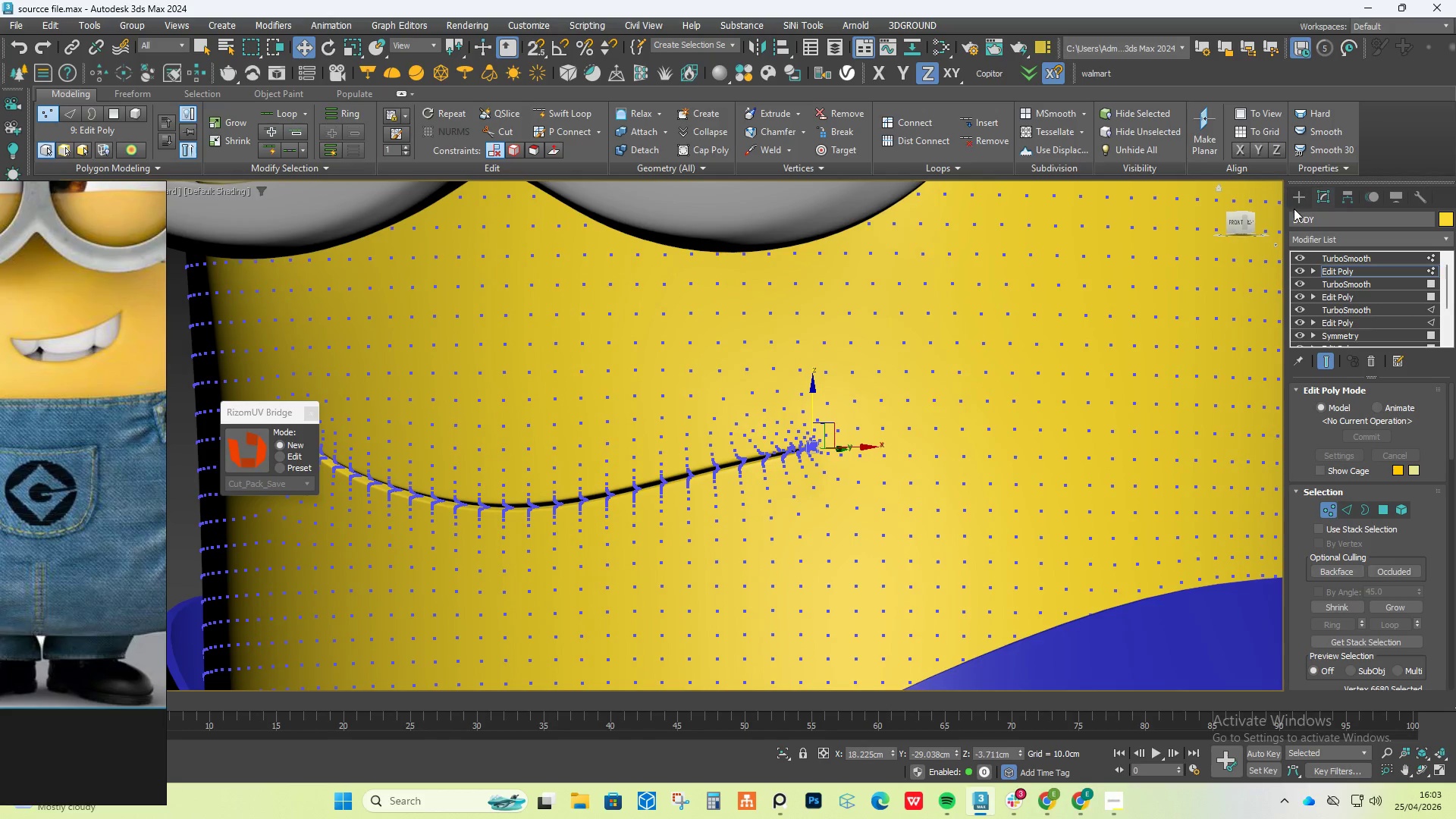 
left_click([1300, 199])
 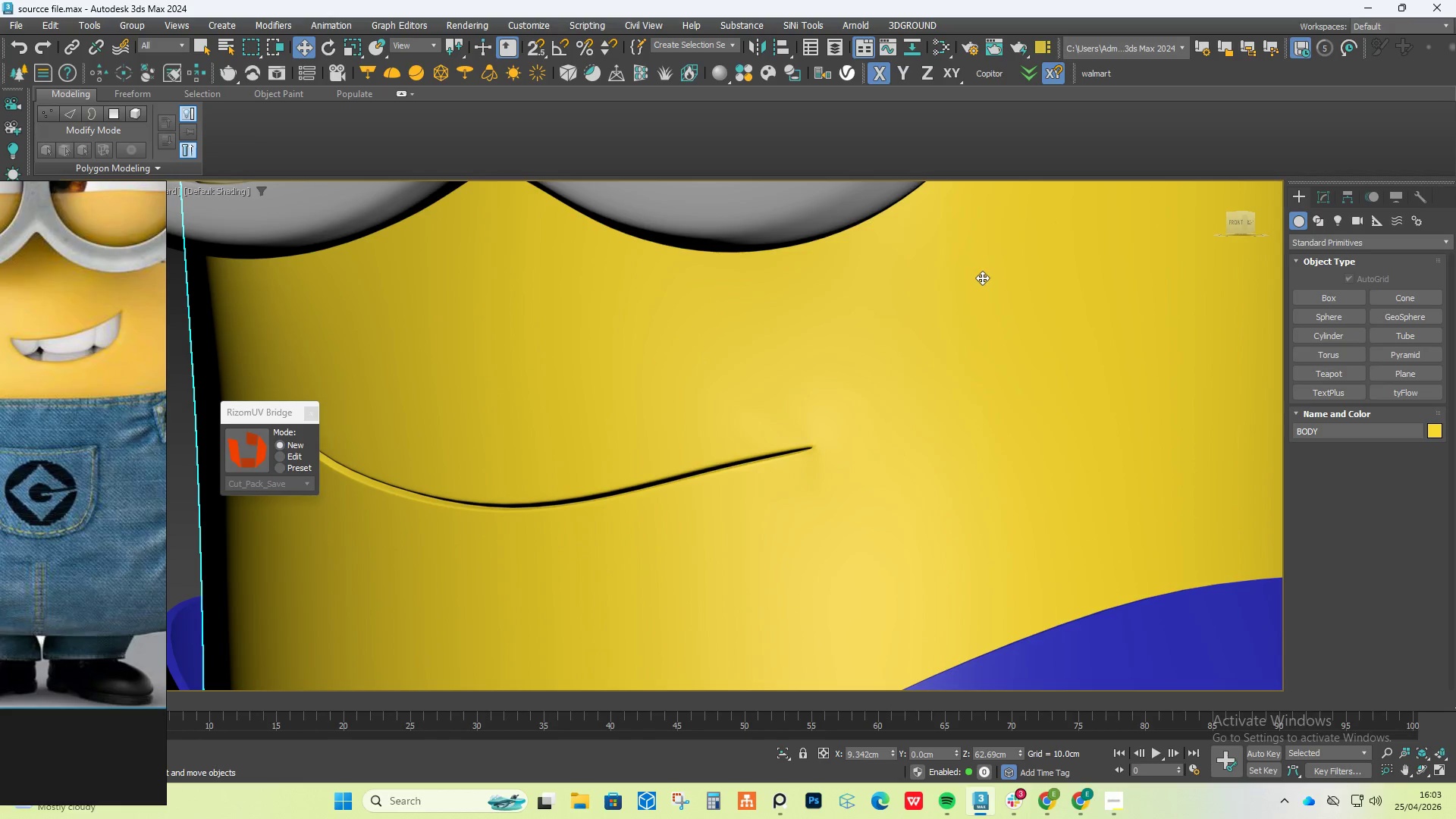 
hold_key(key=AltLeft, duration=0.55)
 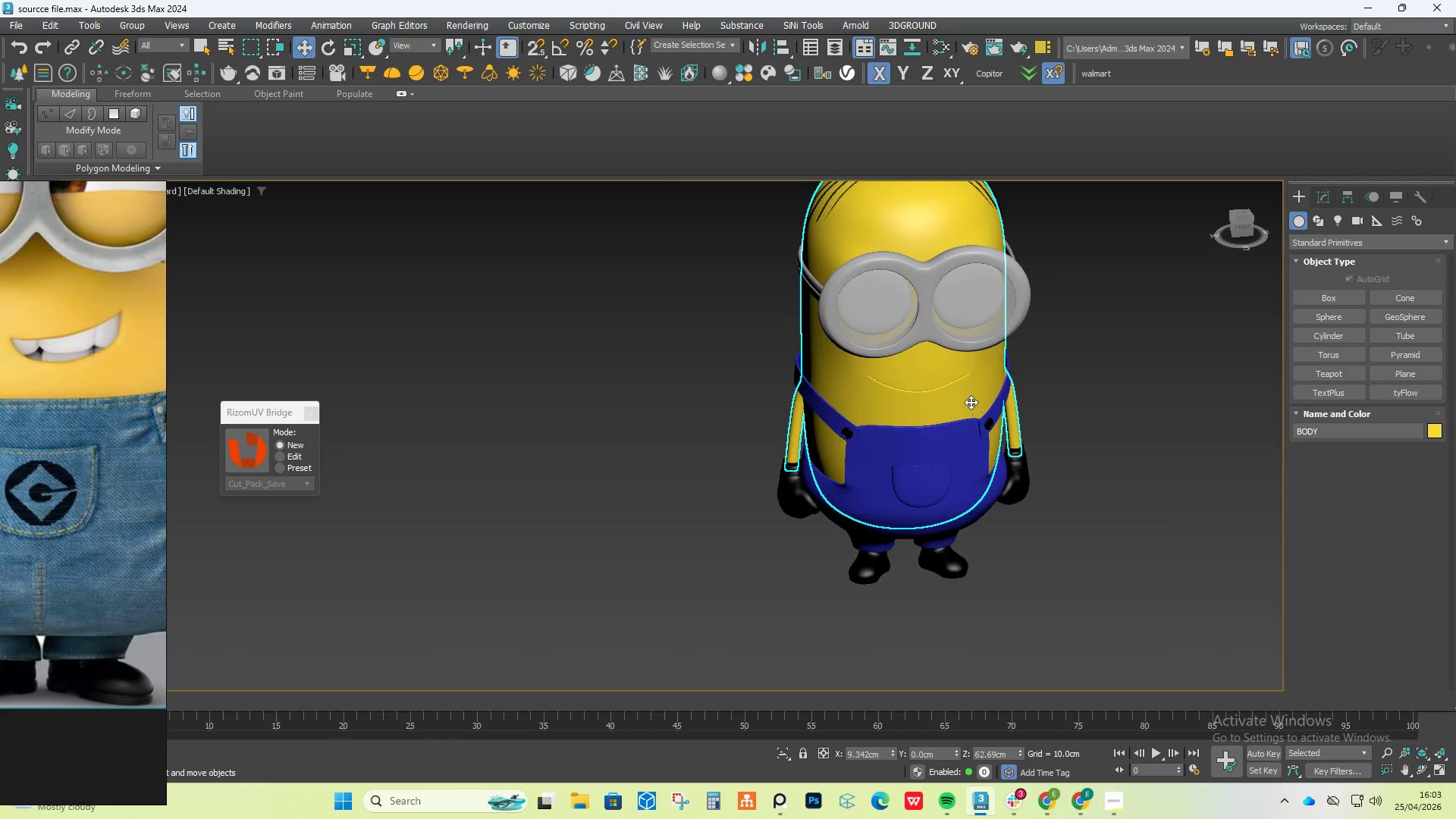 
scroll: coordinate [928, 325], scroll_direction: down, amount: 5.0
 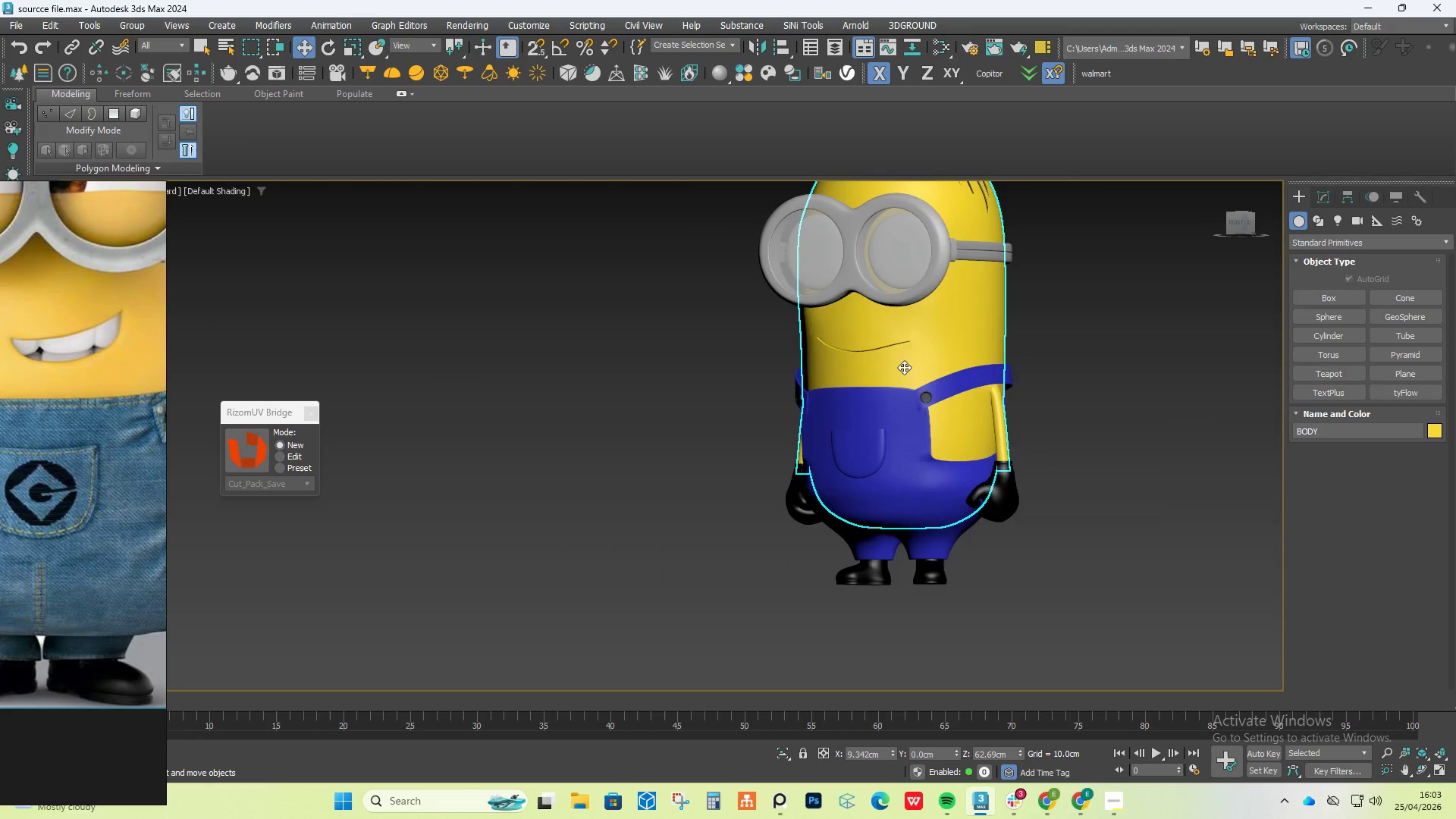 
scroll: coordinate [905, 381], scroll_direction: up, amount: 14.0
 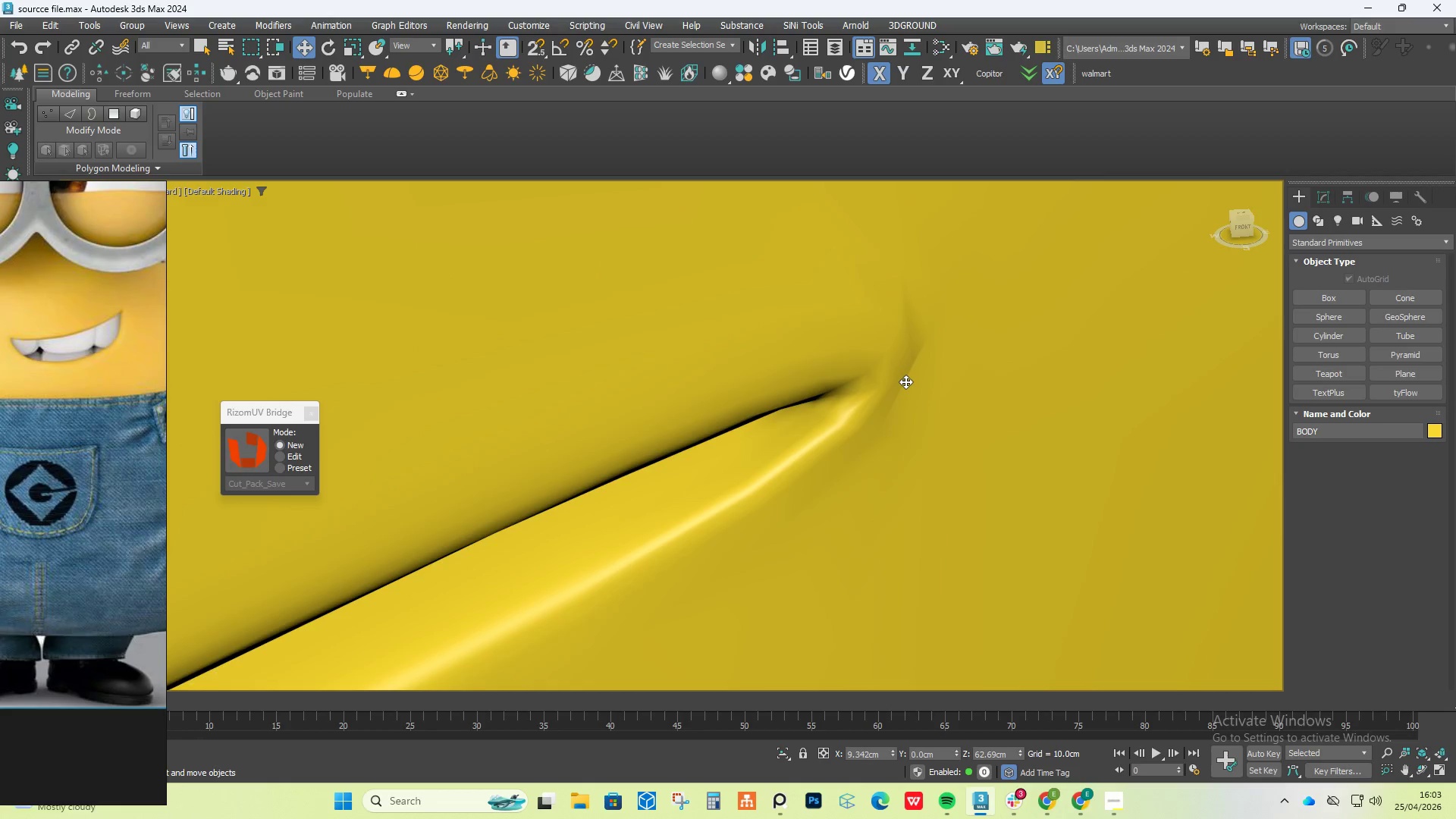 
scroll: coordinate [909, 382], scroll_direction: down, amount: 5.0
 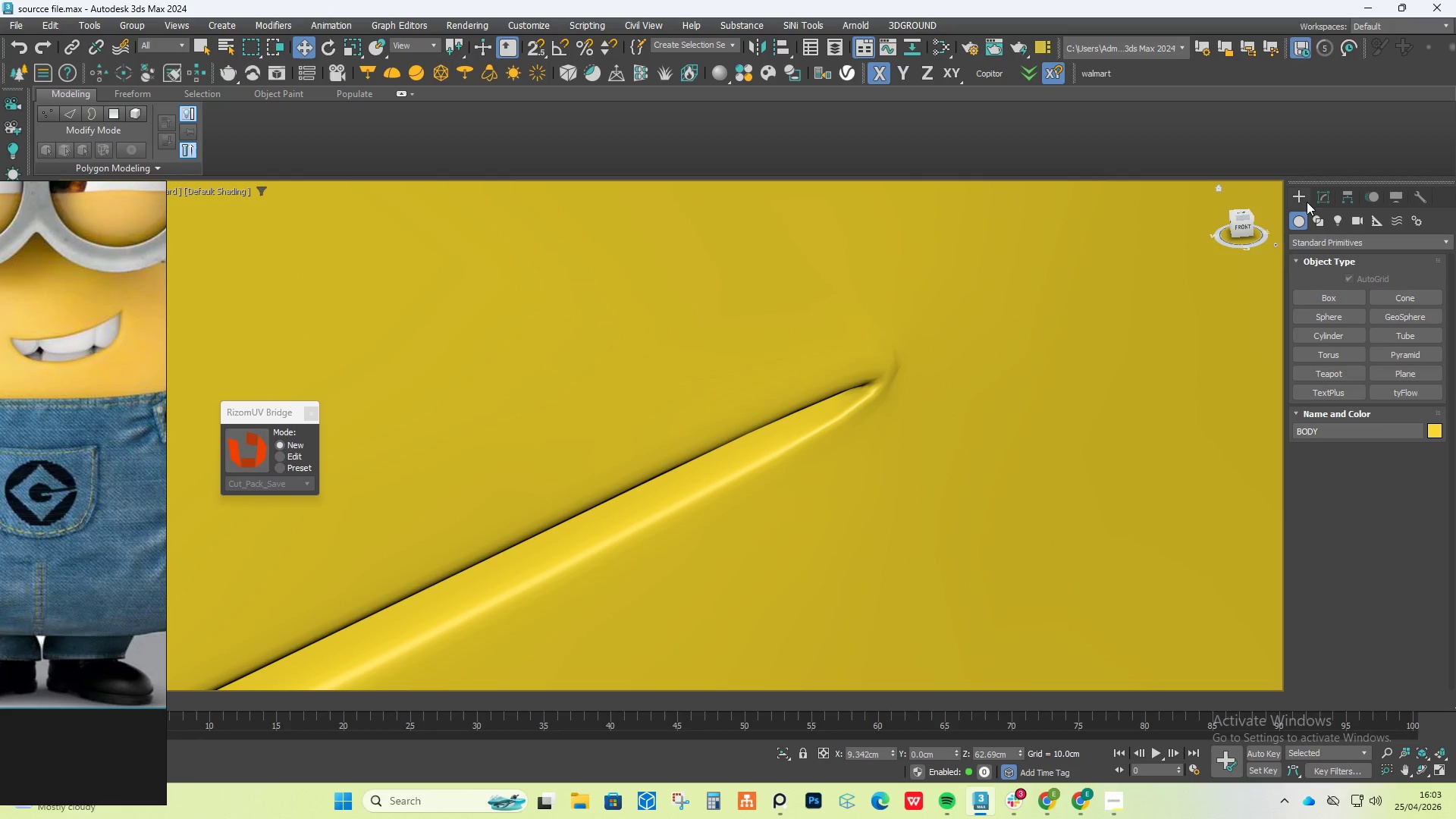 
left_click([1319, 197])
 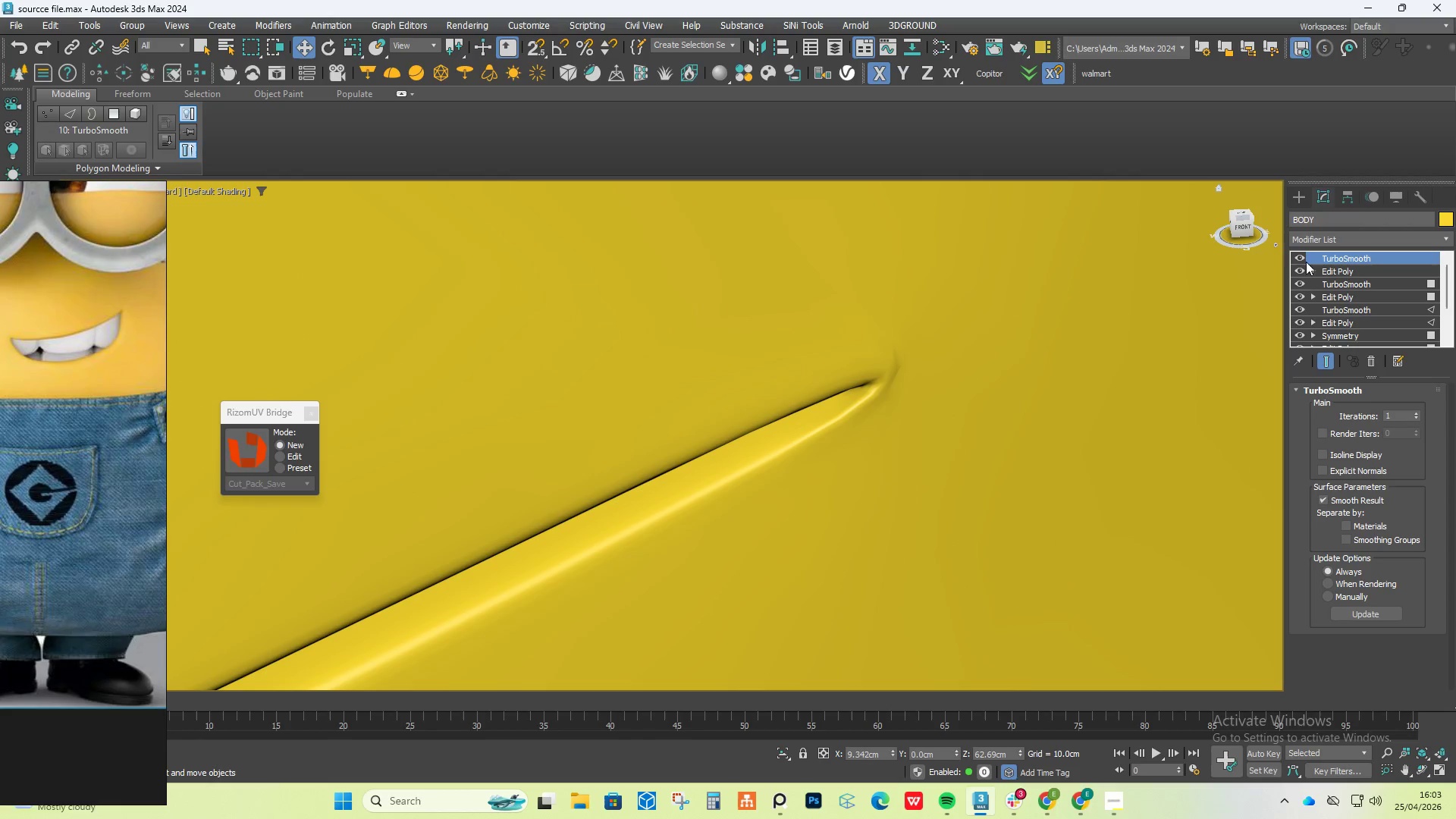 
left_click([1303, 260])
 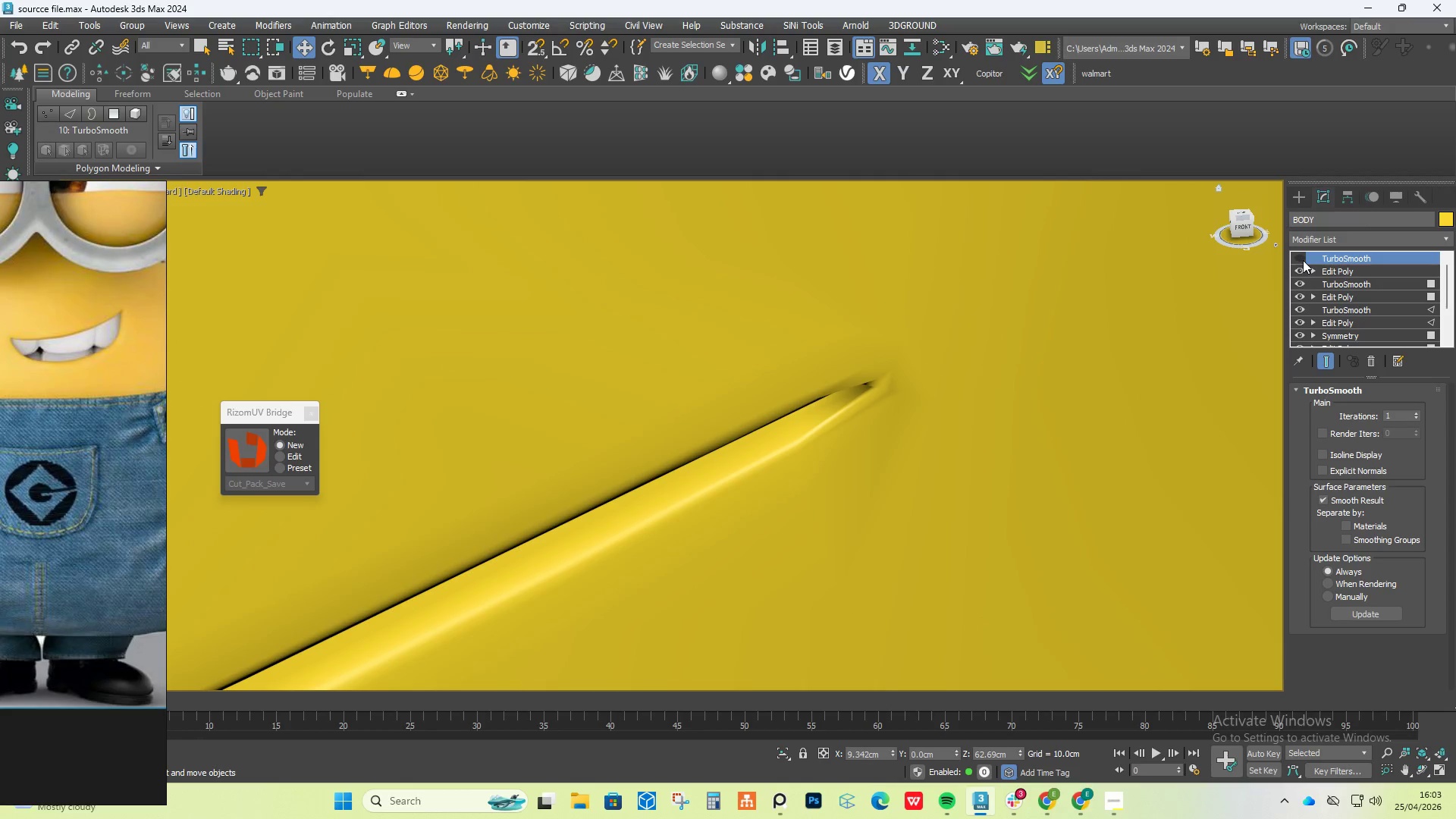 
left_click([1303, 260])
 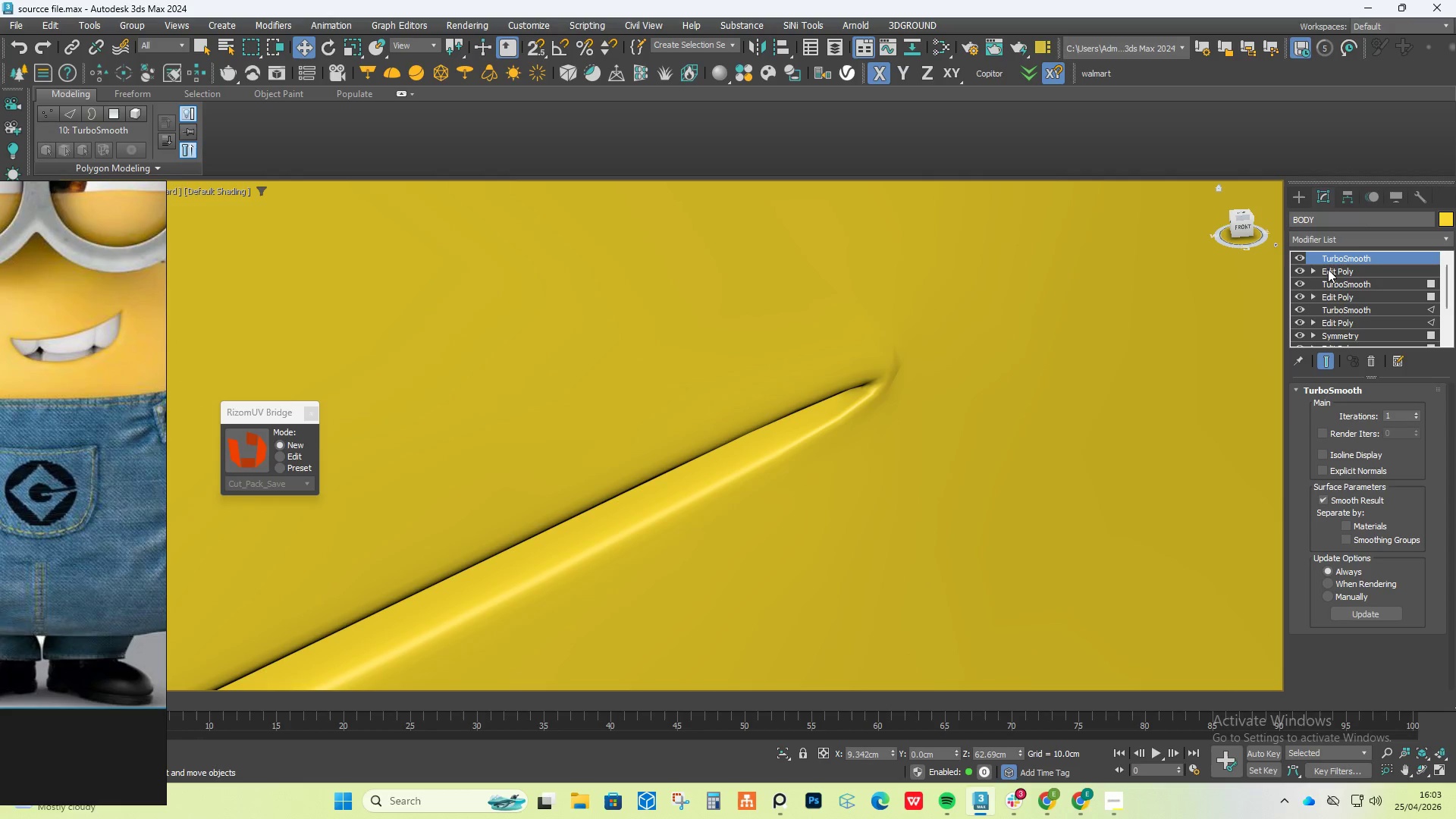 
left_click([1328, 269])
 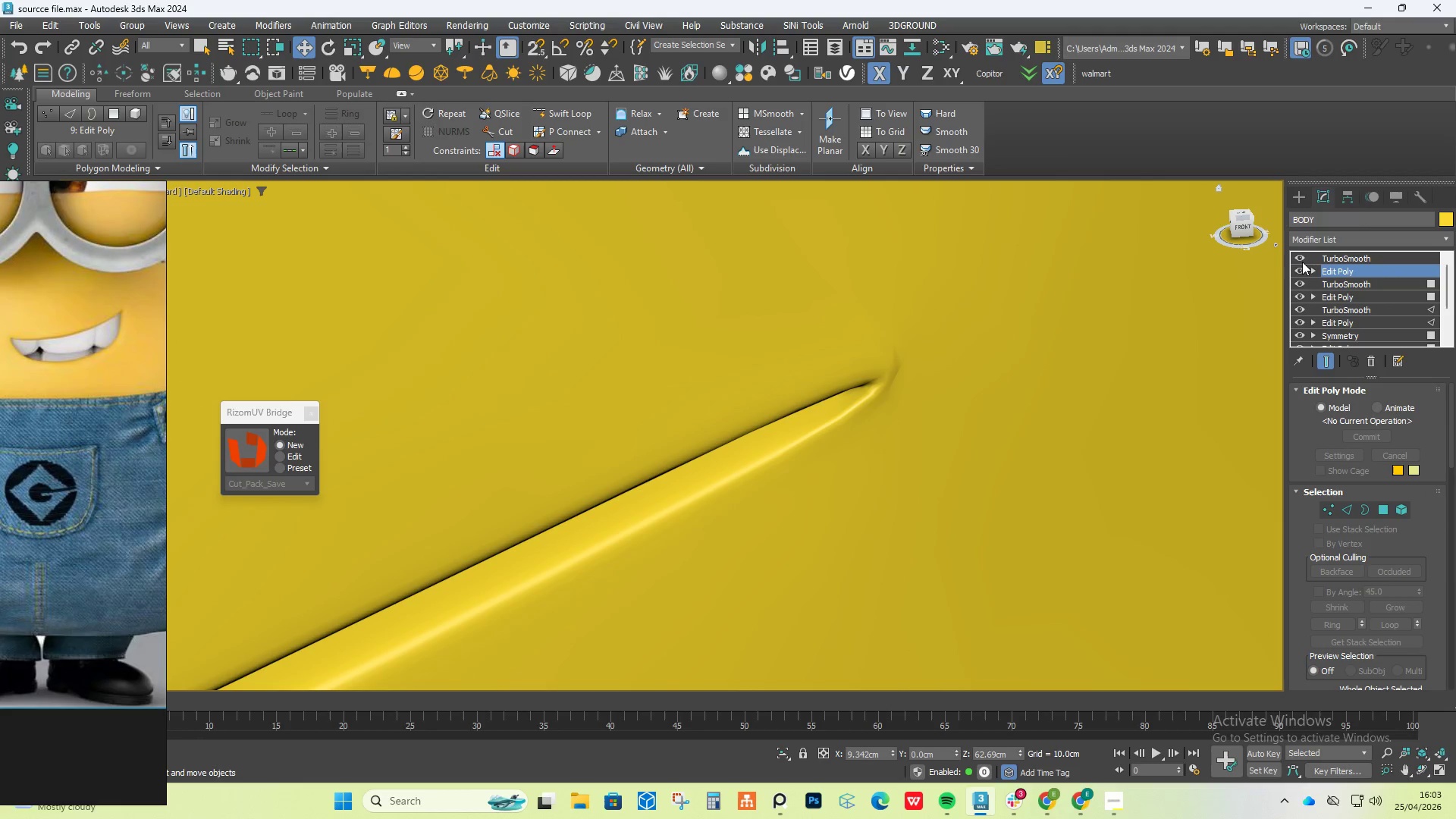 
left_click([1302, 262])
 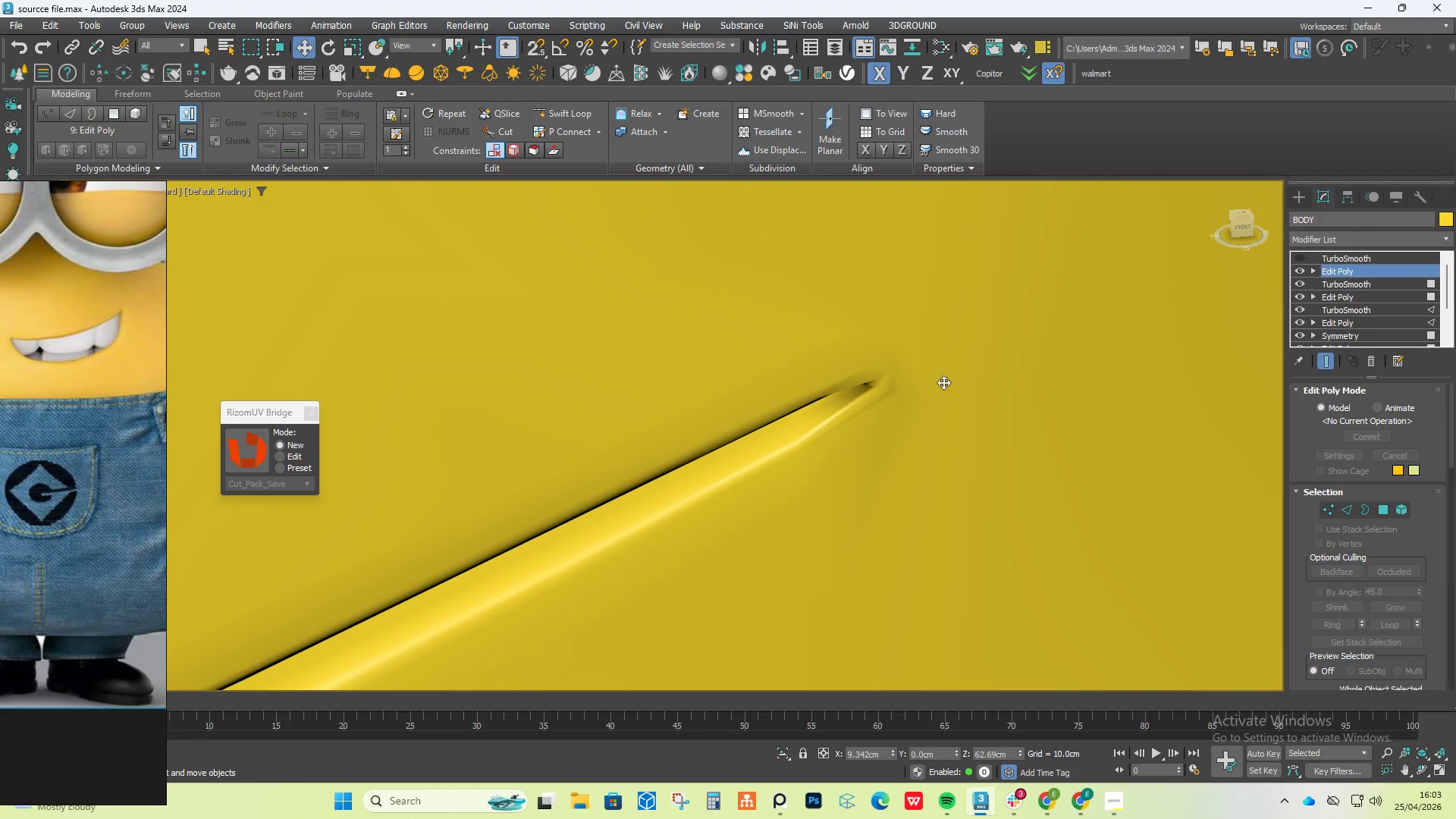 
key(F4)
 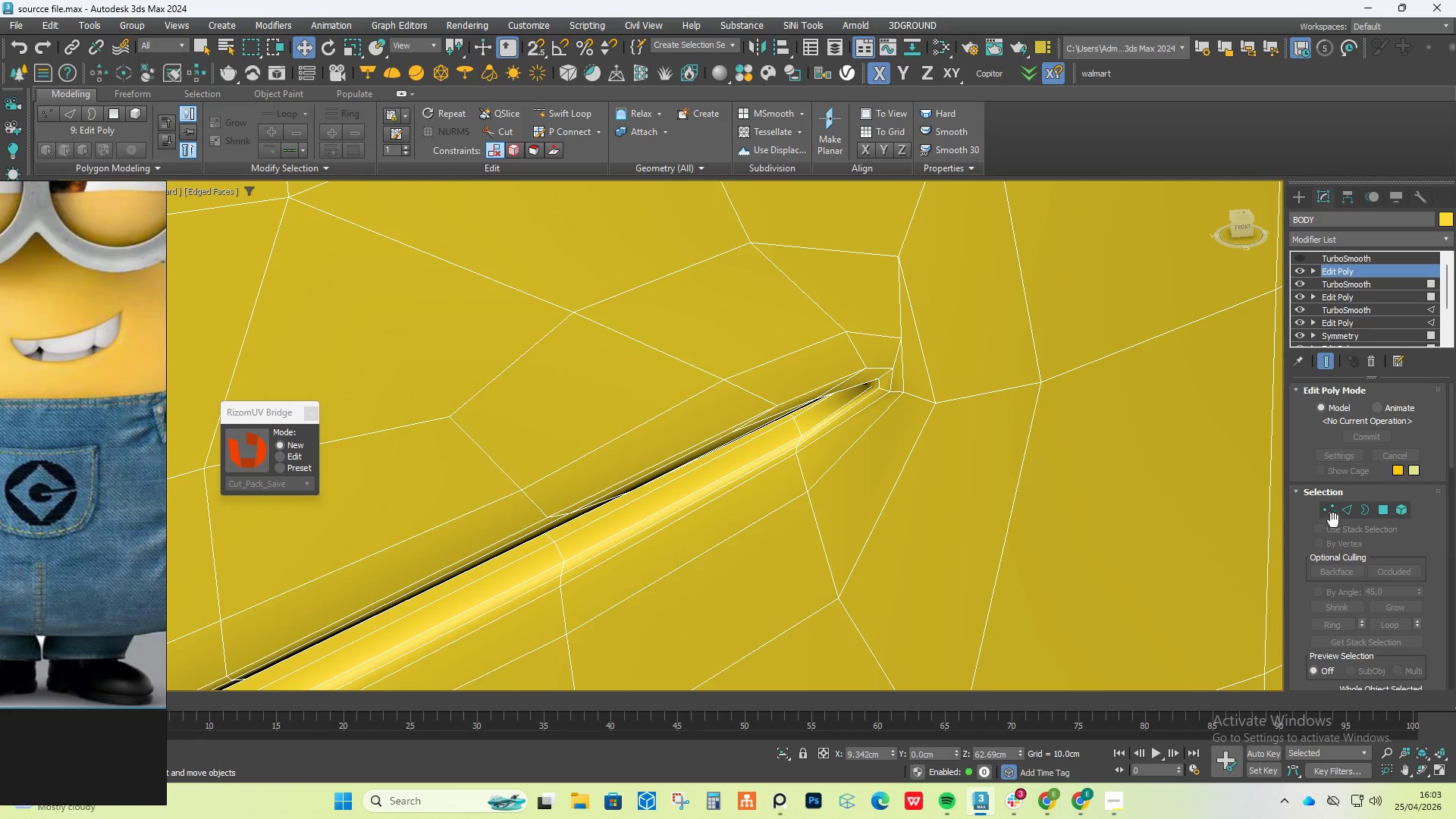 
left_click([1329, 507])
 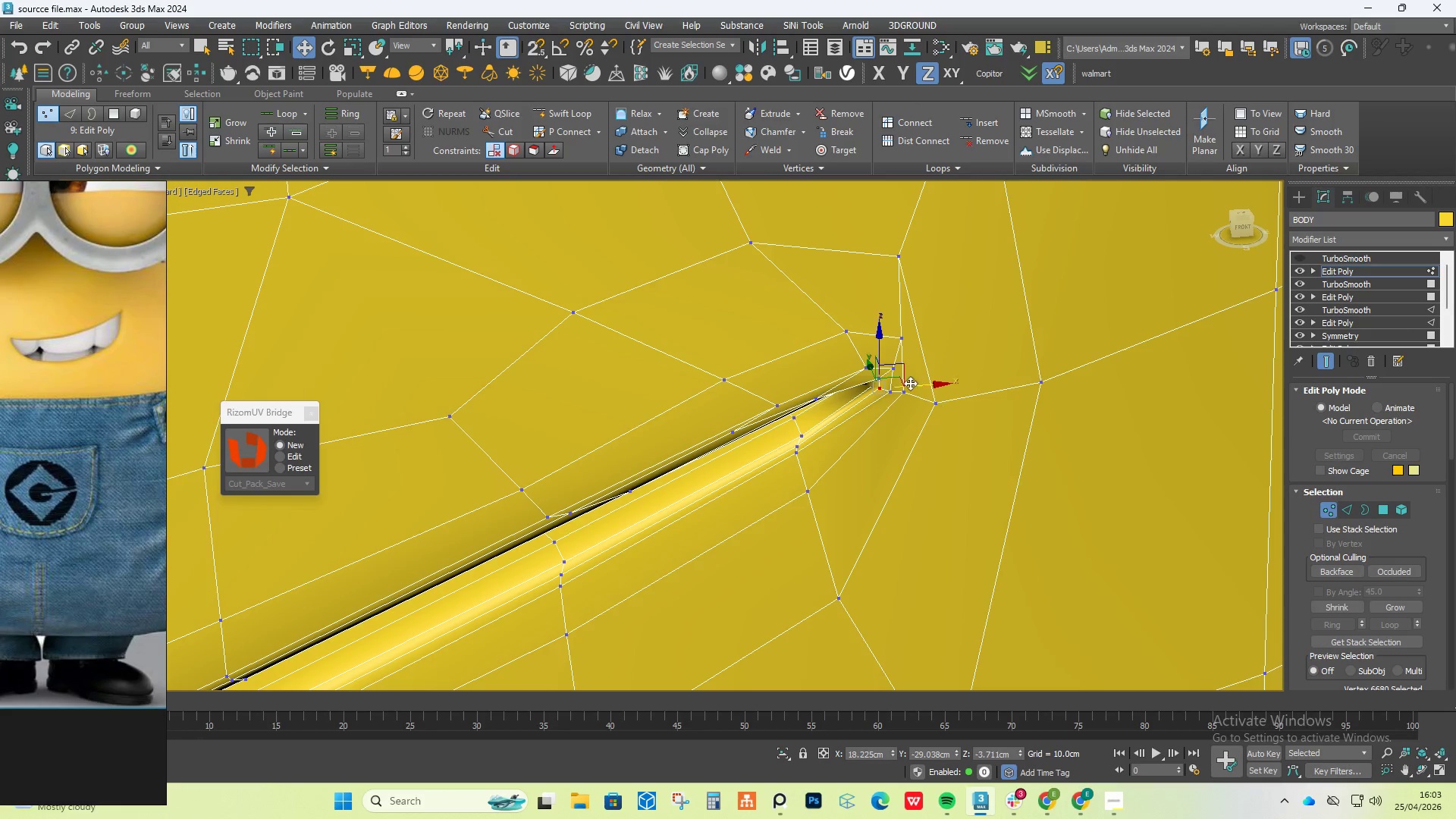 
hold_key(key=AltLeft, duration=0.83)
 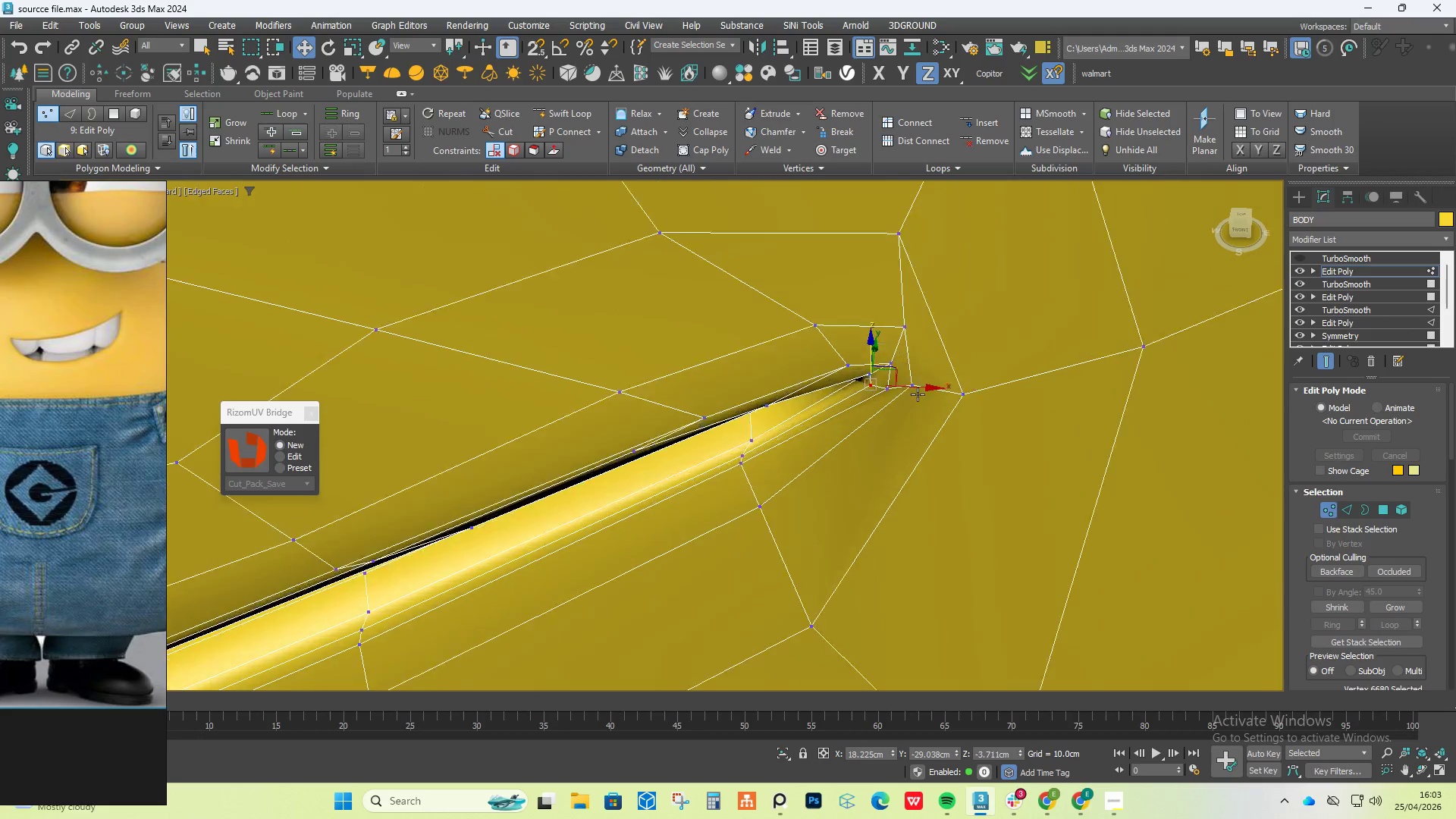 
left_click([906, 378])
 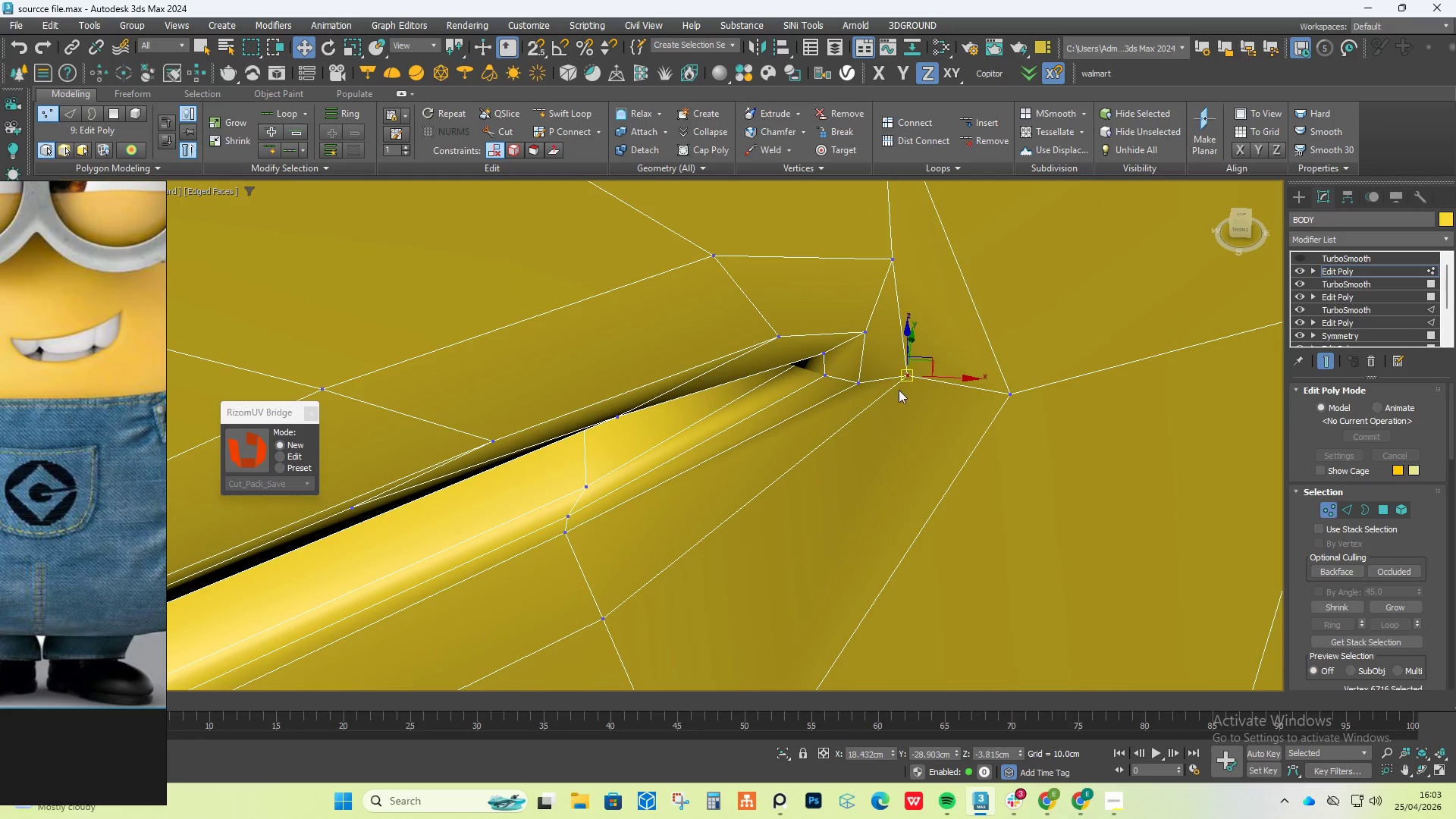 
scroll: coordinate [918, 394], scroll_direction: up, amount: 3.0
 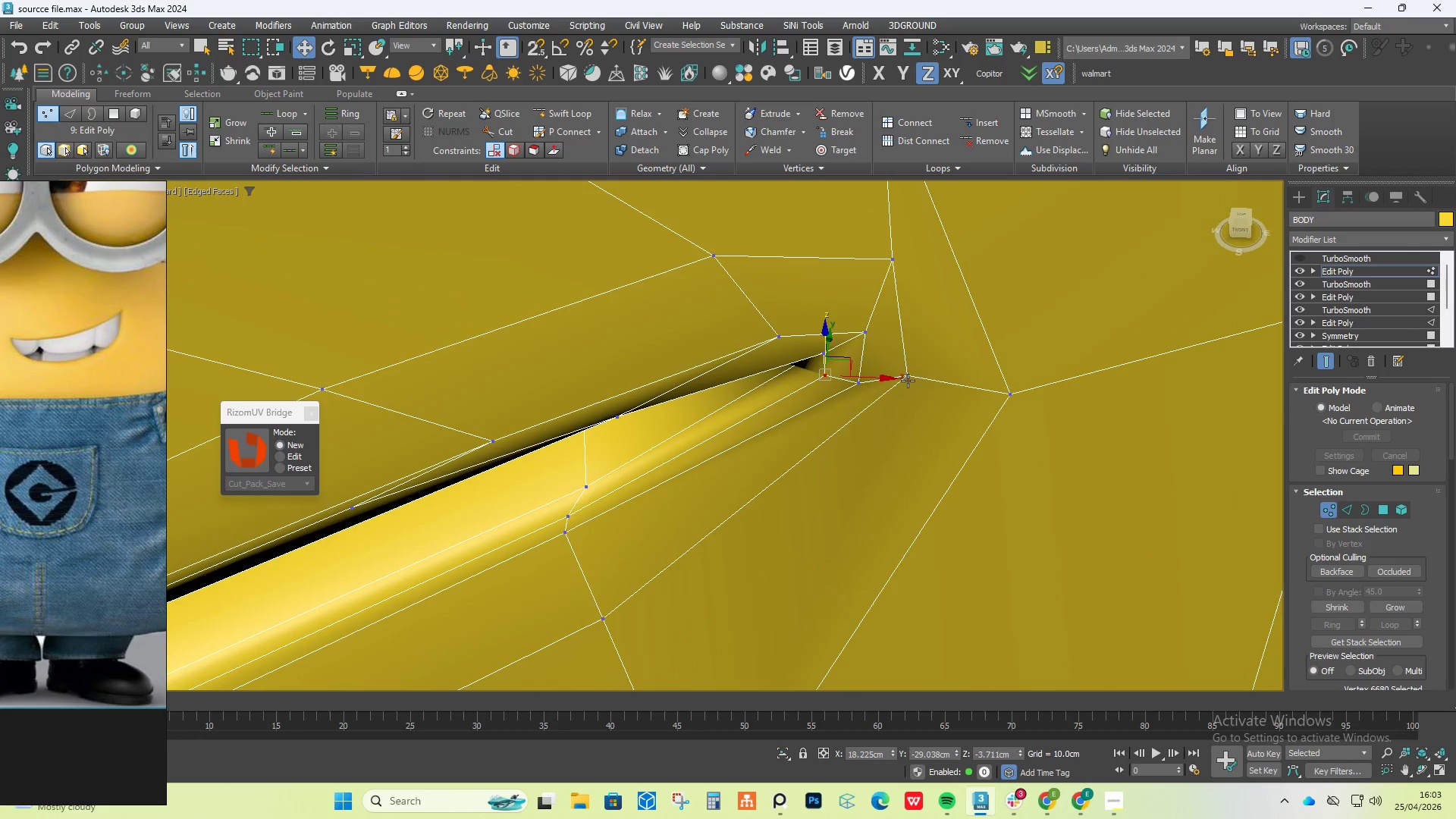 
hold_key(key=AltLeft, duration=0.5)
 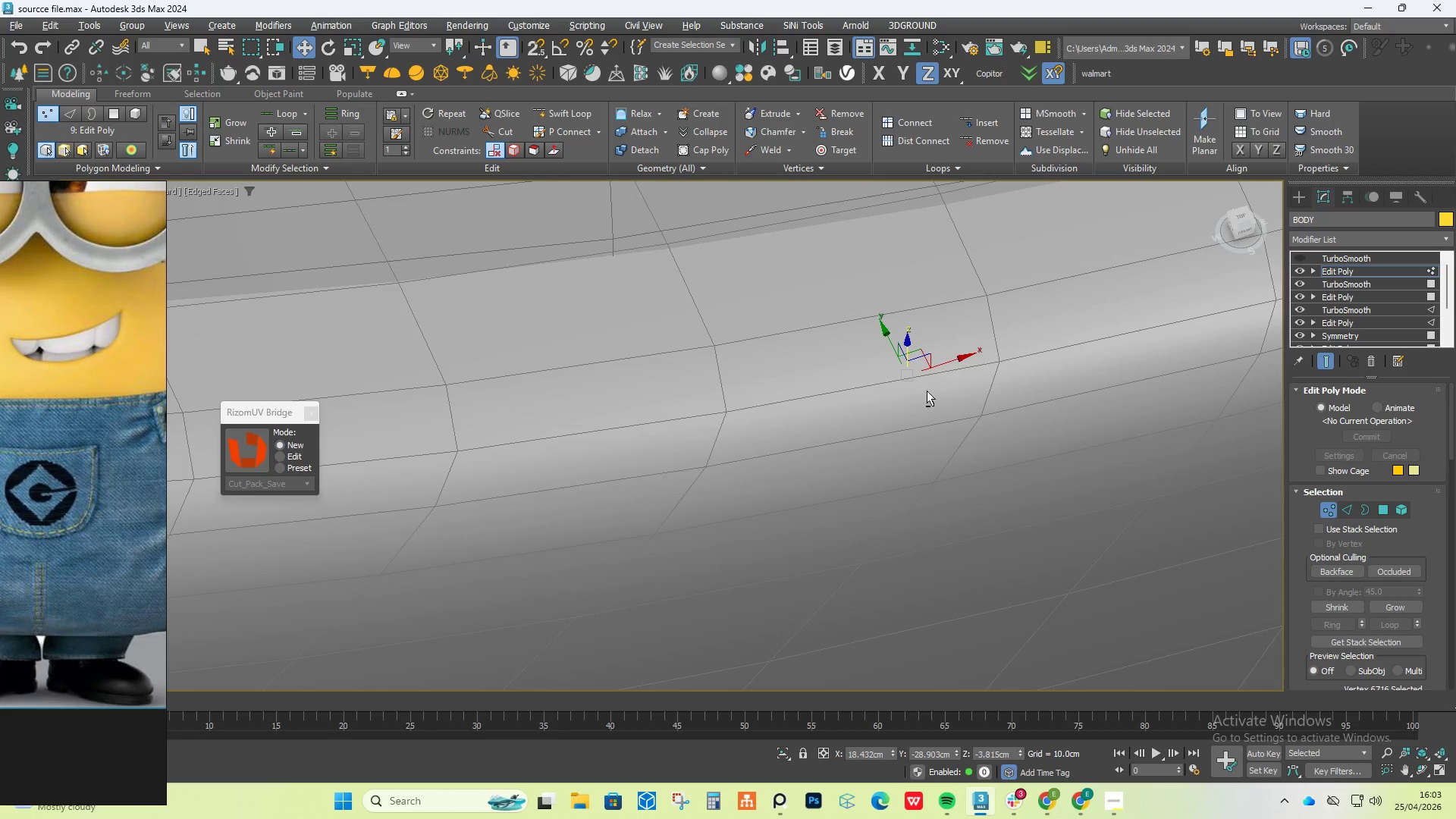 
hold_key(key=AltLeft, duration=0.59)
scroll: coordinate [927, 391], scroll_direction: up, amount: 1.0
 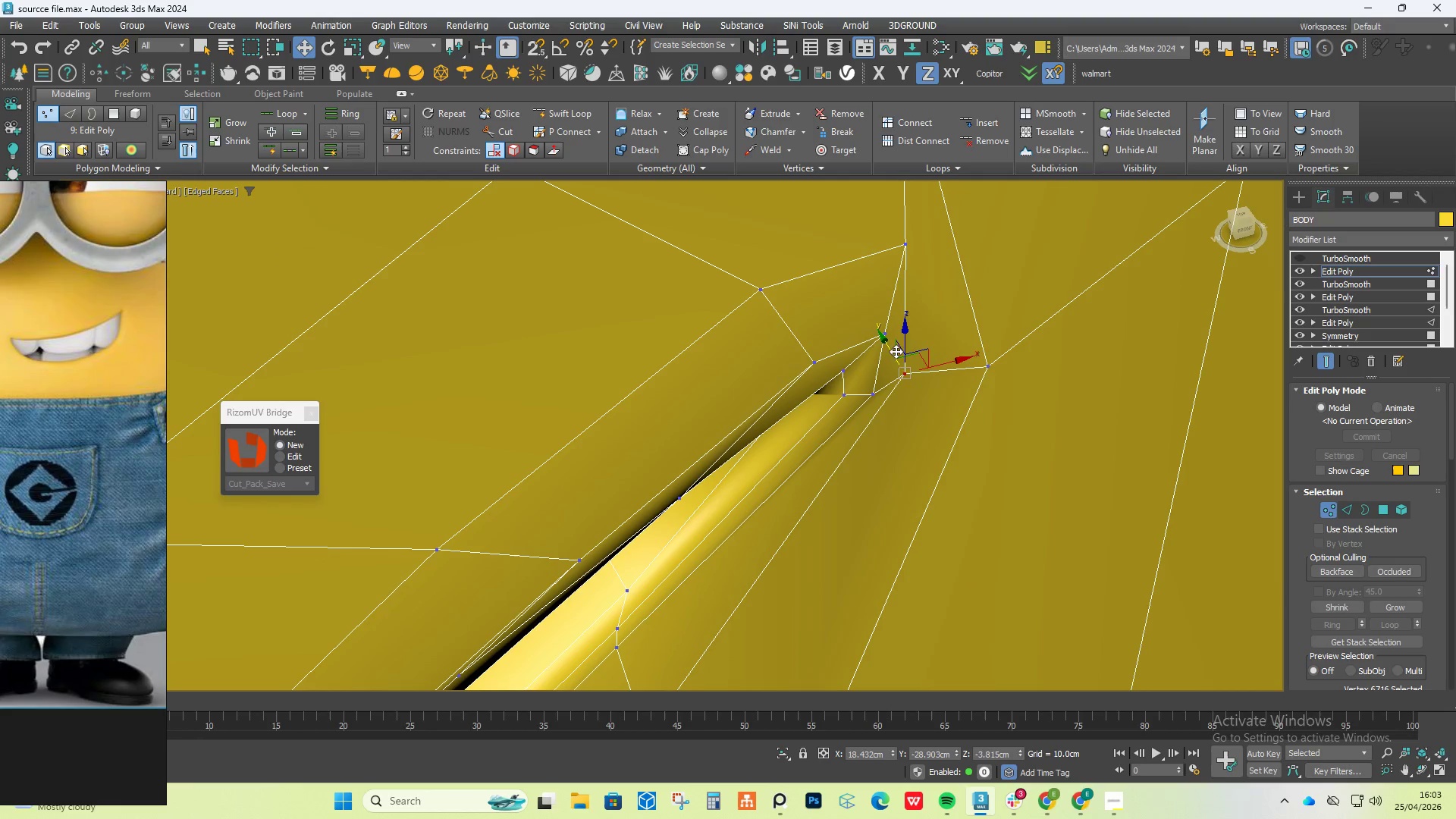 
left_click_drag(start_coordinate=[891, 350], to_coordinate=[912, 365])
 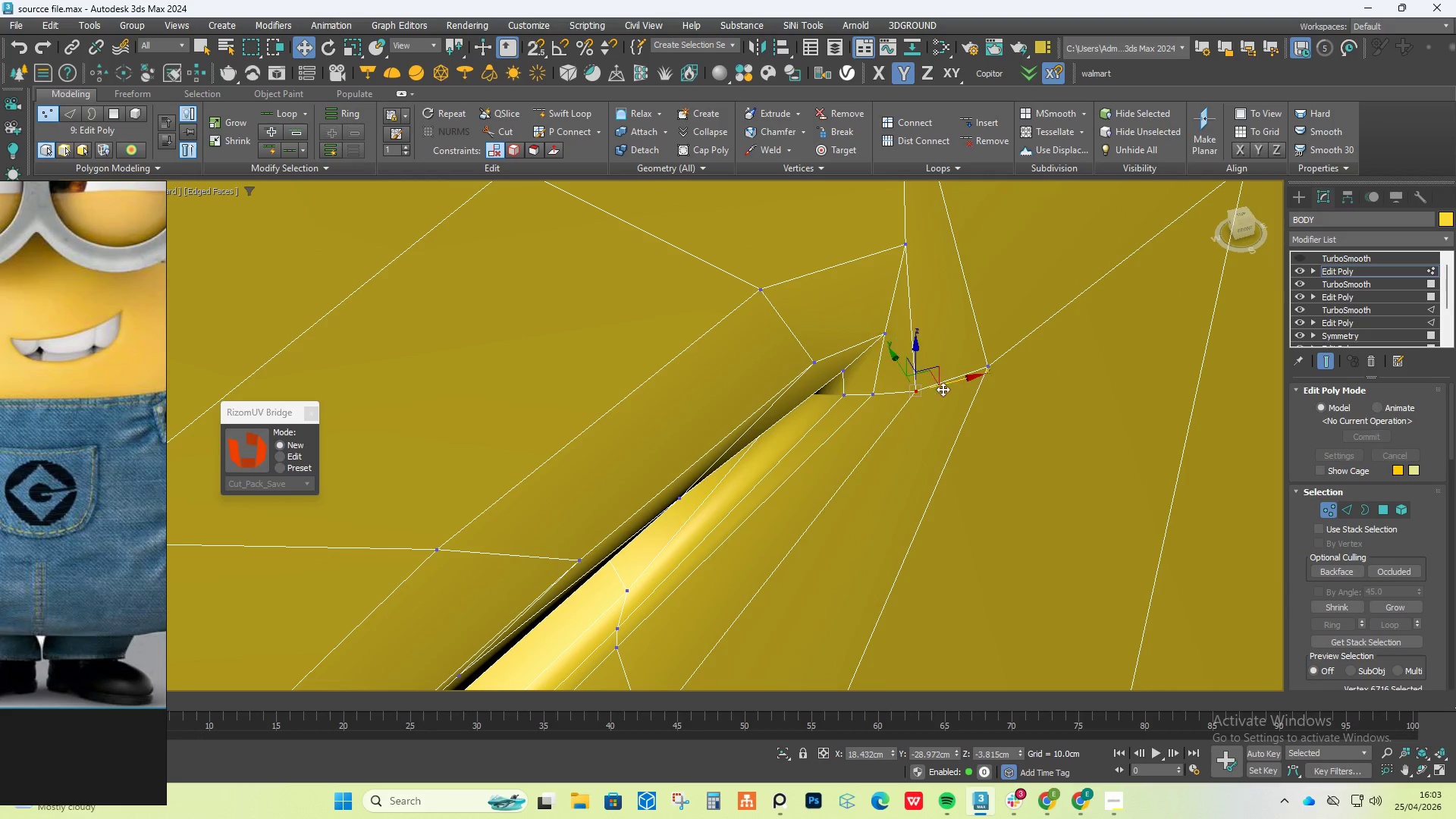 
hold_key(key=AltLeft, duration=0.91)
 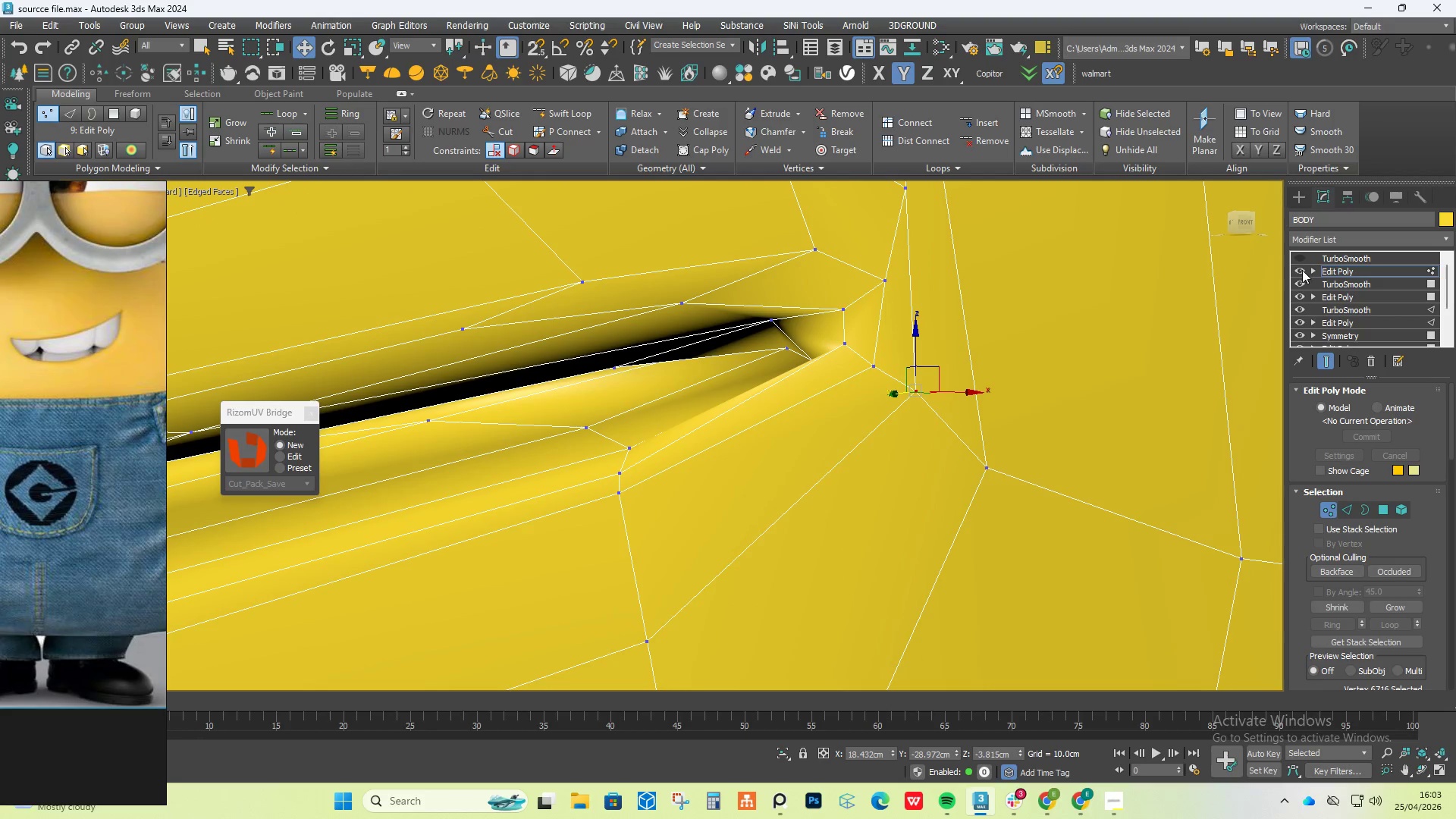 
left_click([1302, 258])
 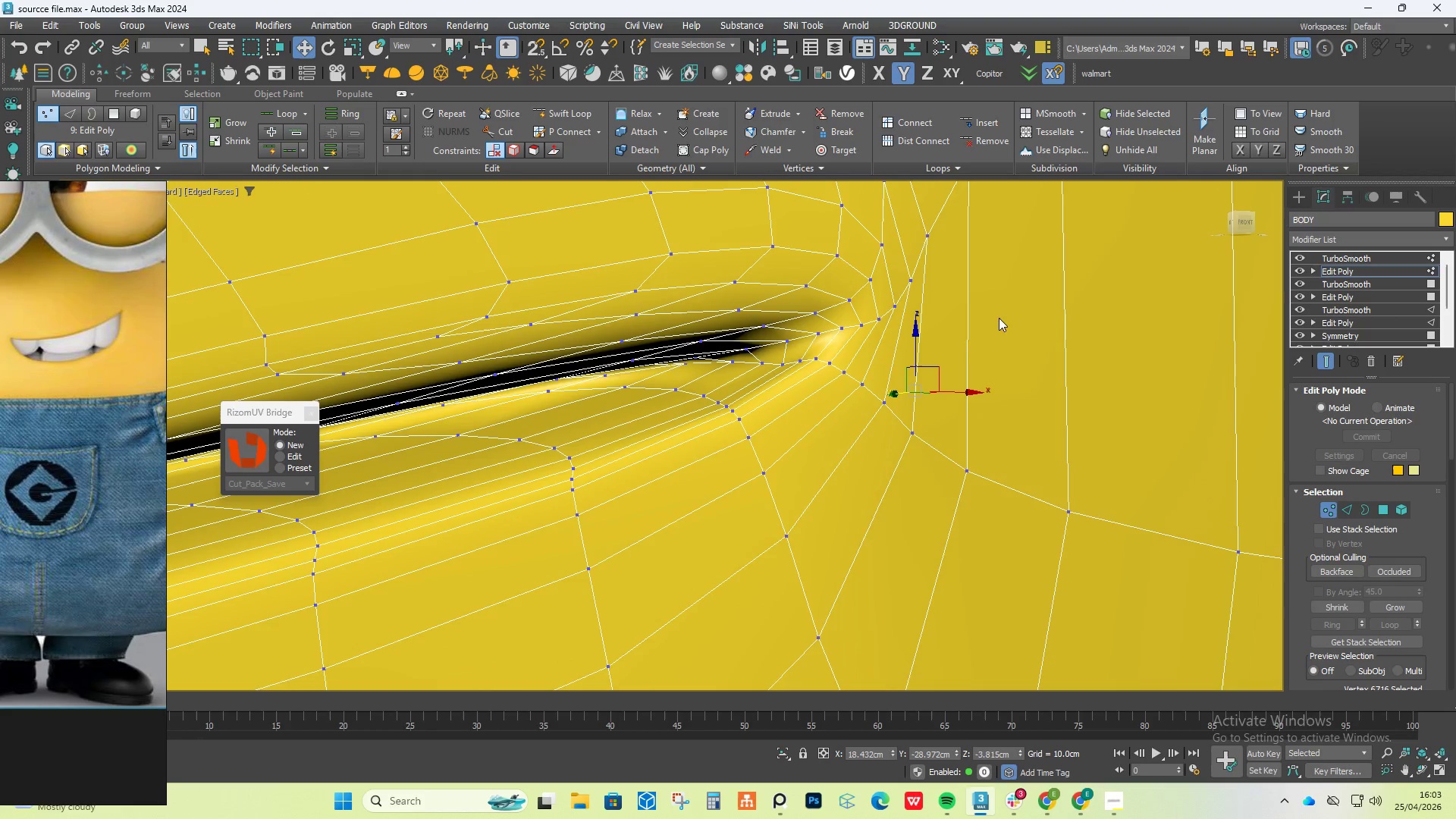 
key(F4)
 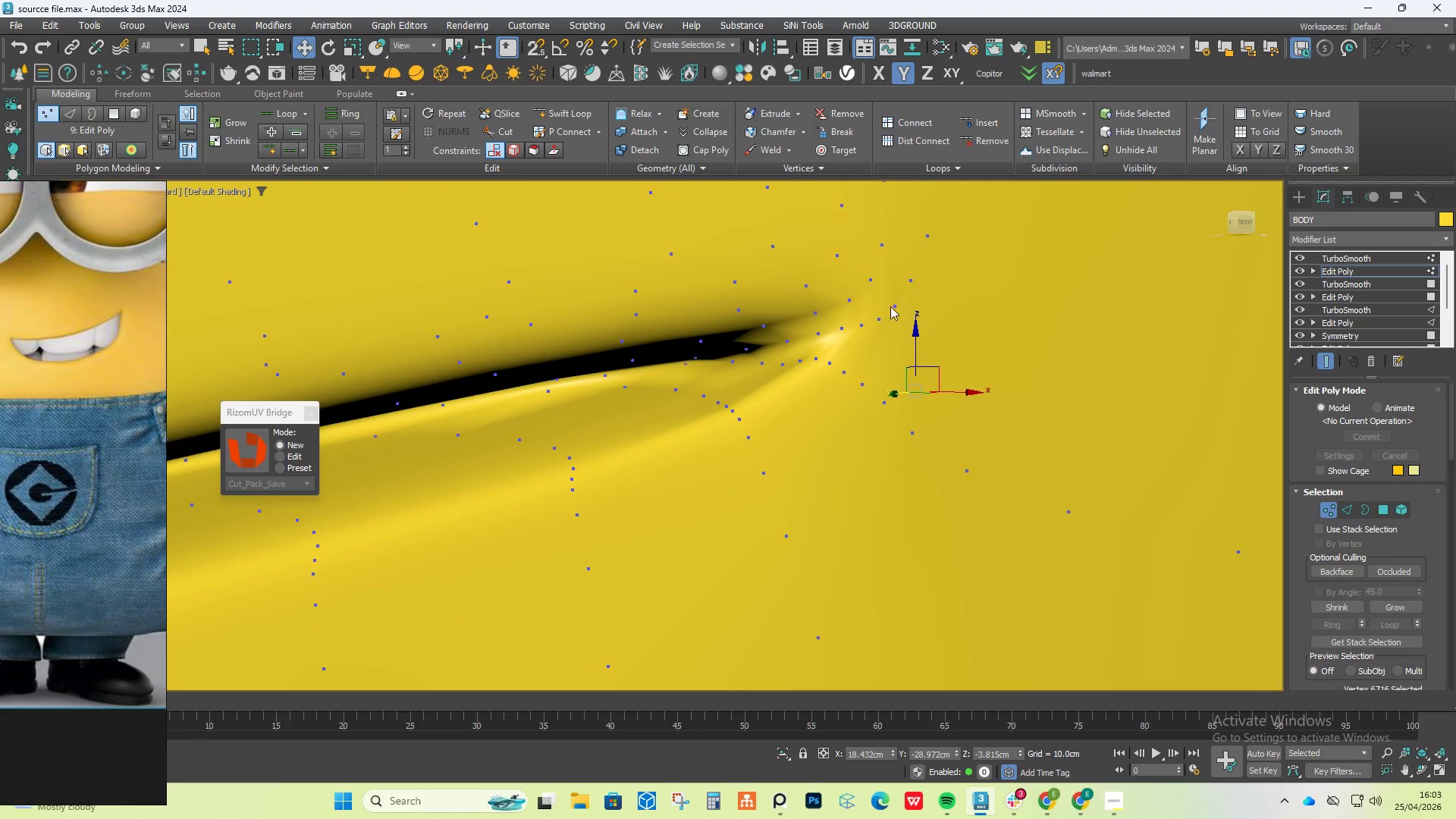 
hold_key(key=AltLeft, duration=0.84)
 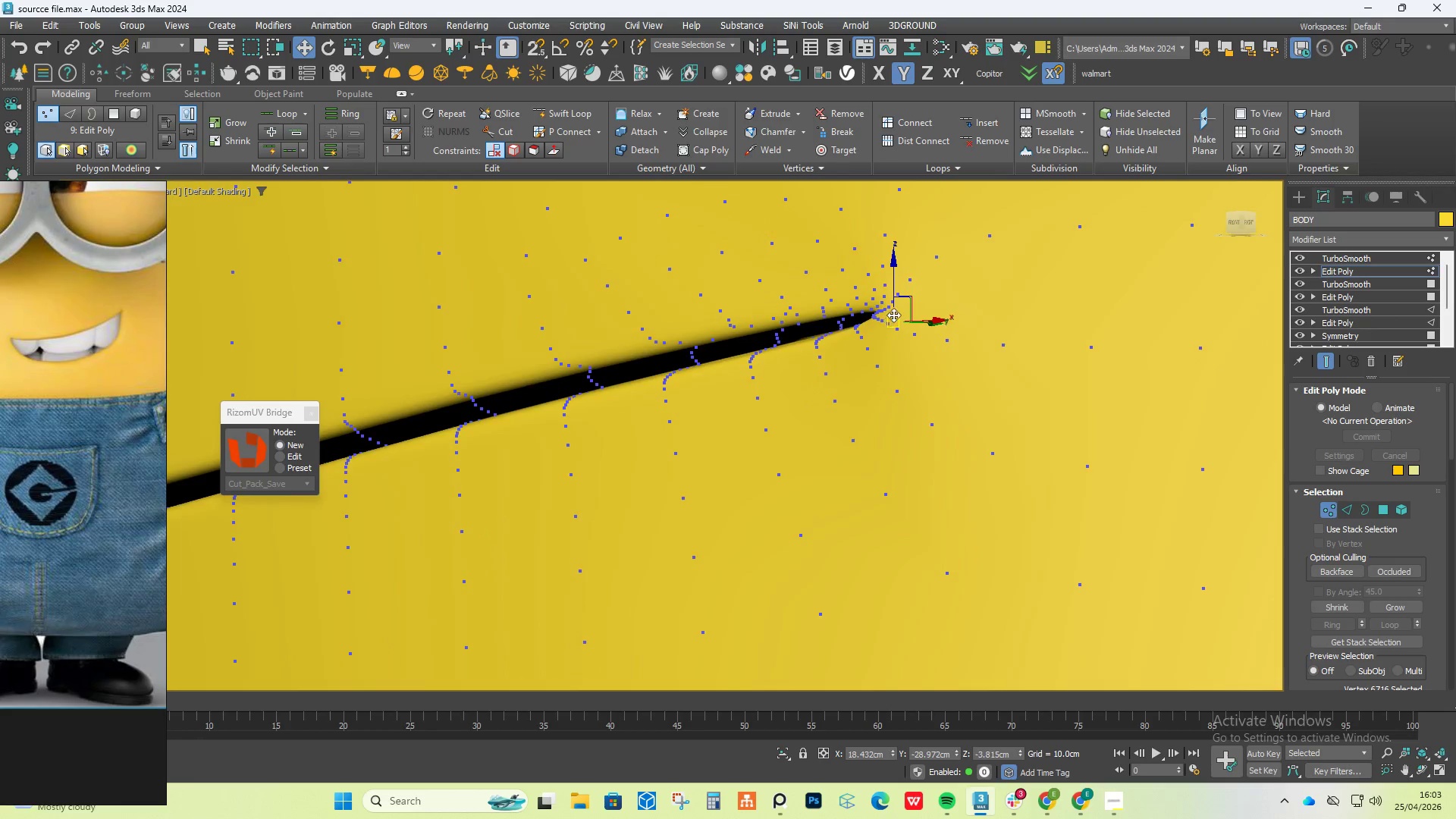 
scroll: coordinate [893, 317], scroll_direction: down, amount: 16.0
 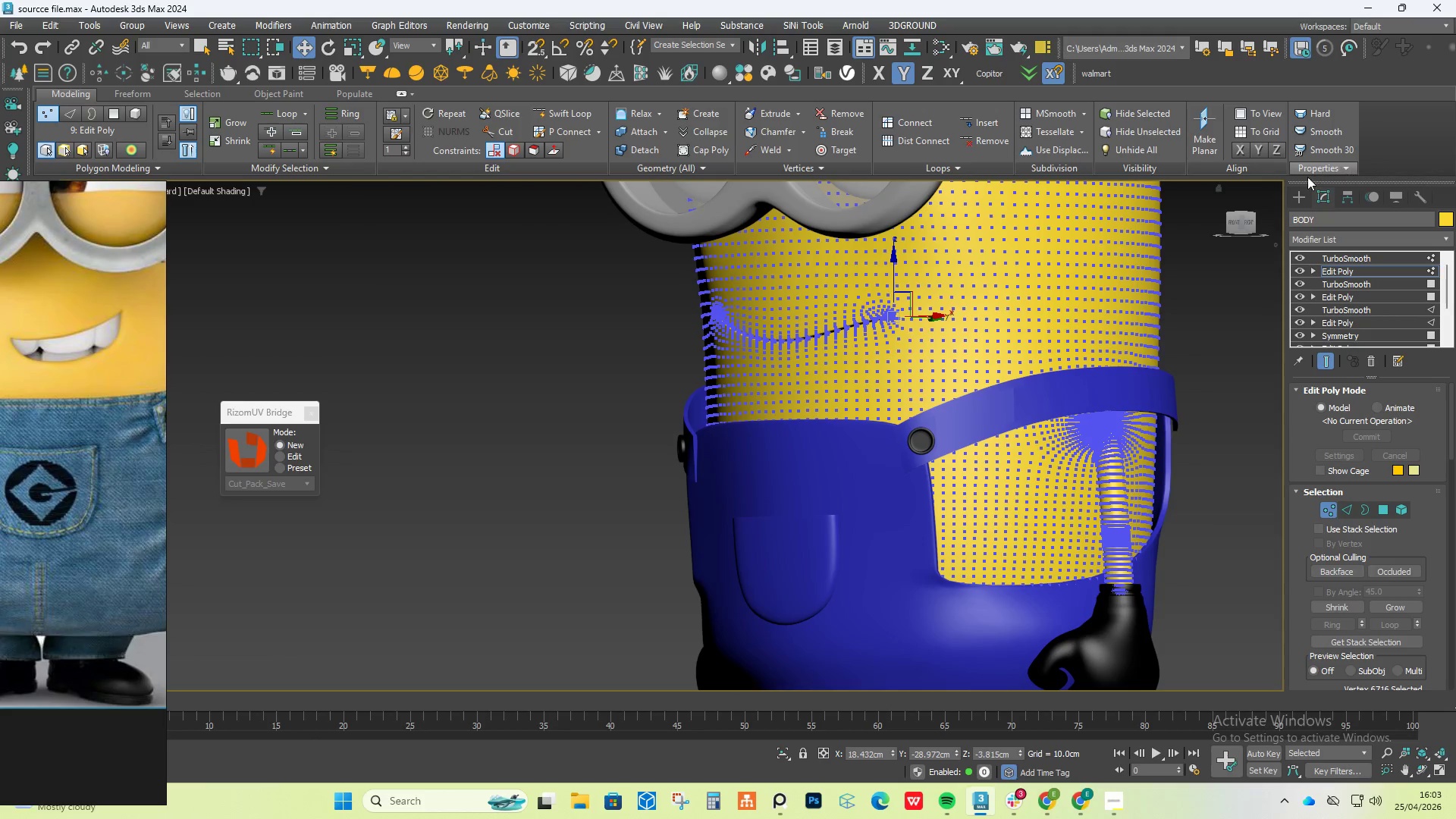 
left_click([1304, 190])
 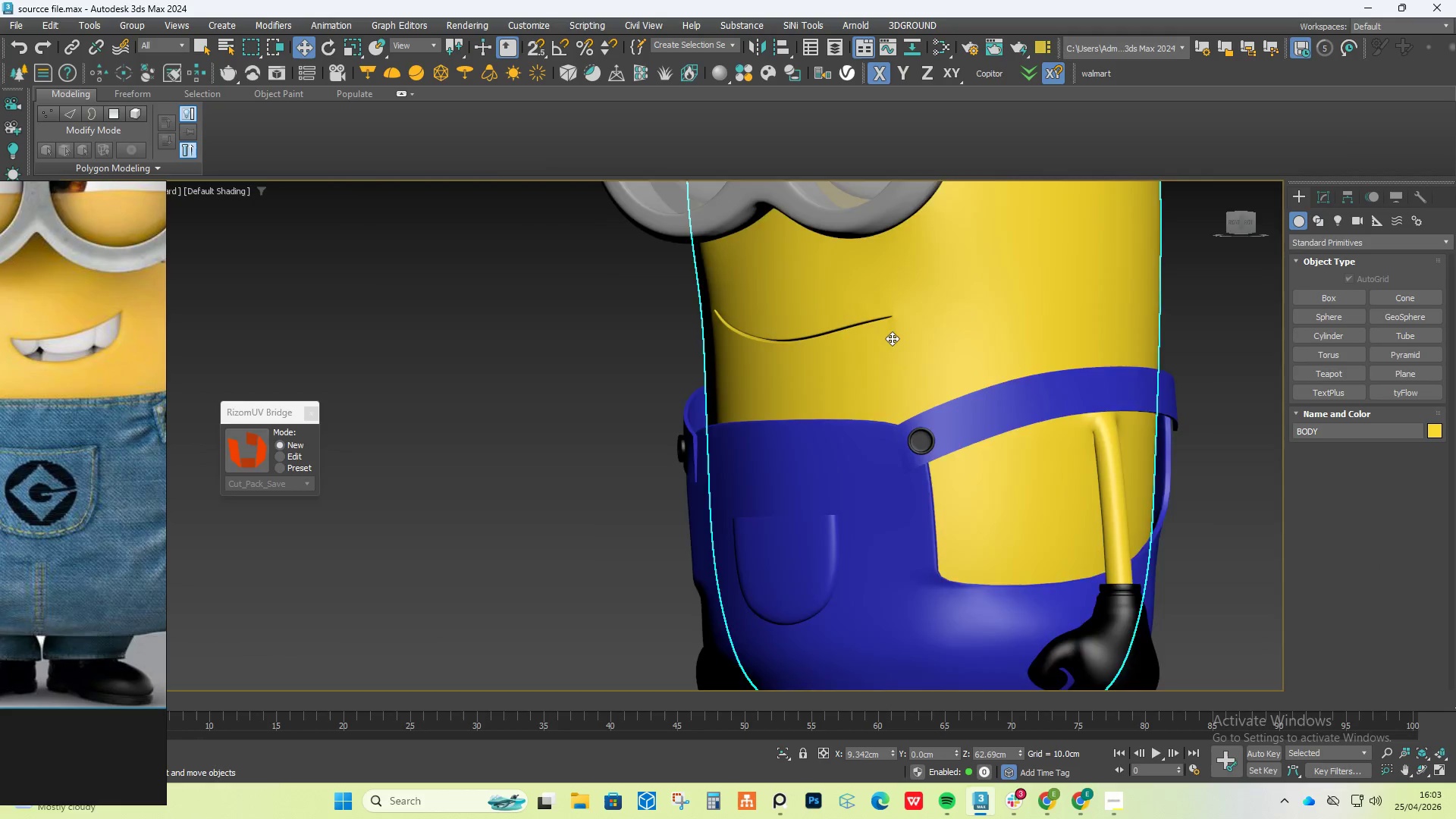 
hold_key(key=AltLeft, duration=0.67)
 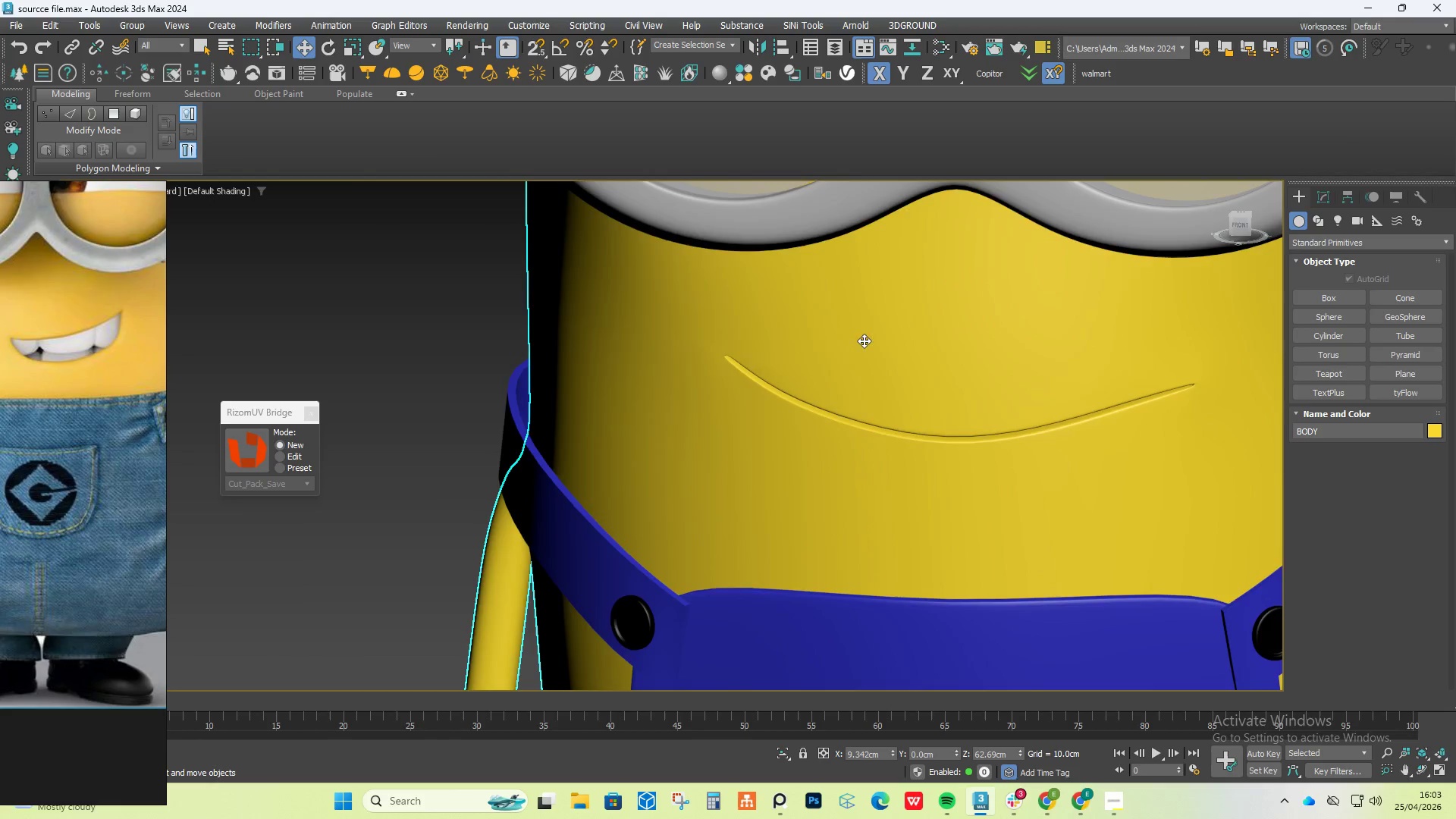 
scroll: coordinate [917, 317], scroll_direction: up, amount: 2.0
 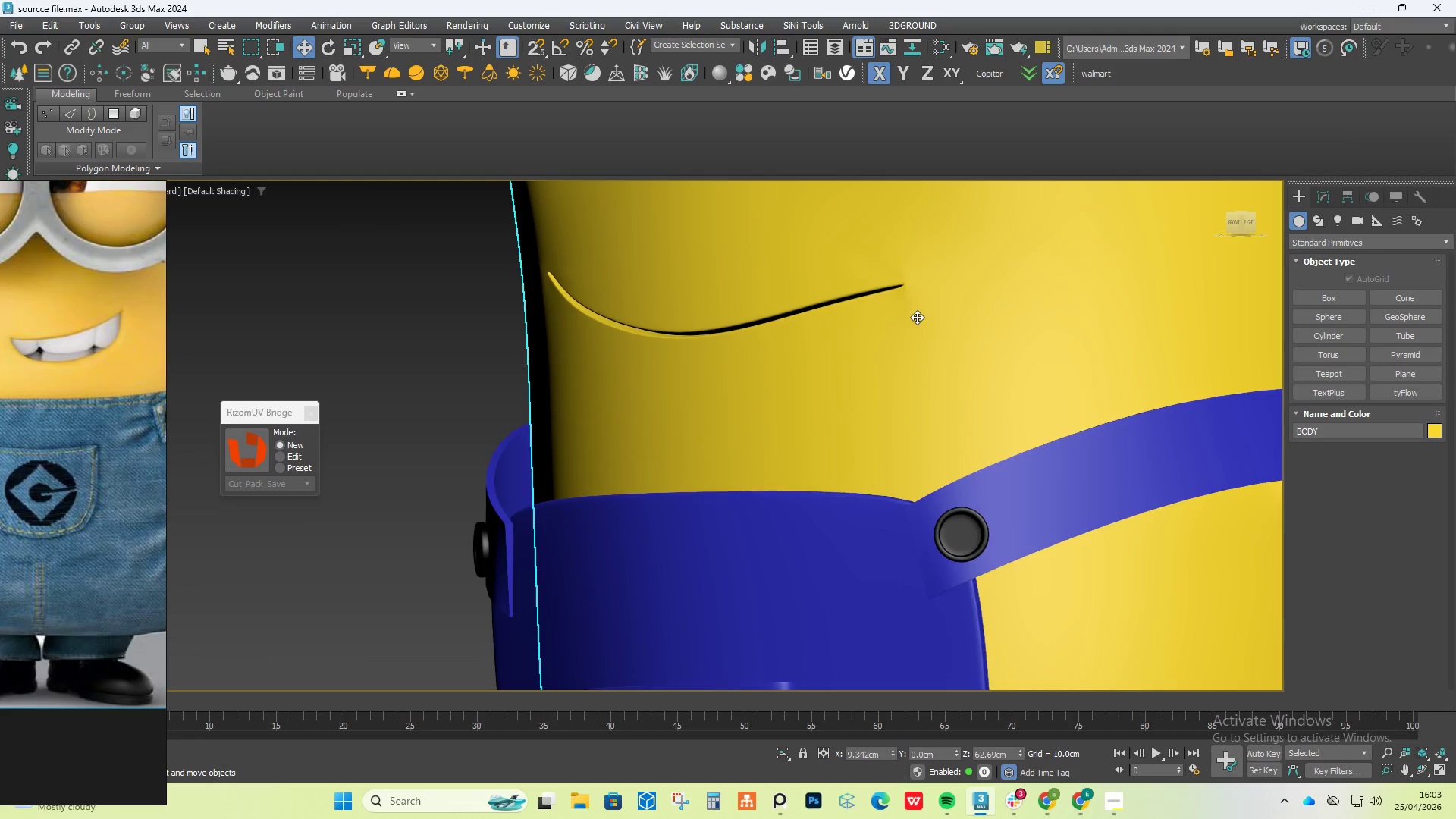 
hold_key(key=AltLeft, duration=0.91)
 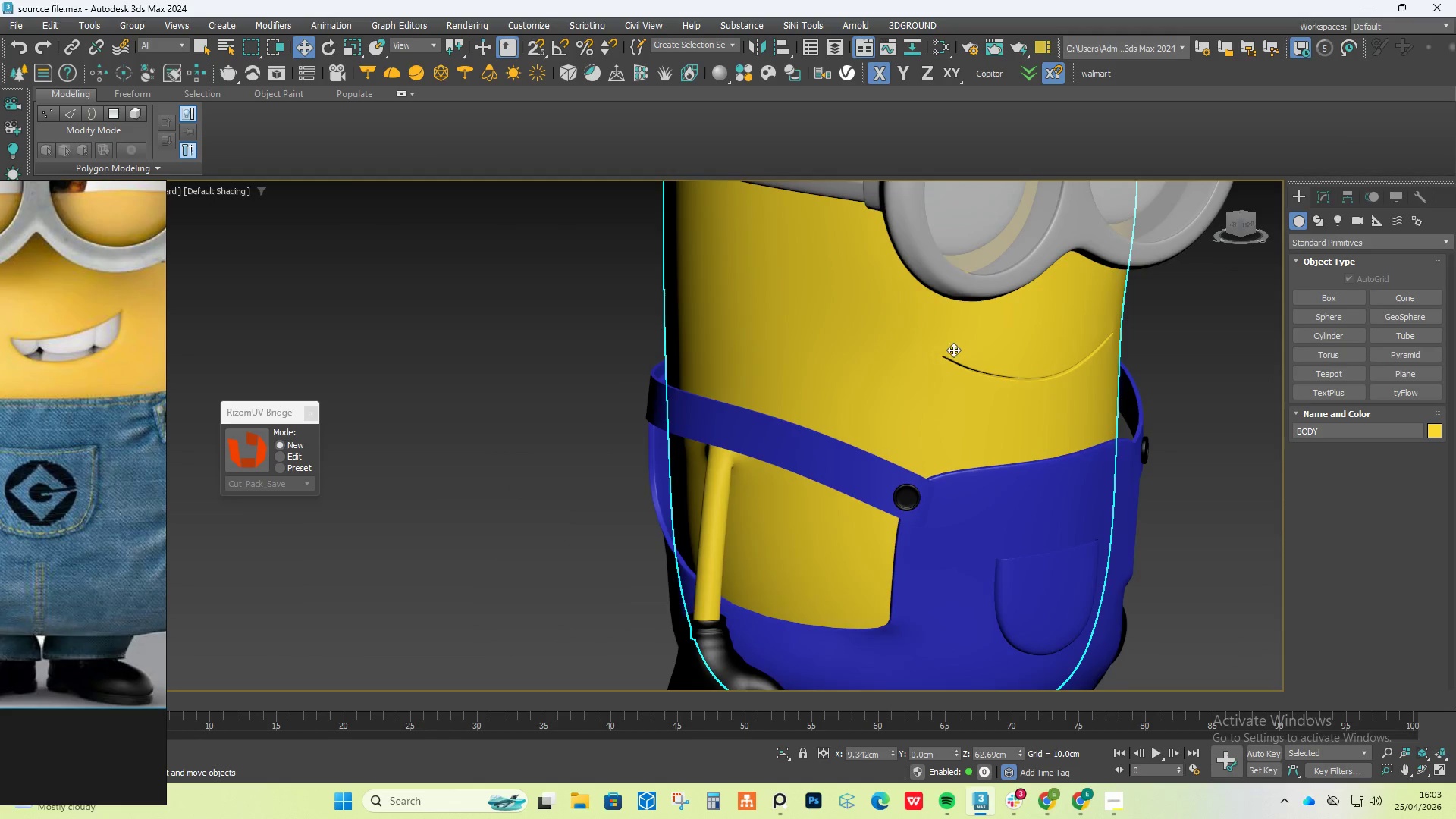 
scroll: coordinate [953, 350], scroll_direction: down, amount: 4.0
 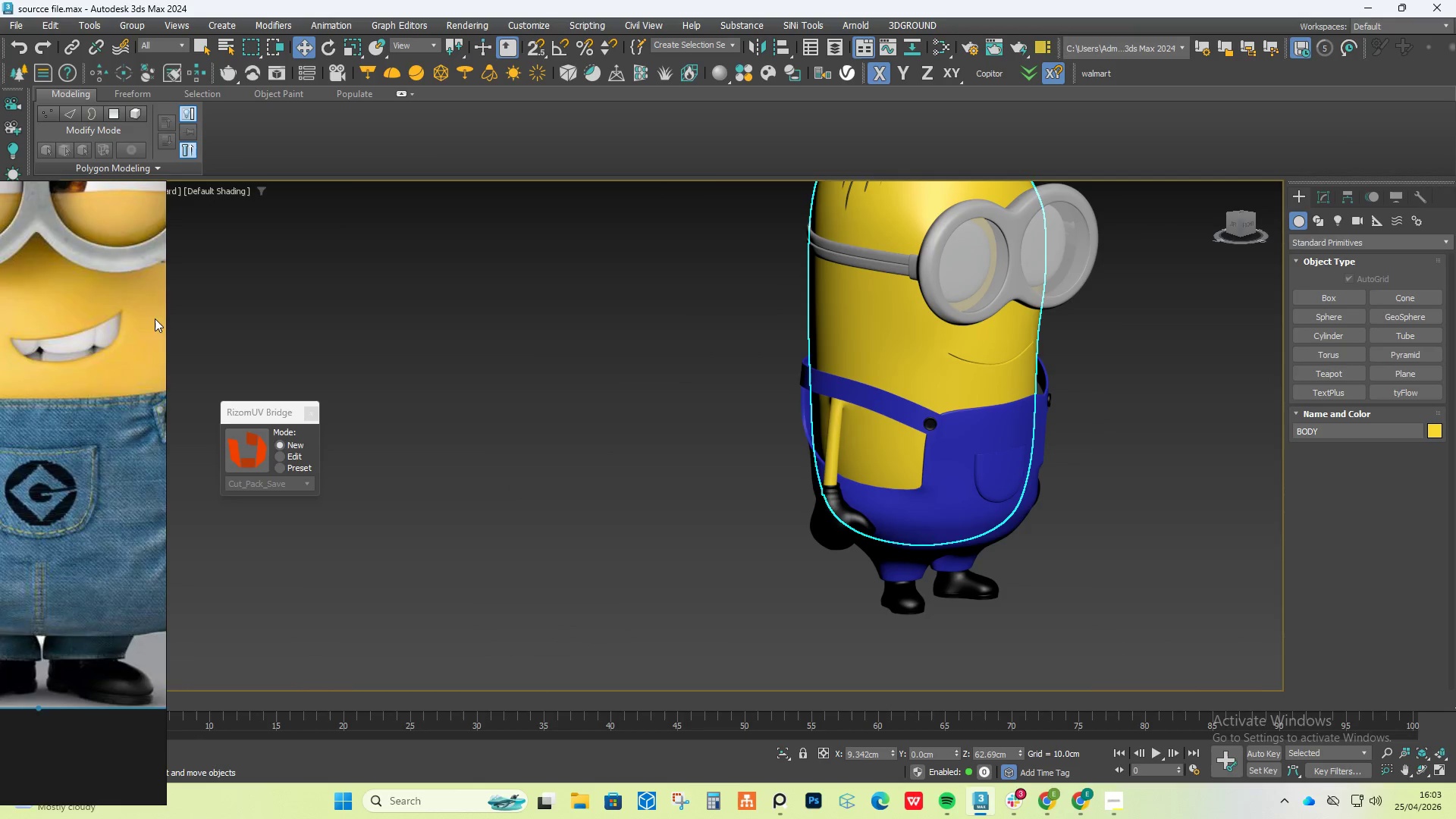 
hold_key(key=AltLeft, duration=0.98)
 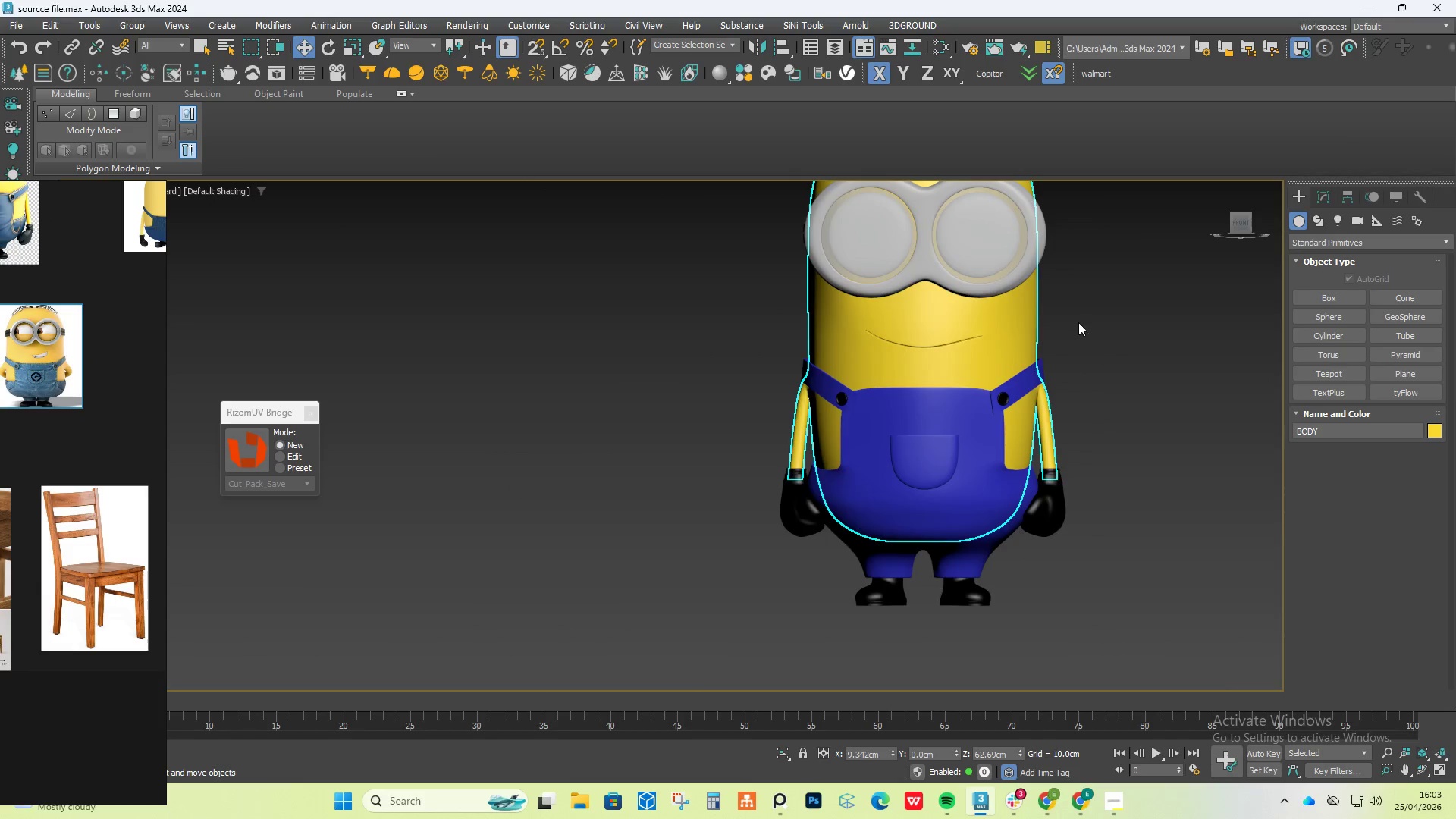 
scroll: coordinate [1072, 325], scroll_direction: down, amount: 13.0
 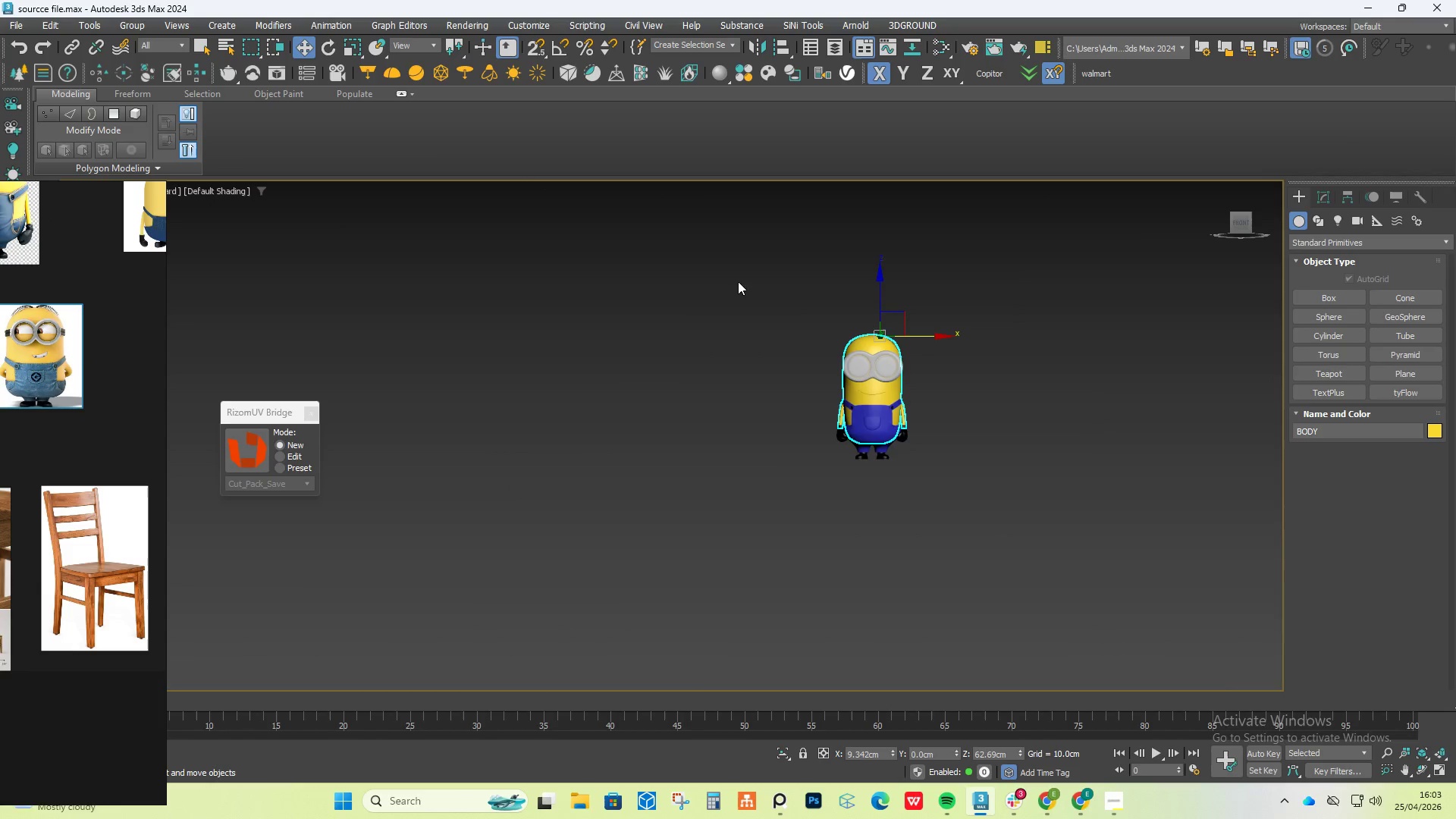 
left_click_drag(start_coordinate=[680, 237], to_coordinate=[1098, 539])
 